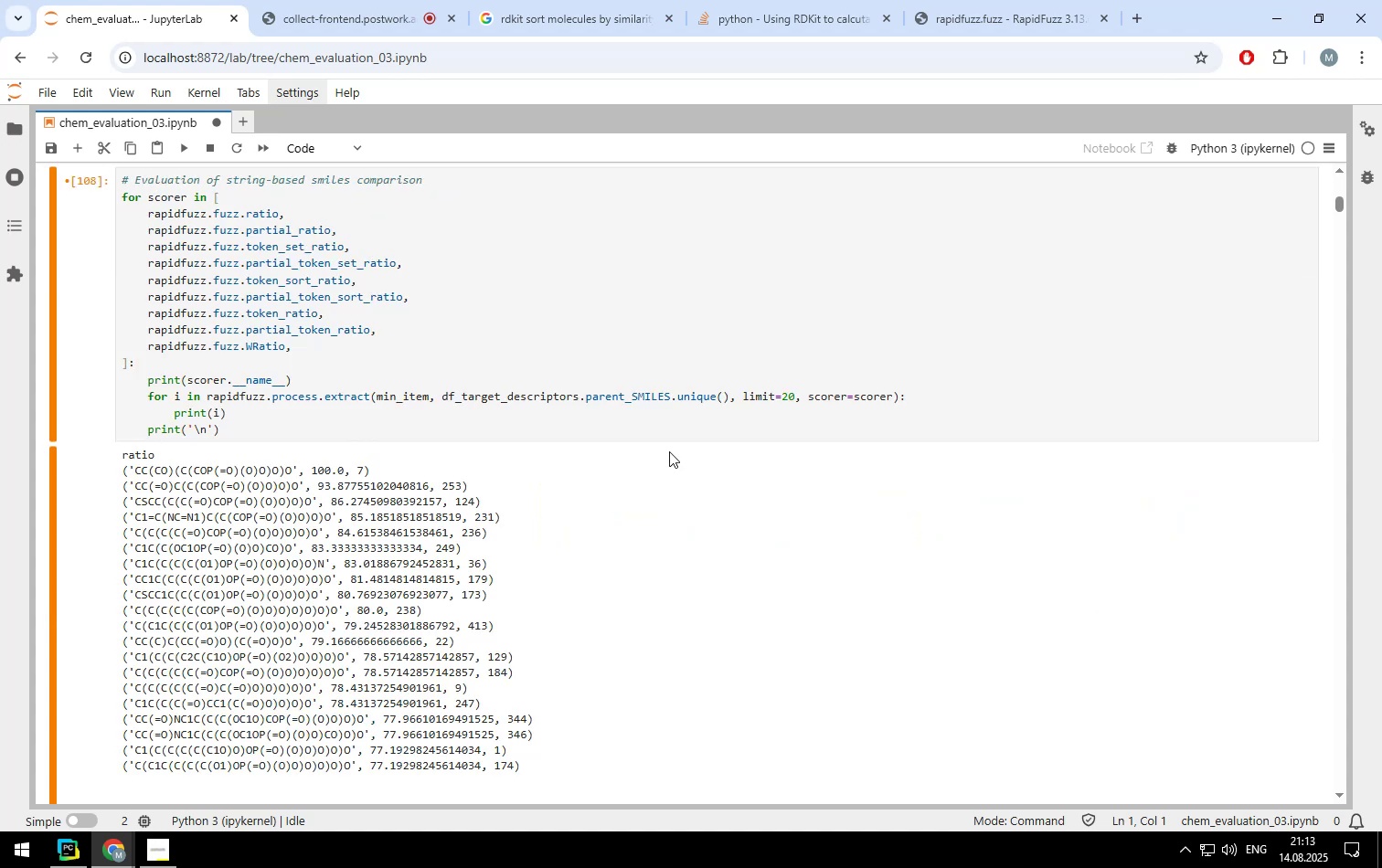 
scroll: coordinate [669, 447], scroll_direction: up, amount: 5.0
 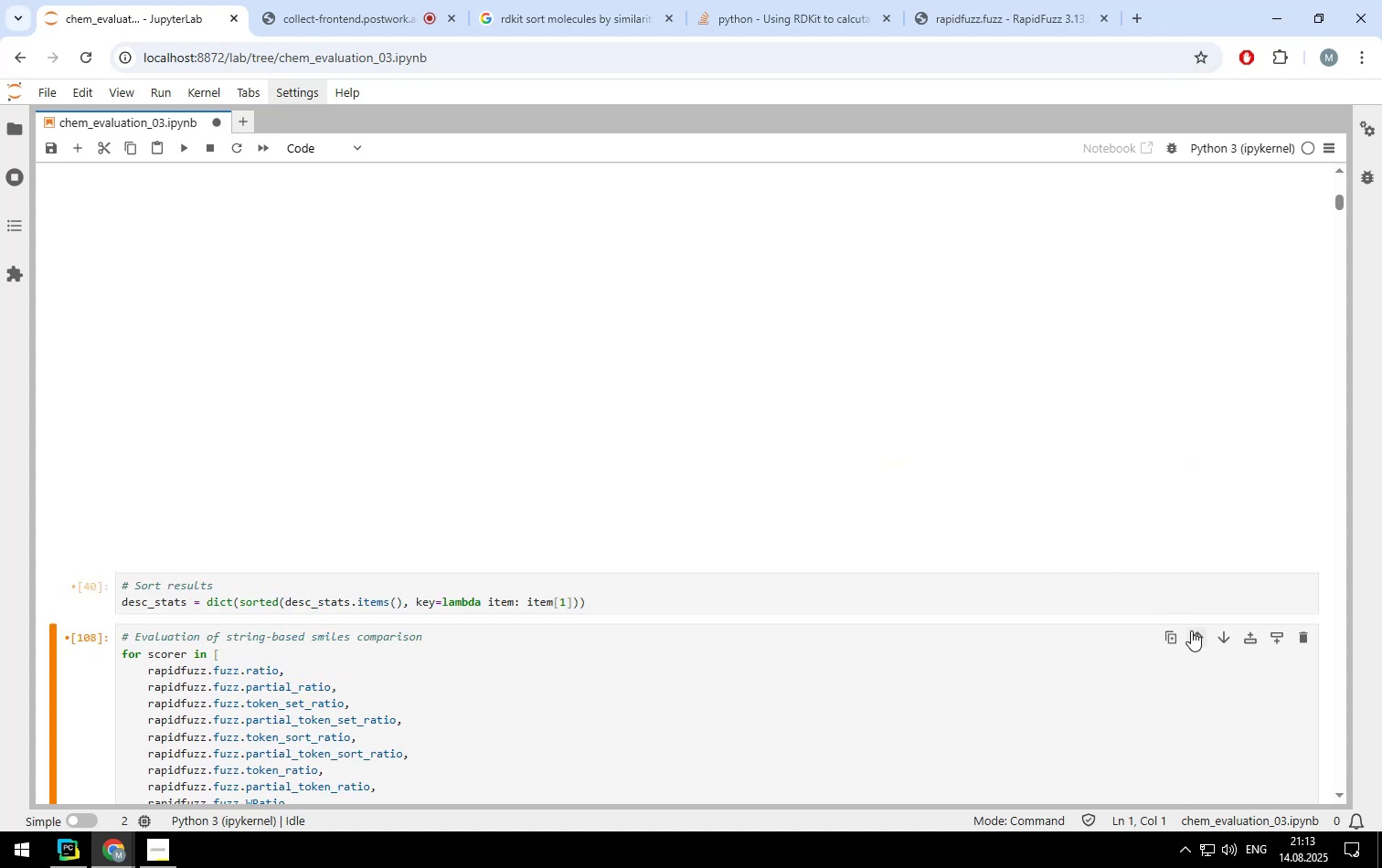 
left_click([1196, 634])
 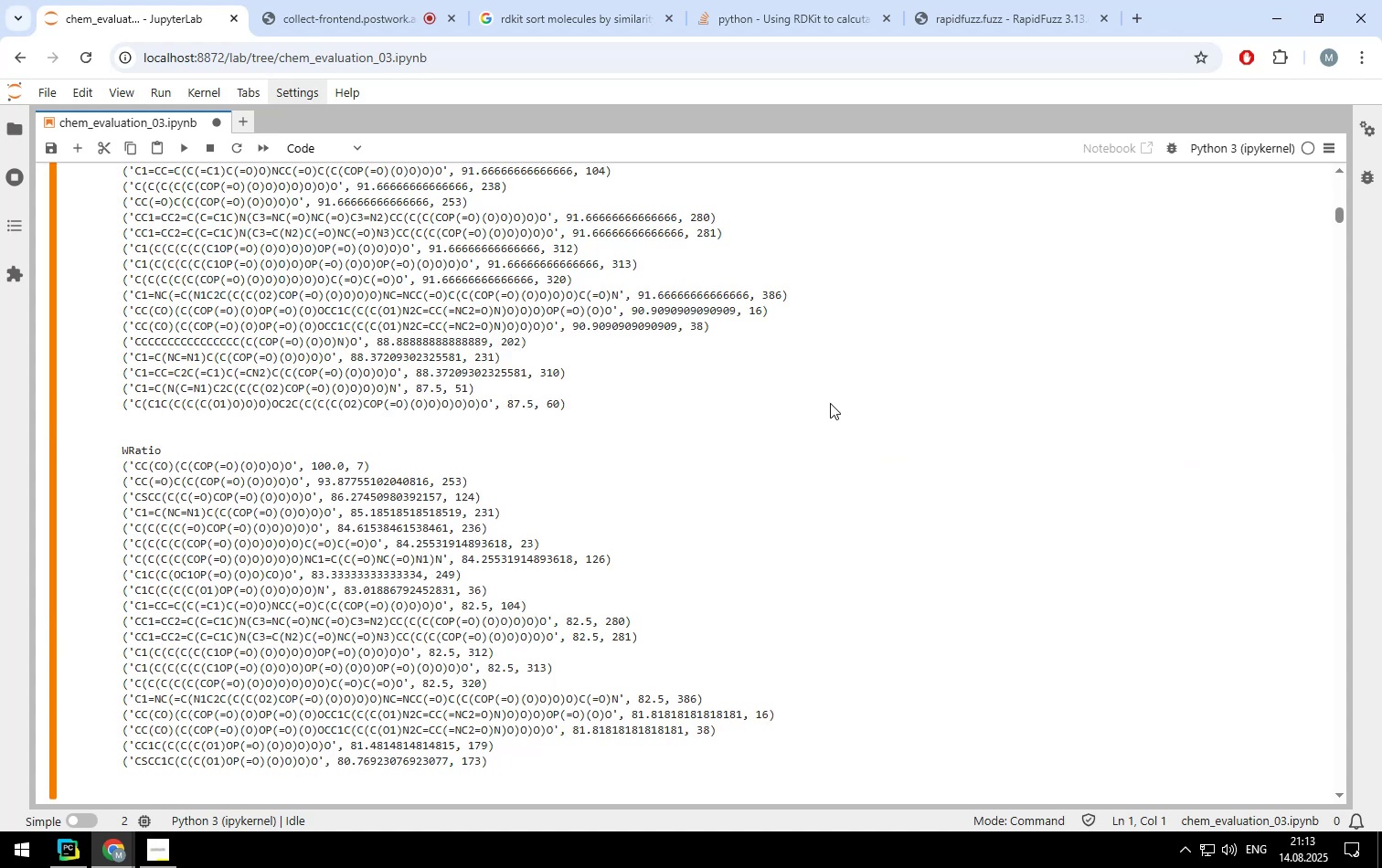 
scroll: coordinate [820, 395], scroll_direction: up, amount: 35.0
 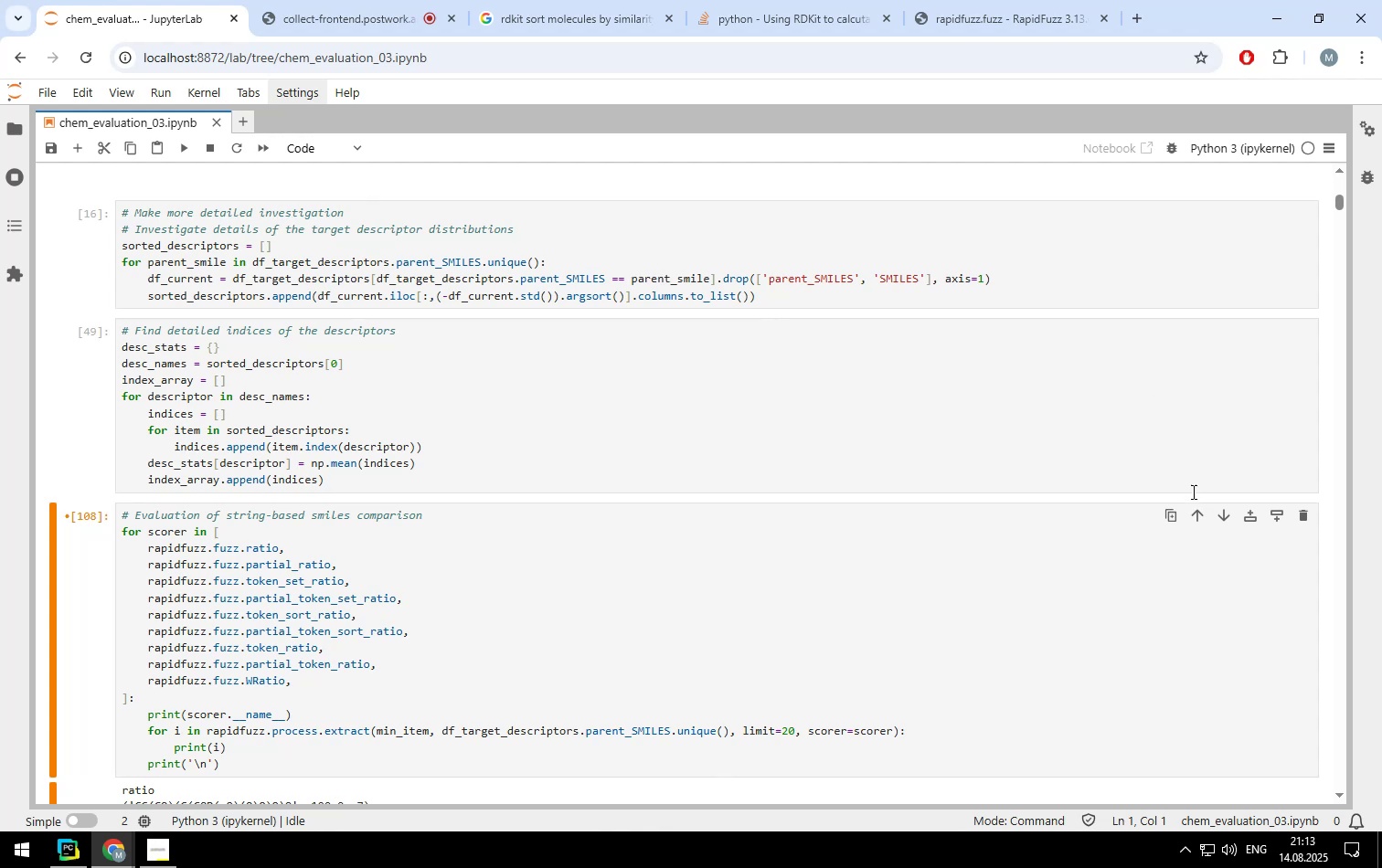 
left_click([1195, 511])
 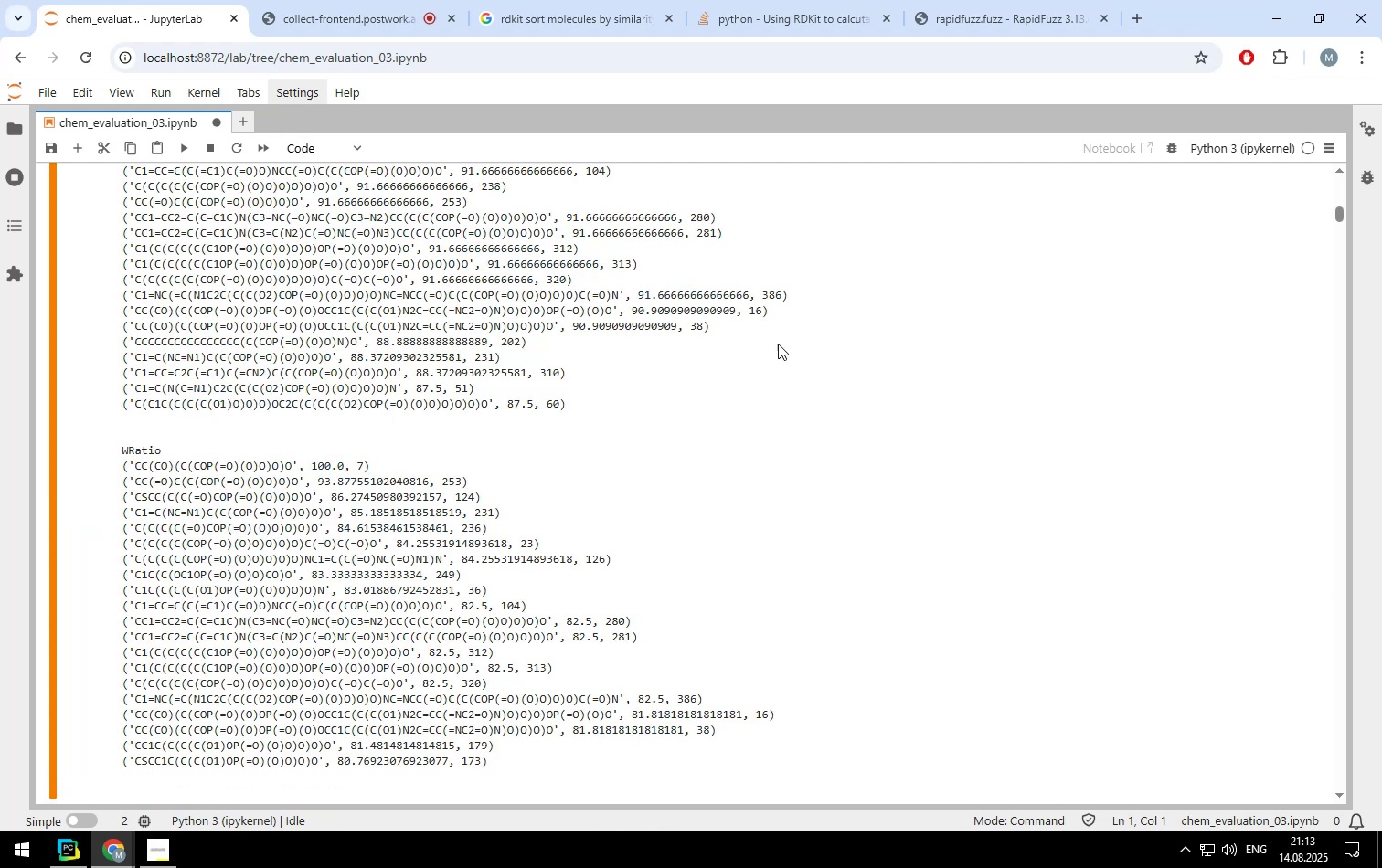 
scroll: coordinate [778, 344], scroll_direction: up, amount: 37.0
 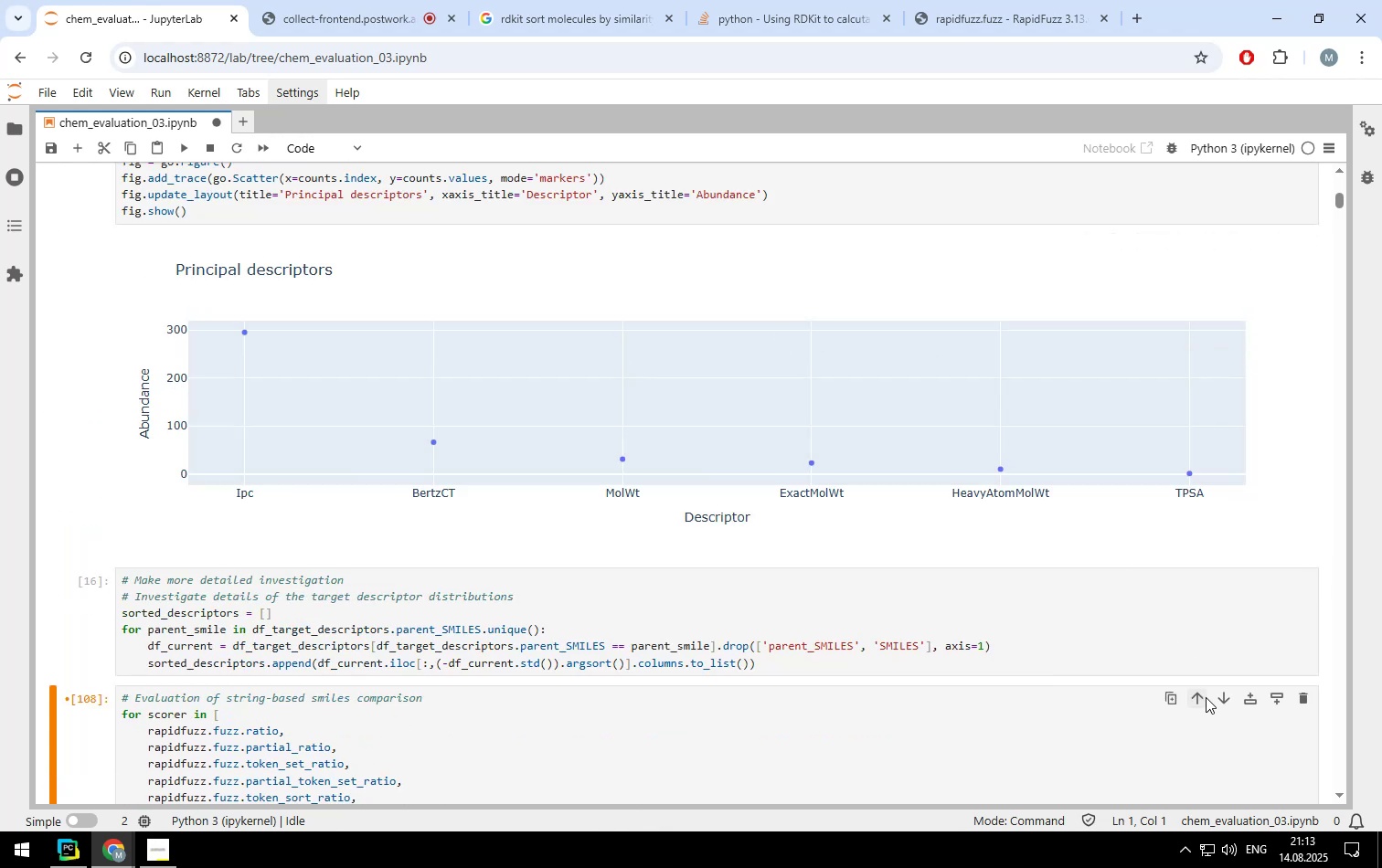 
left_click([1197, 697])
 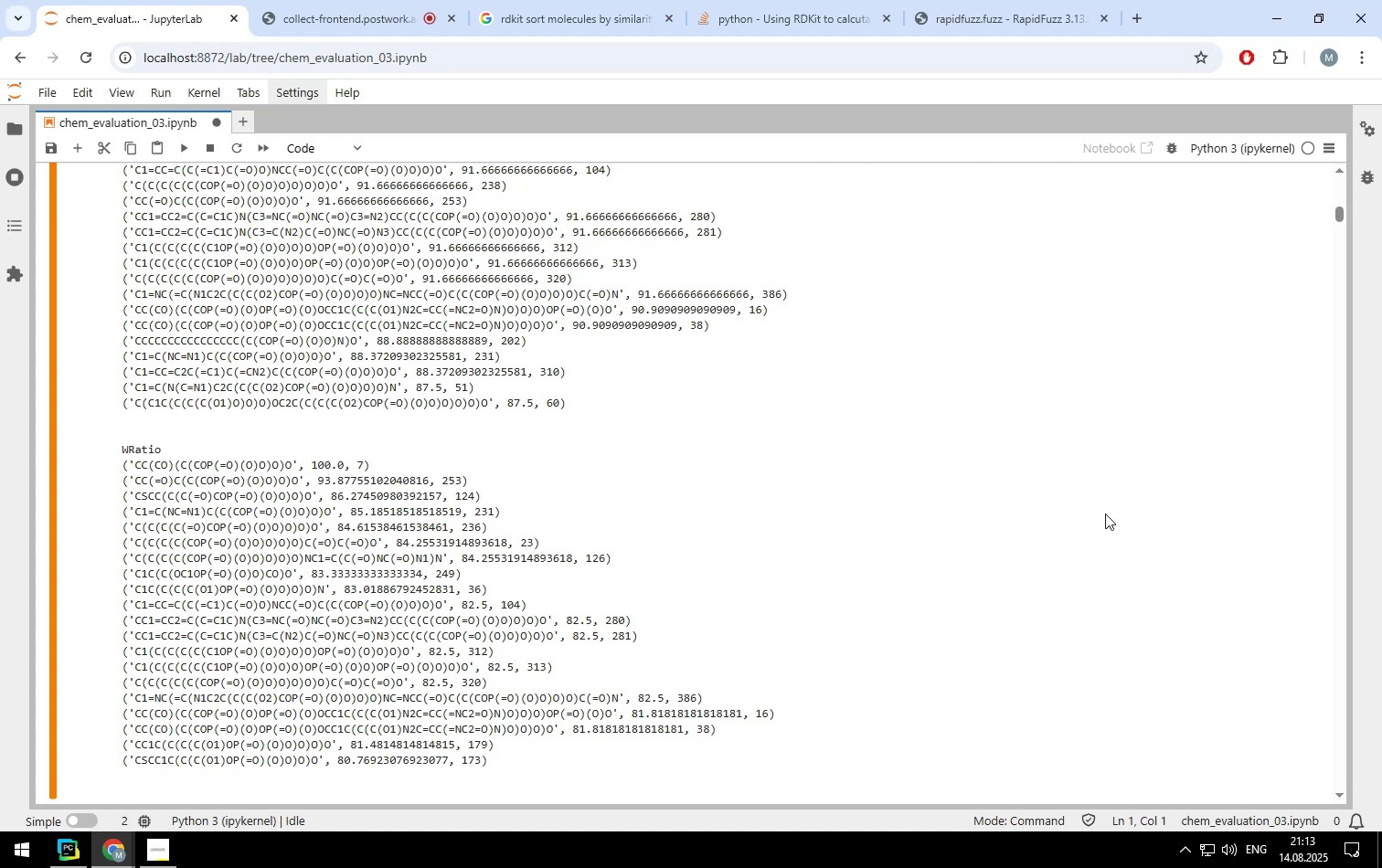 
scroll: coordinate [1100, 512], scroll_direction: up, amount: 36.0
 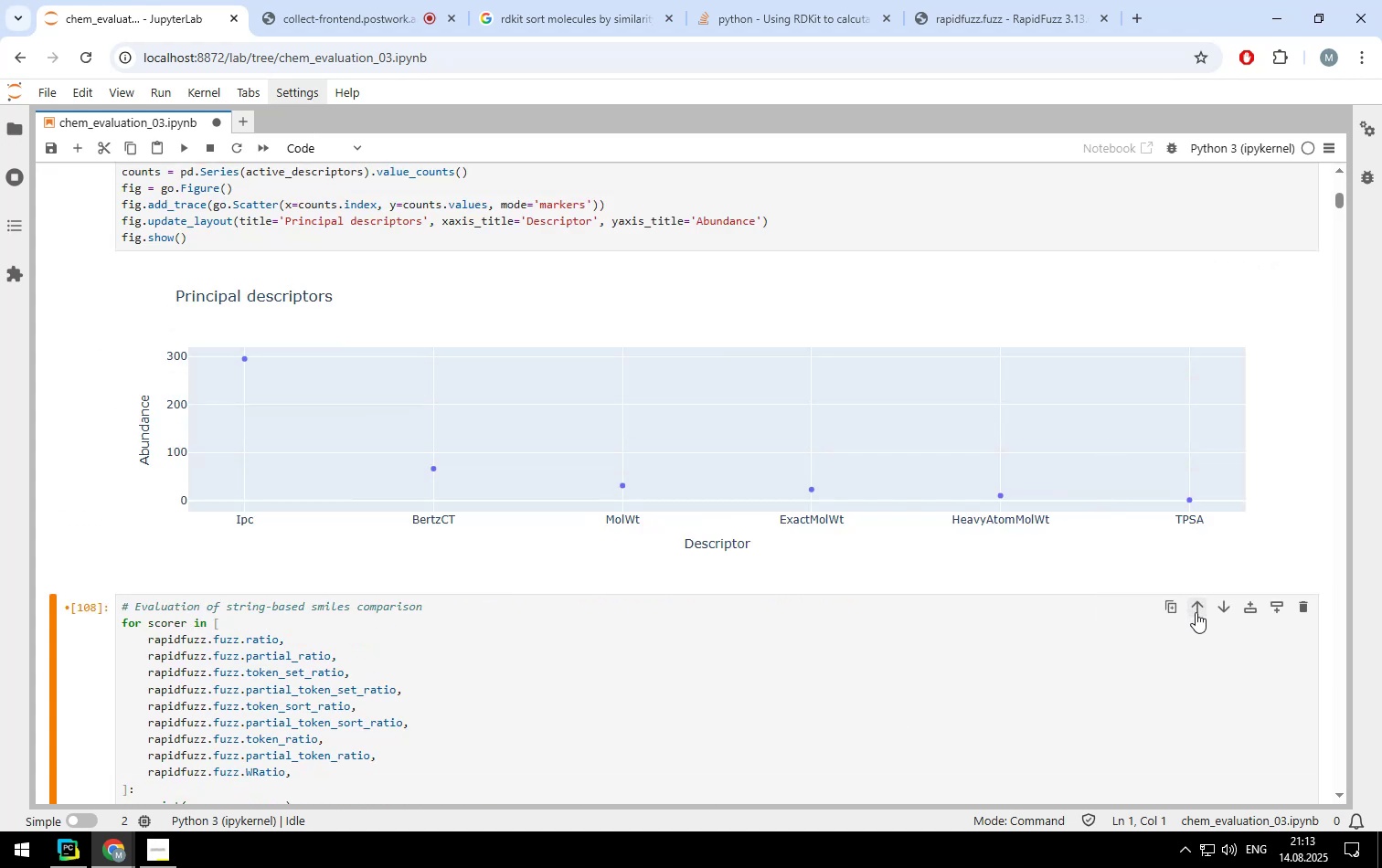 
left_click([1196, 612])
 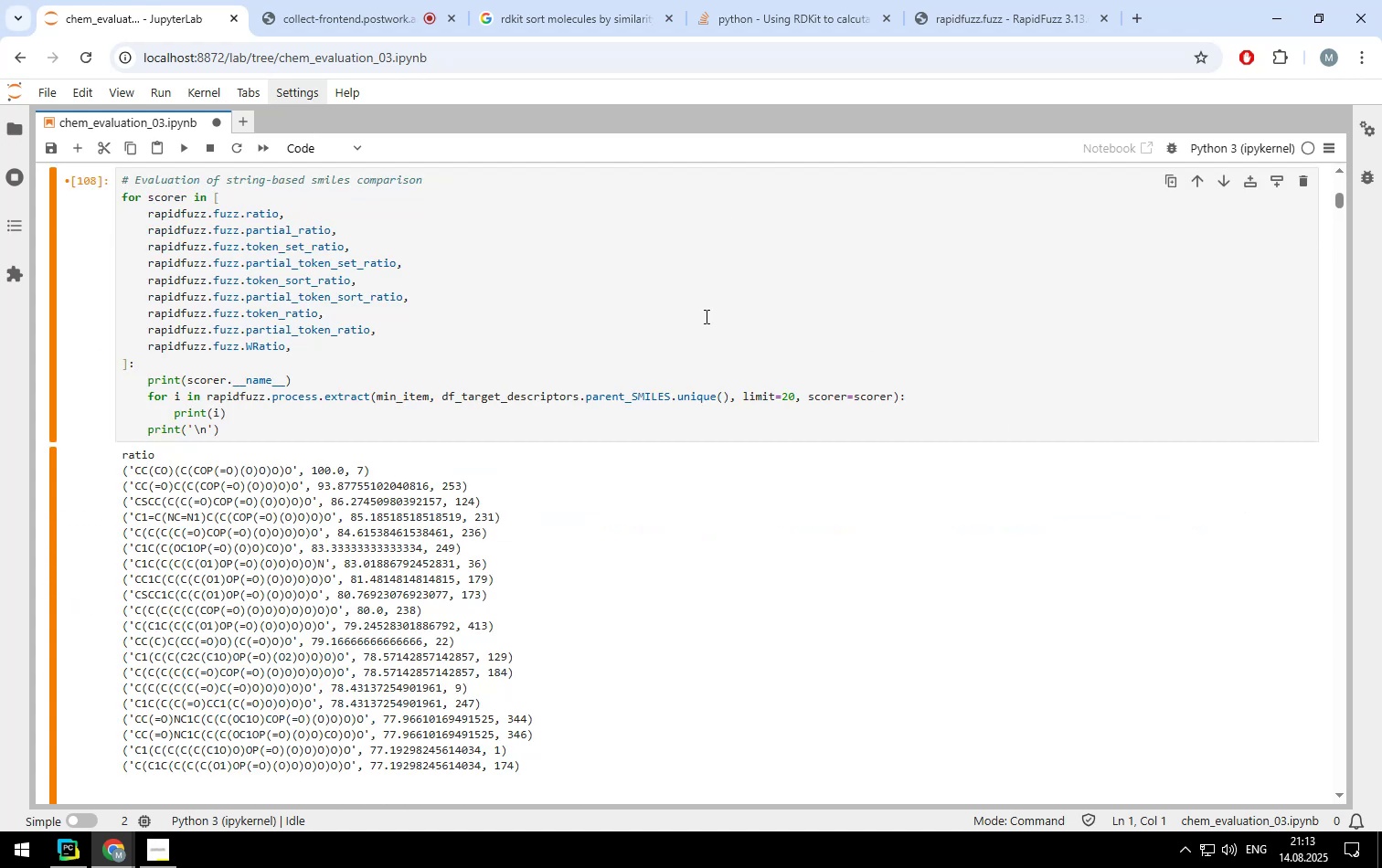 
scroll: coordinate [655, 300], scroll_direction: up, amount: 6.0
 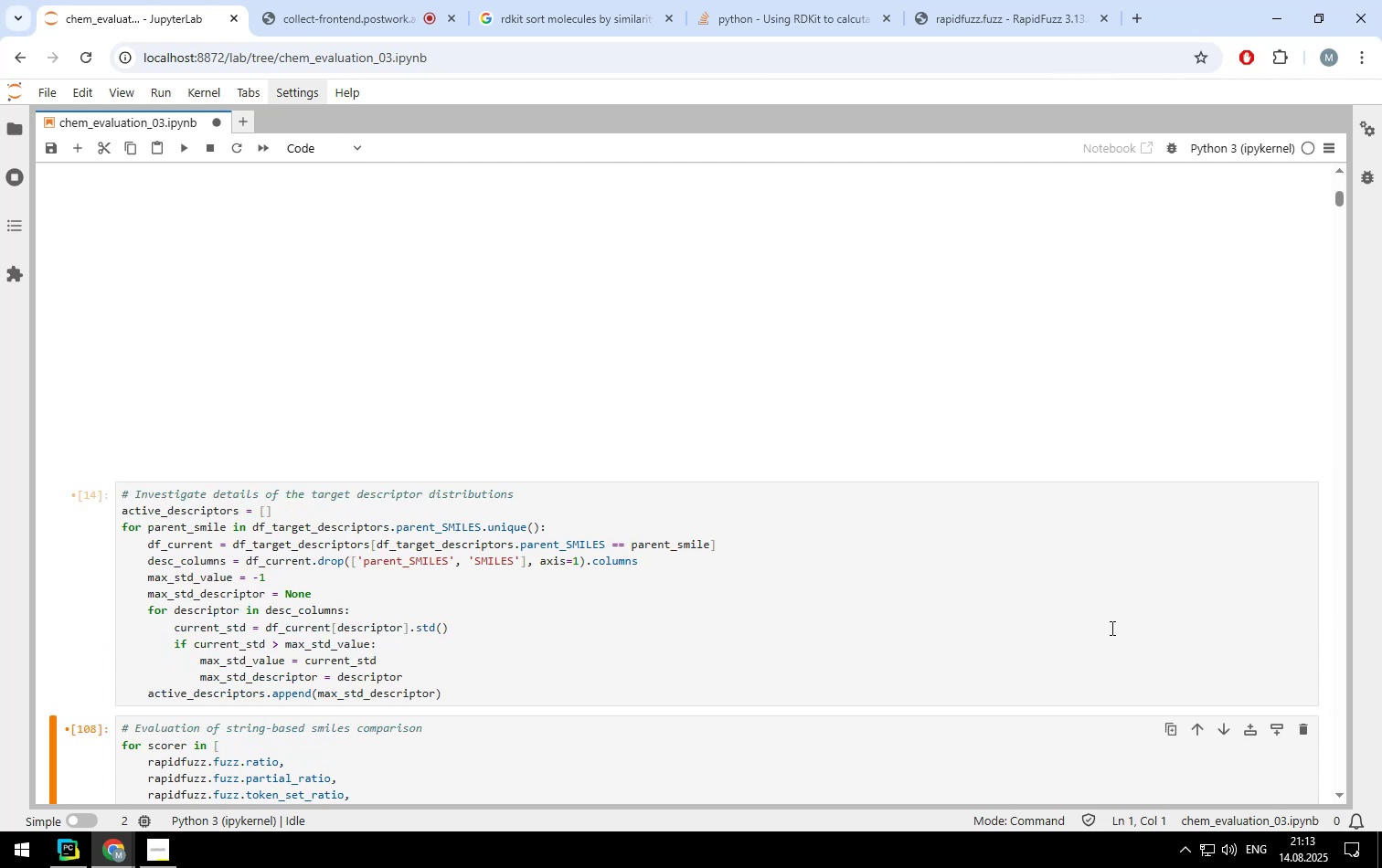 
left_click([1197, 728])
 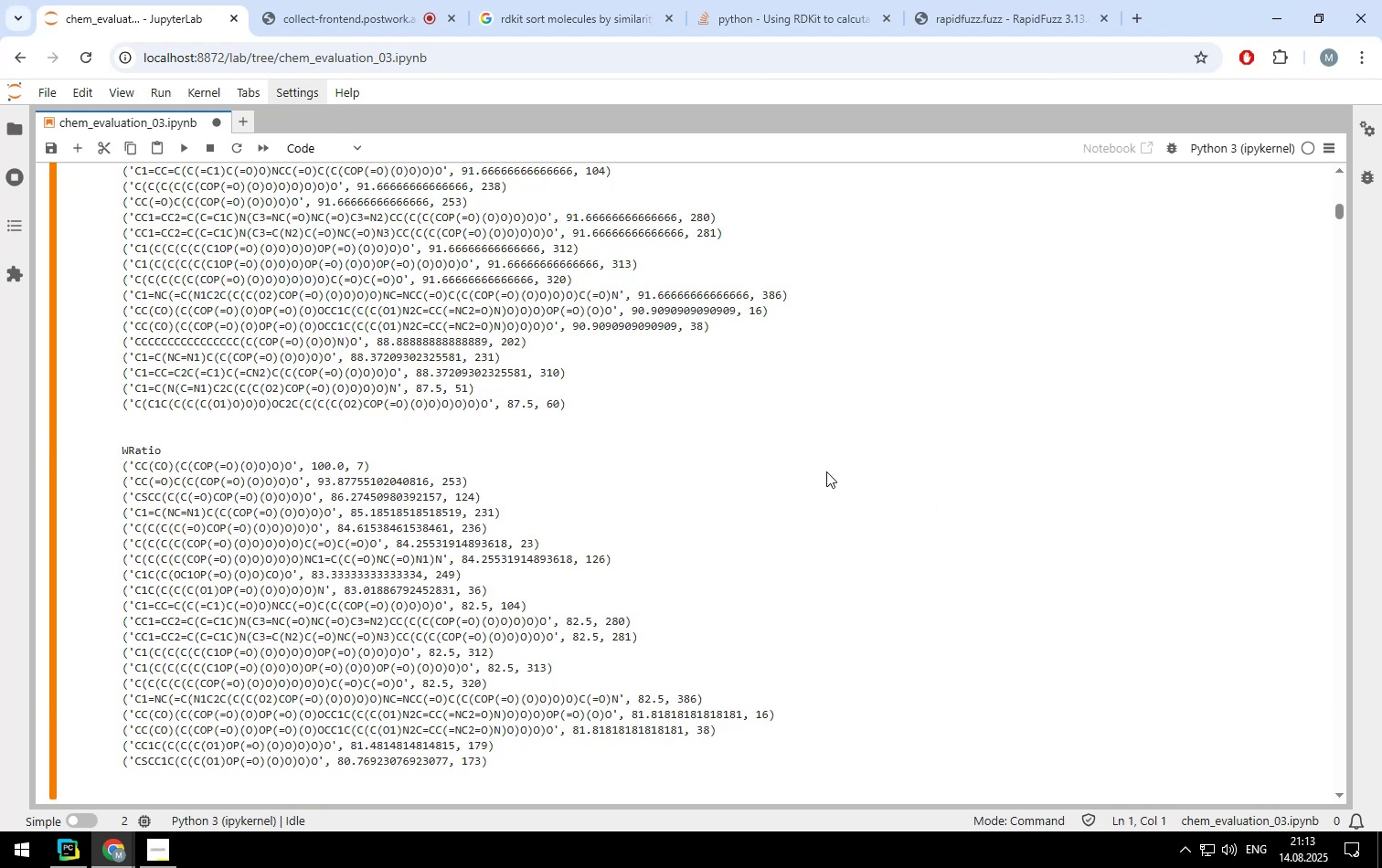 
scroll: coordinate [826, 471], scroll_direction: up, amount: 35.0
 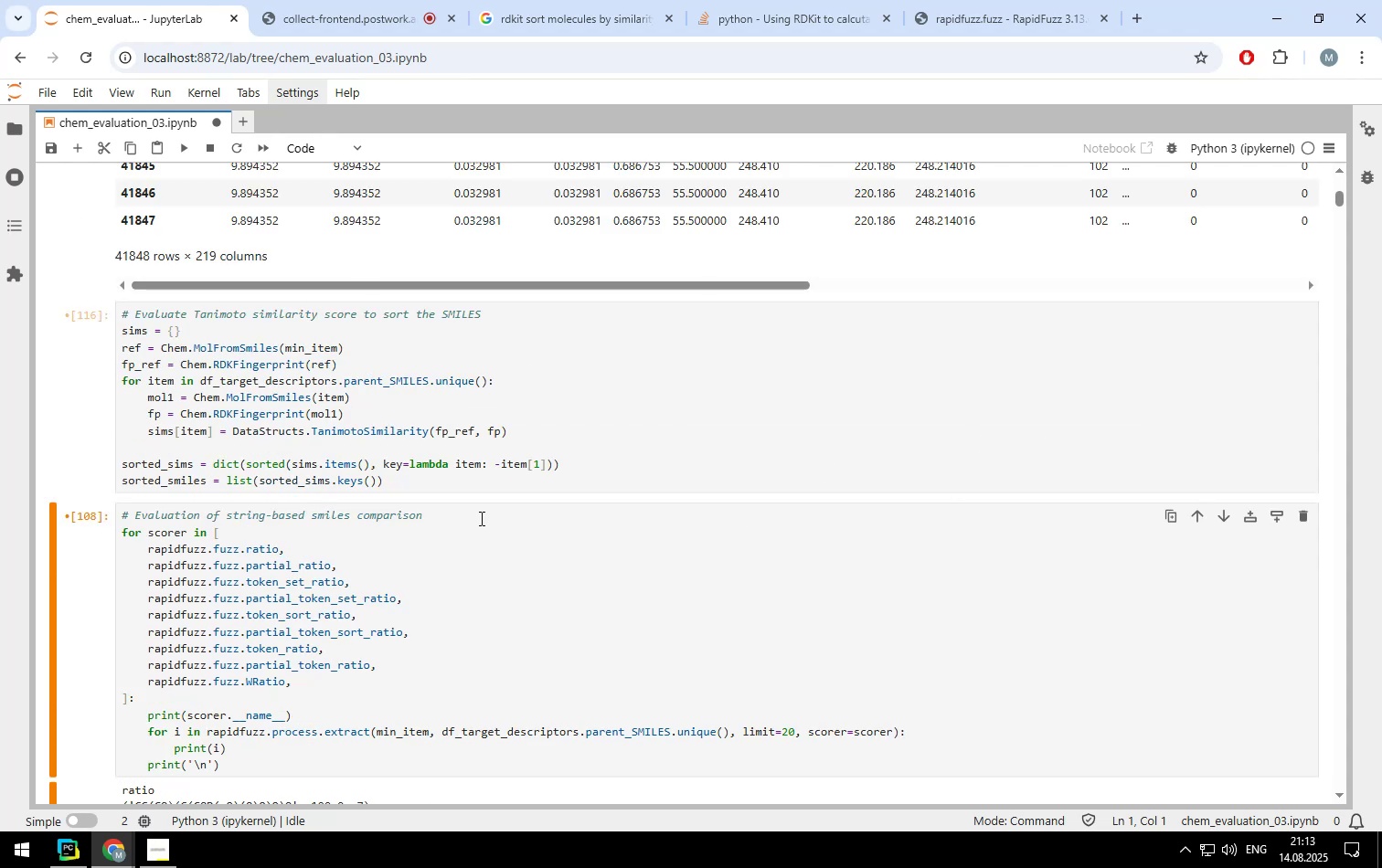 
left_click_drag(start_coordinate=[351, 514], to_coordinate=[309, 515])
 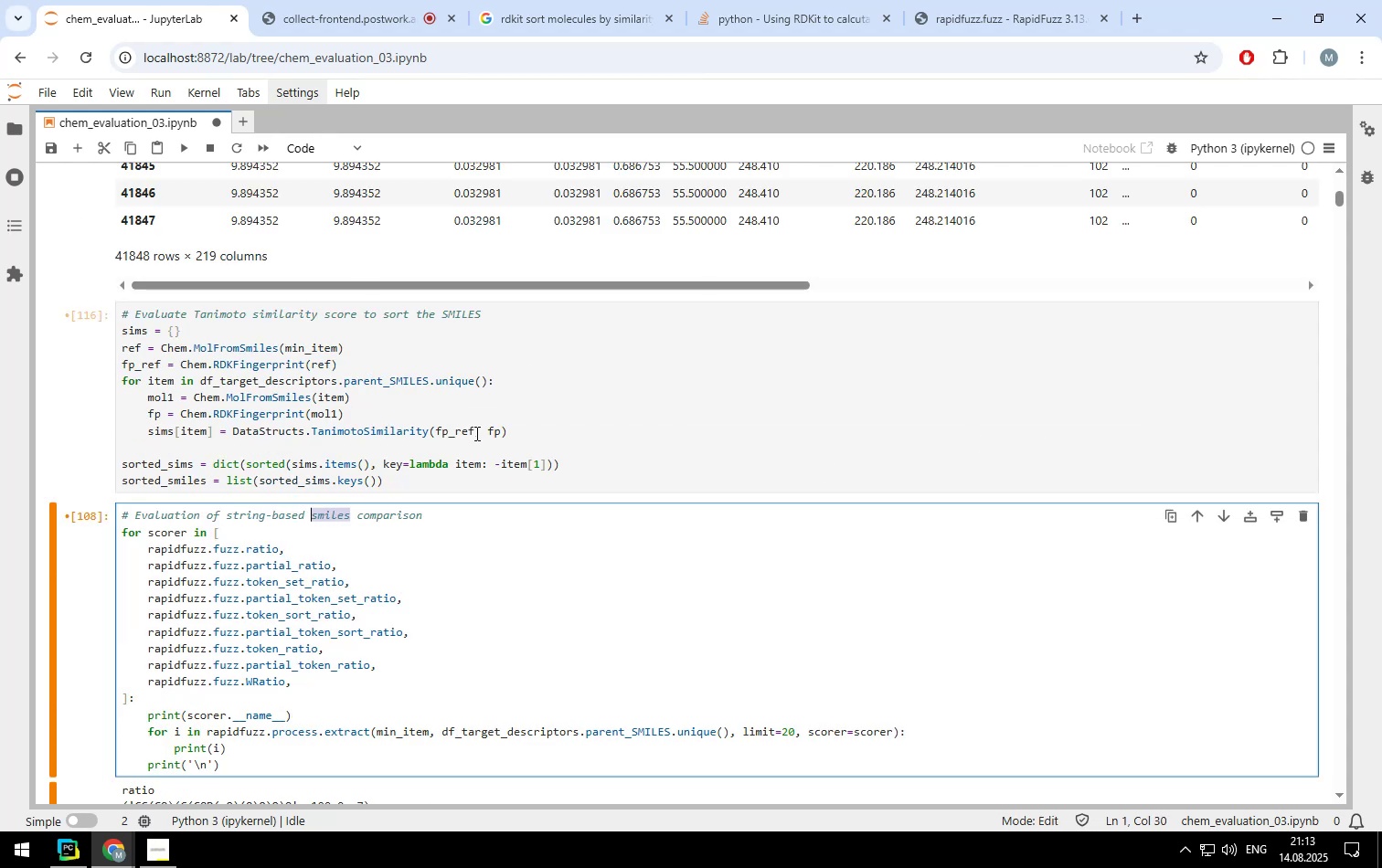 
type(SMILES)
 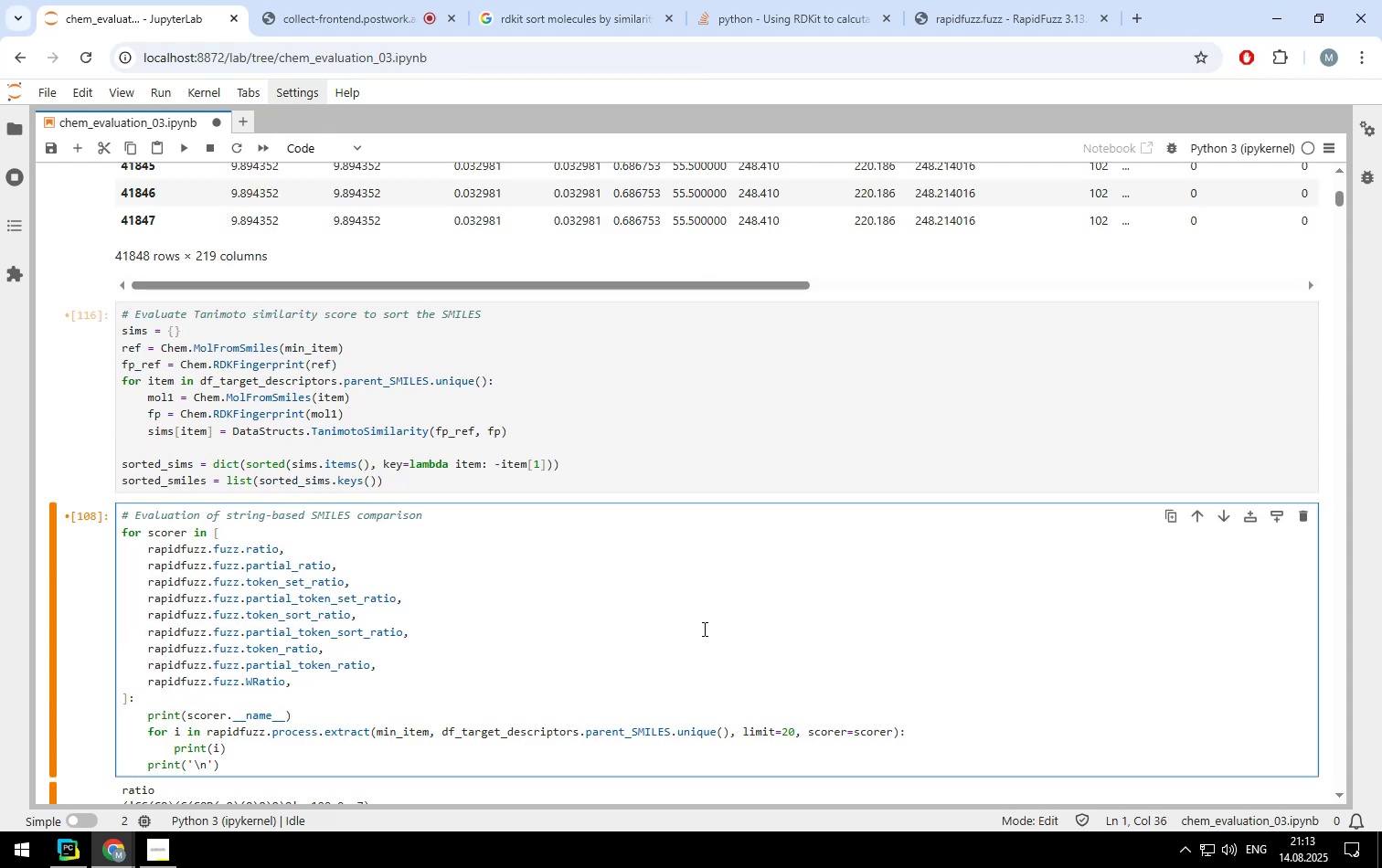 
left_click([703, 629])
 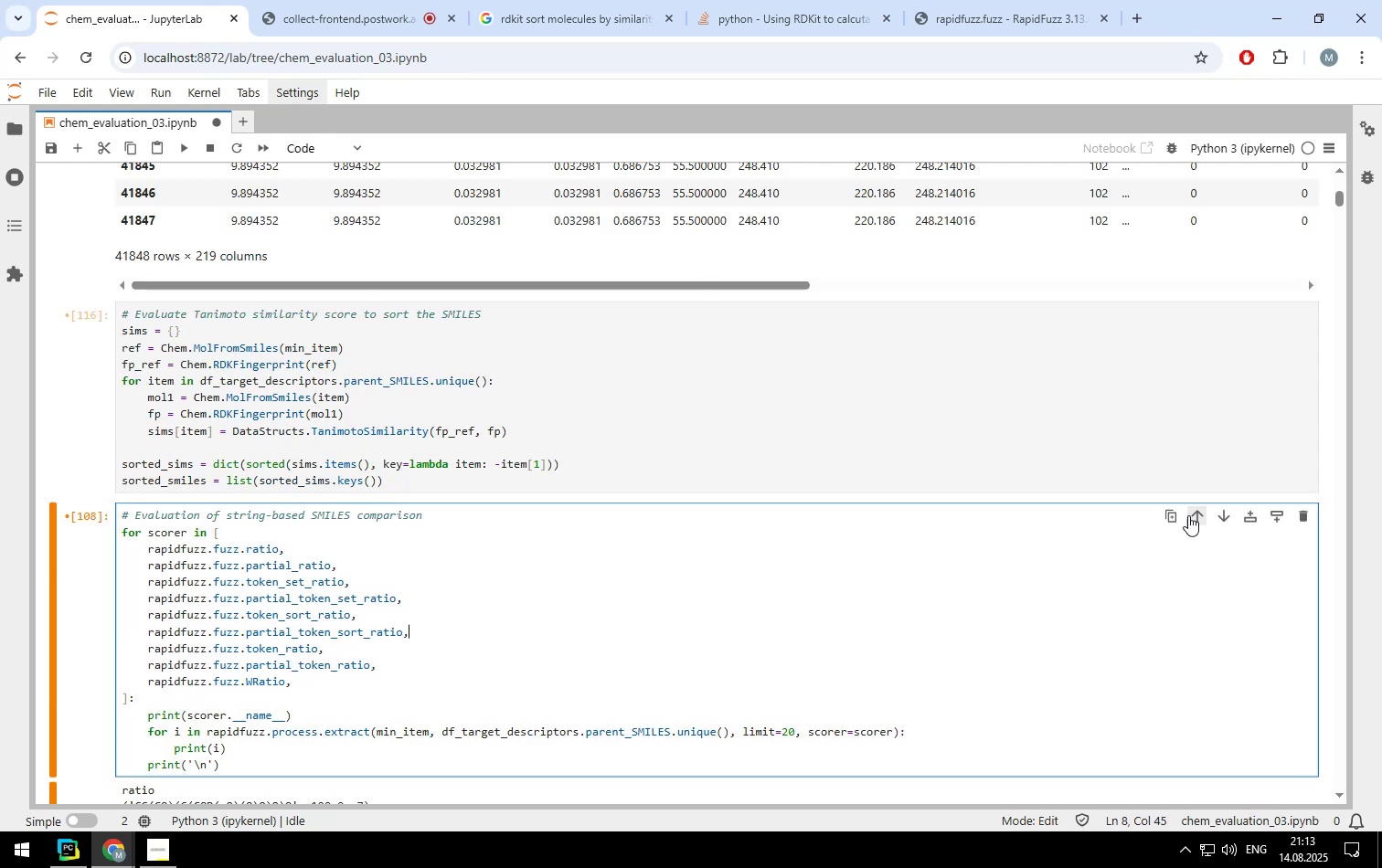 
left_click([1191, 513])
 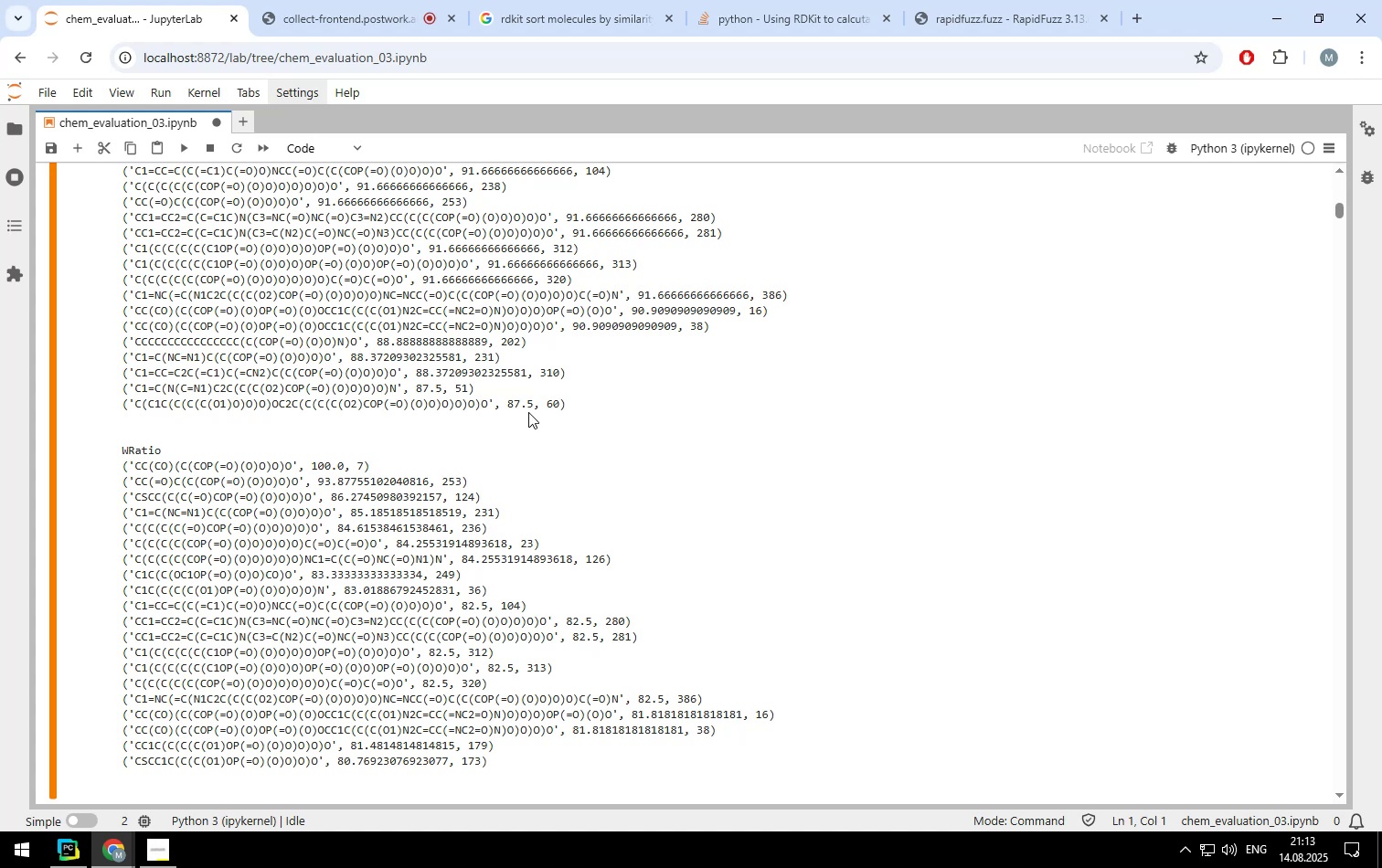 
scroll: coordinate [528, 412], scroll_direction: up, amount: 40.0
 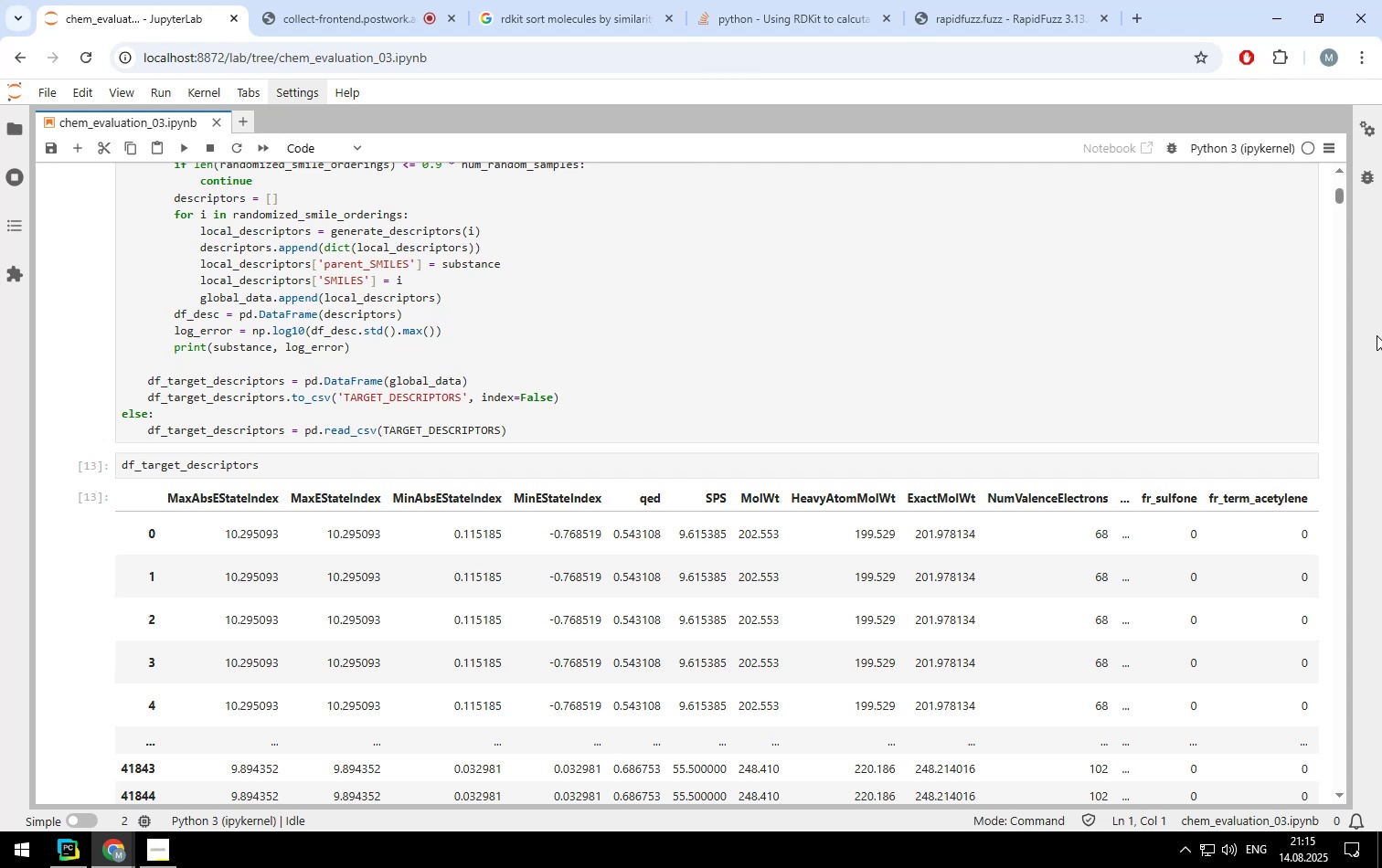 
wait(107.49)
 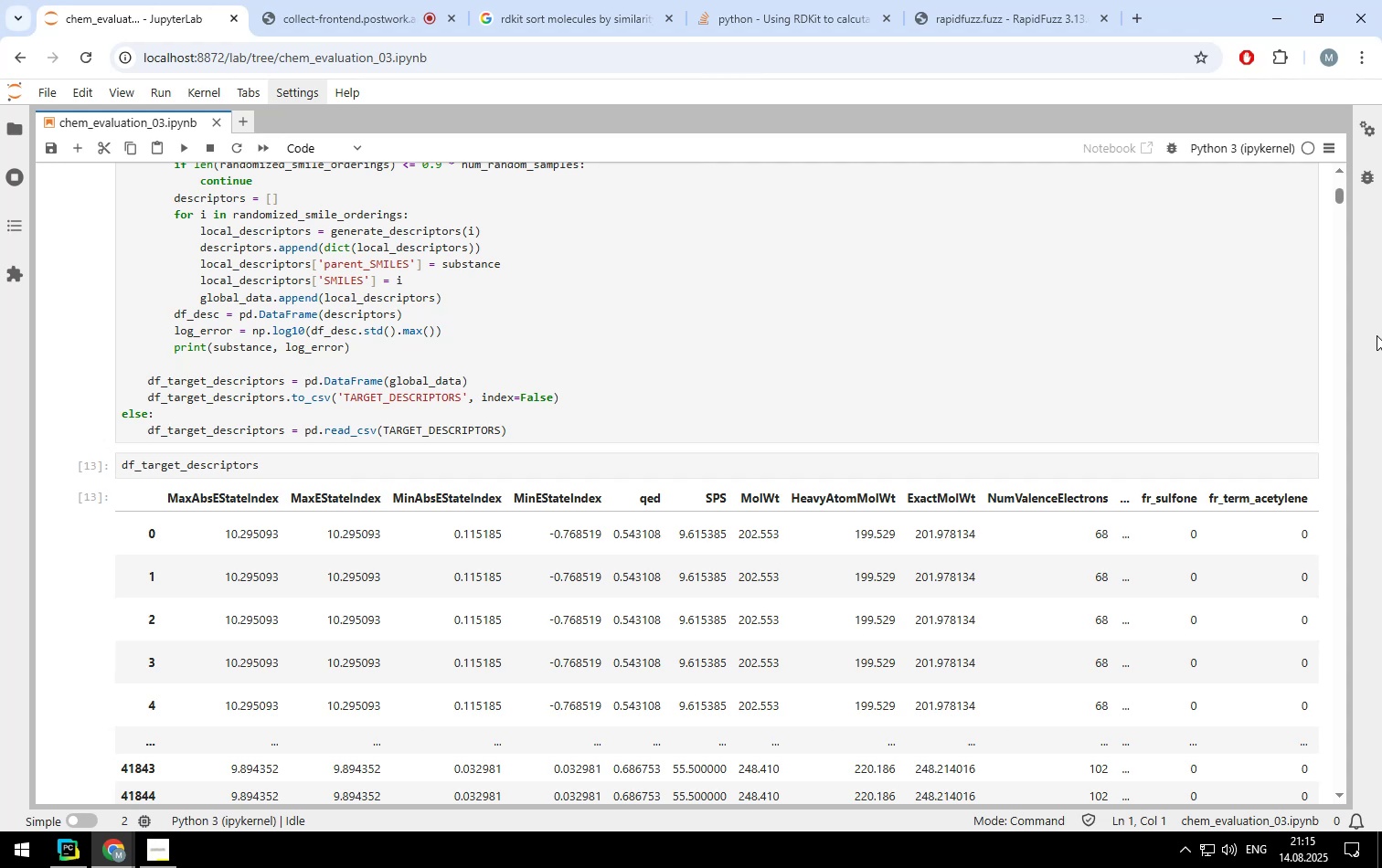 
scroll: coordinate [533, 298], scroll_direction: down, amount: 5.0
 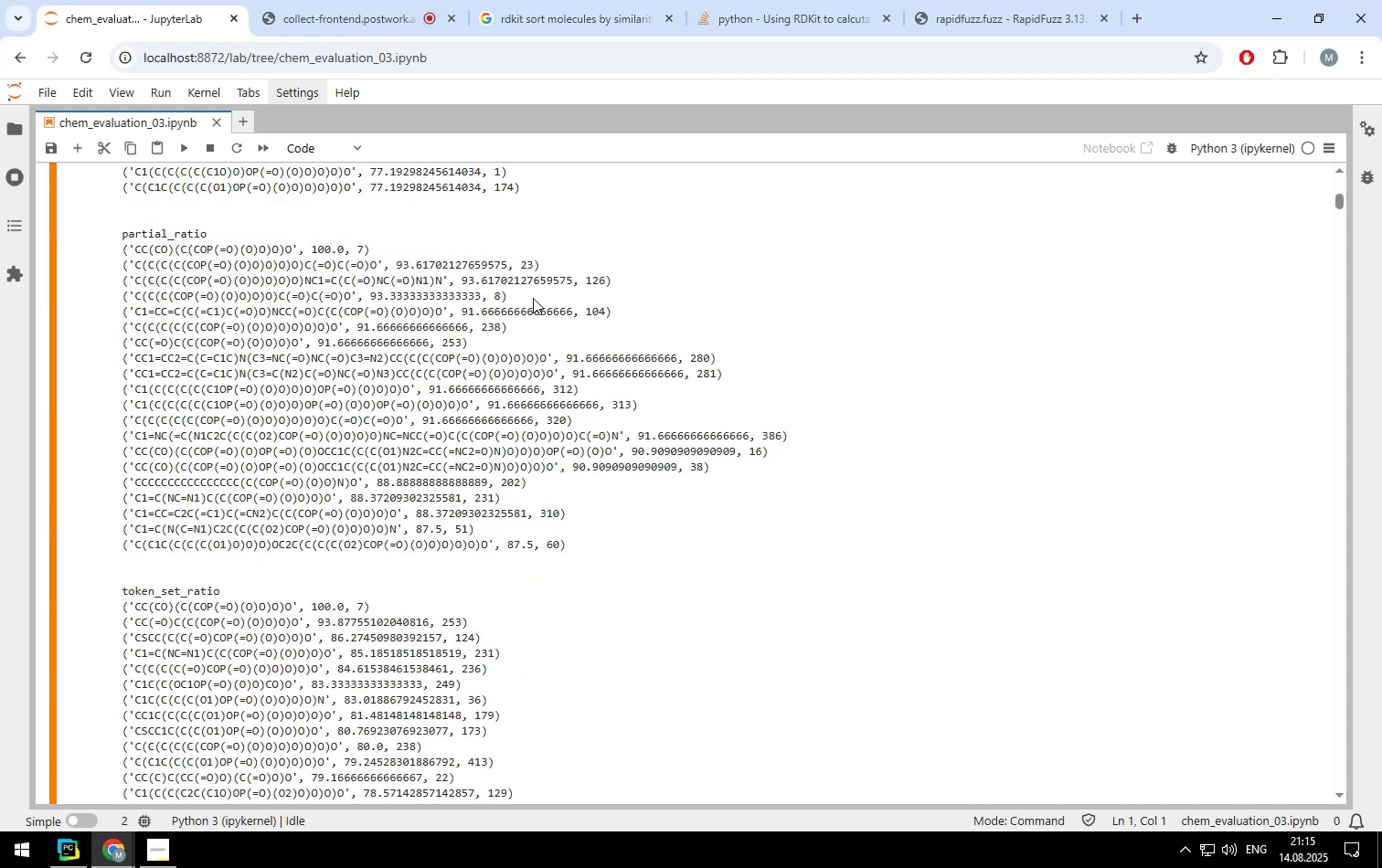 
scroll: coordinate [533, 298], scroll_direction: up, amount: 6.0
 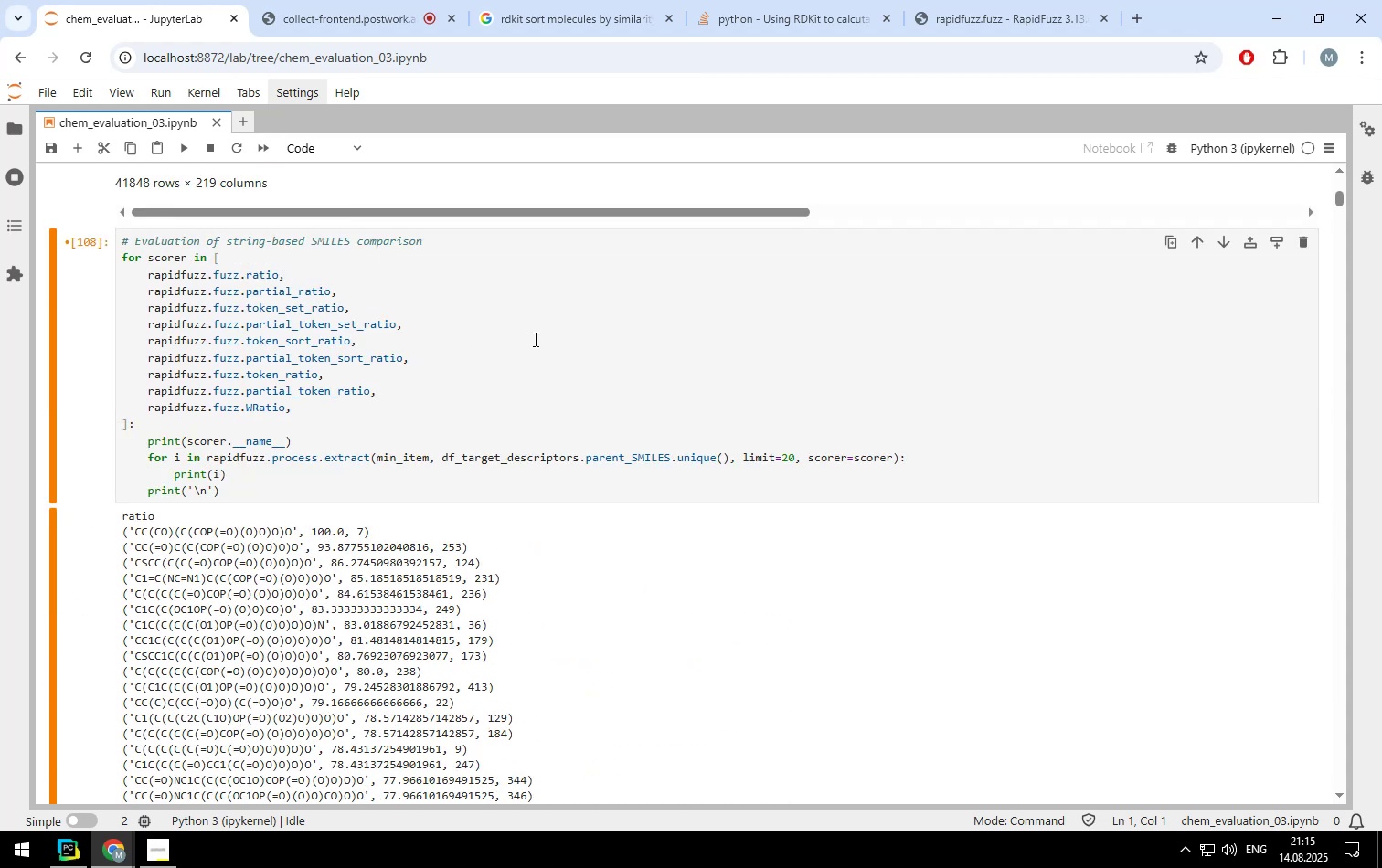 
scroll: coordinate [534, 339], scroll_direction: down, amount: 18.0
 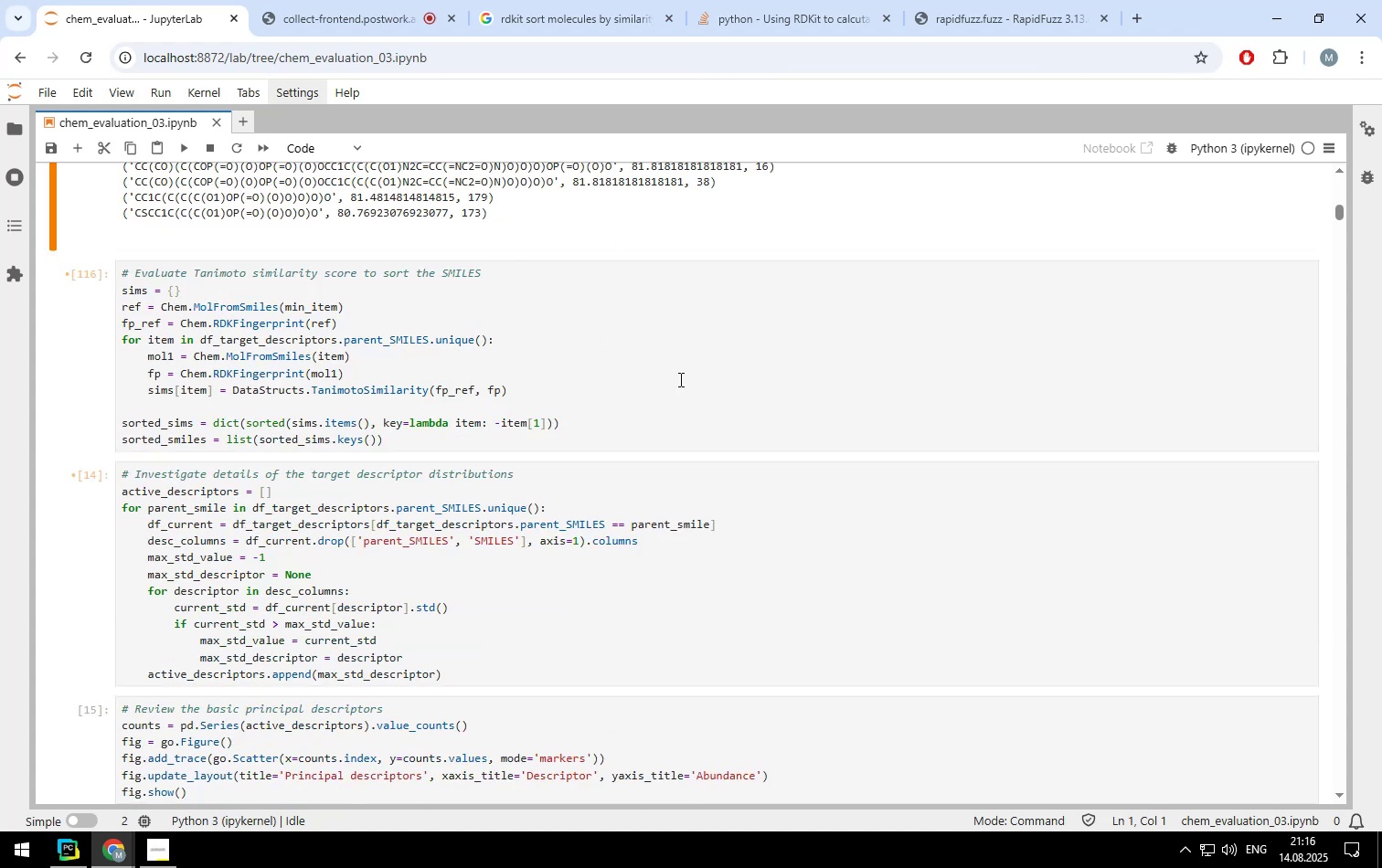 
left_click([679, 378])
 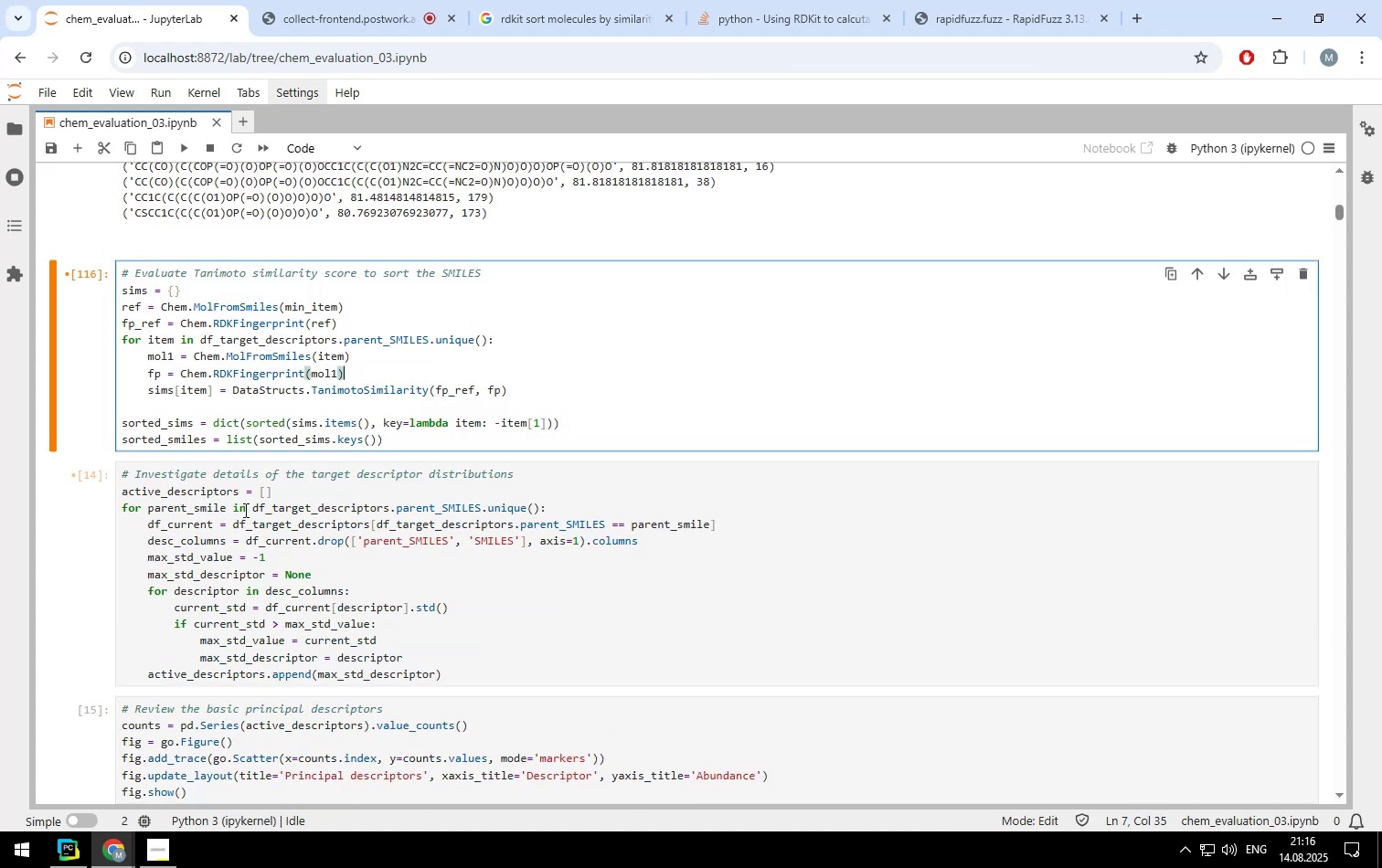 
left_click_drag(start_coordinate=[251, 506], to_coordinate=[538, 505])
 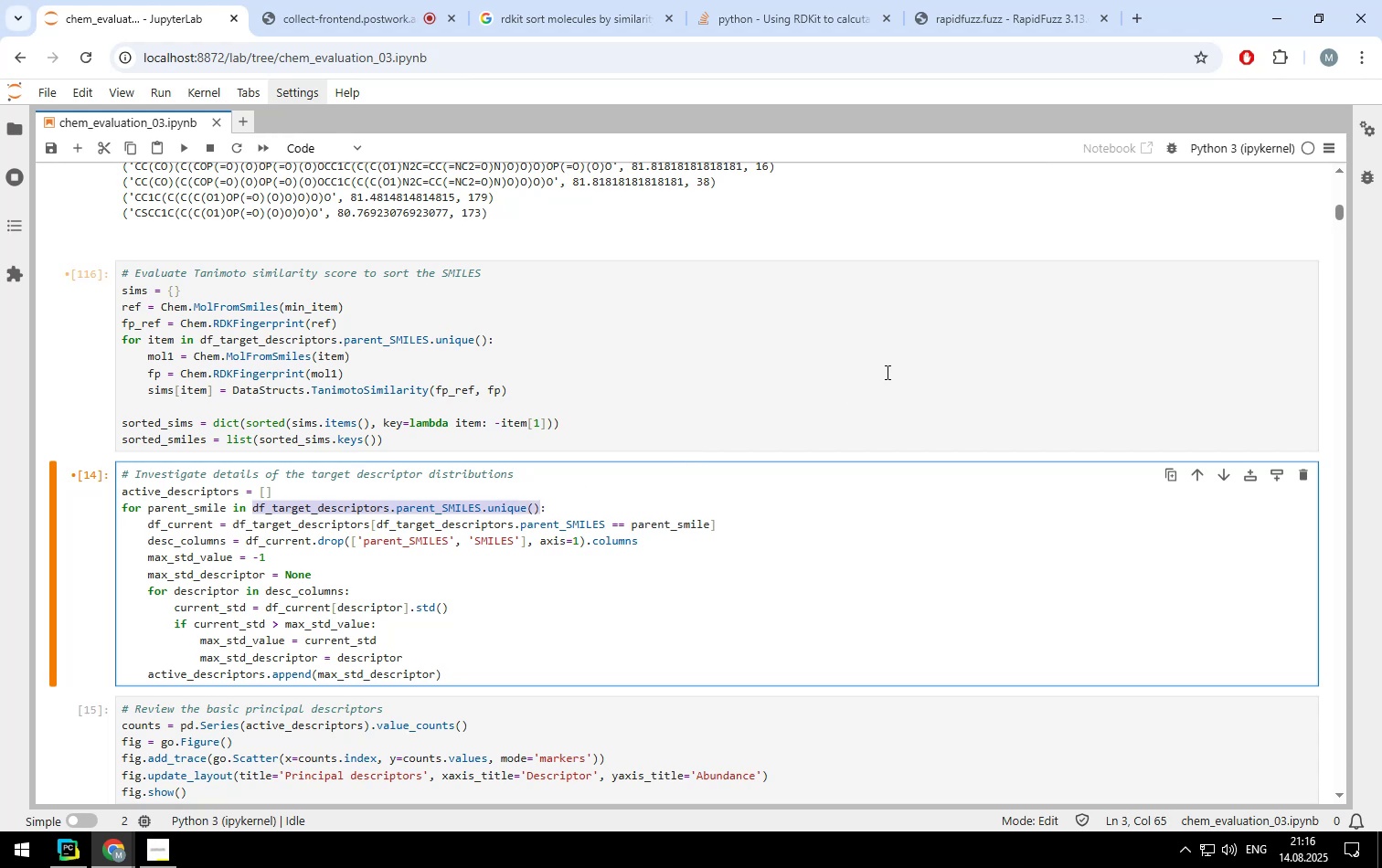 
type(sorted_smiles)
 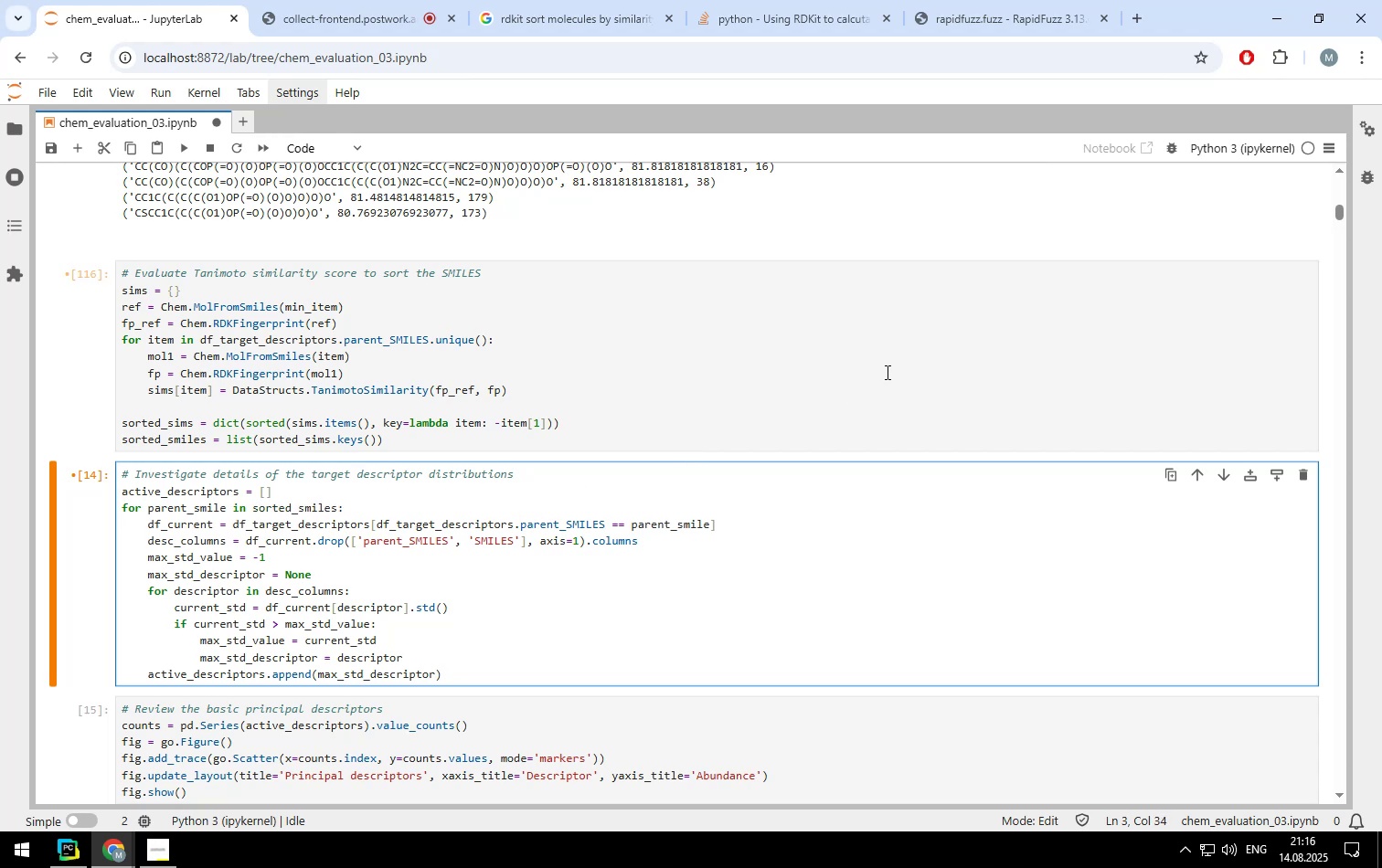 
left_click([599, 542])
 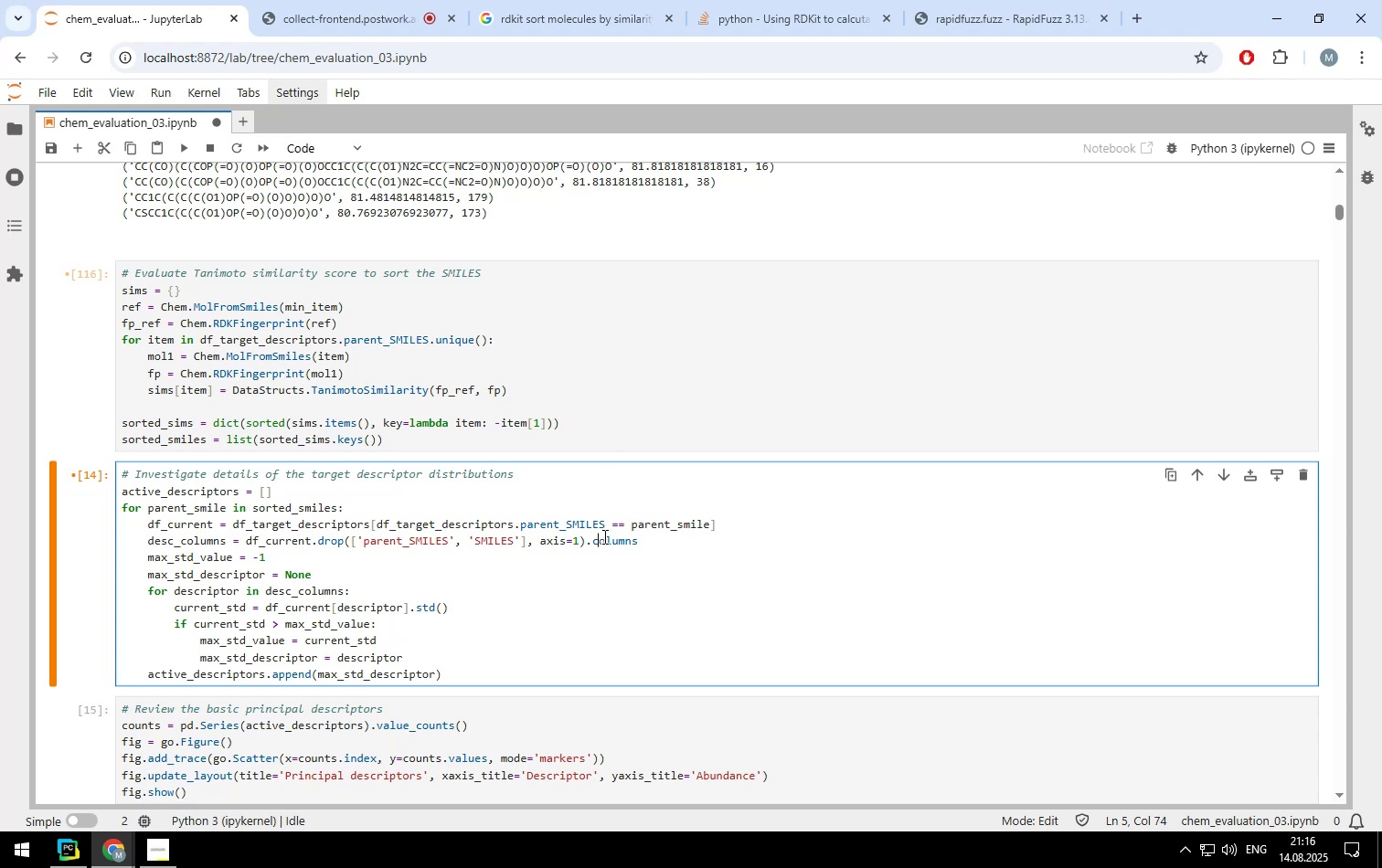 
scroll: coordinate [603, 536], scroll_direction: down, amount: 7.0
 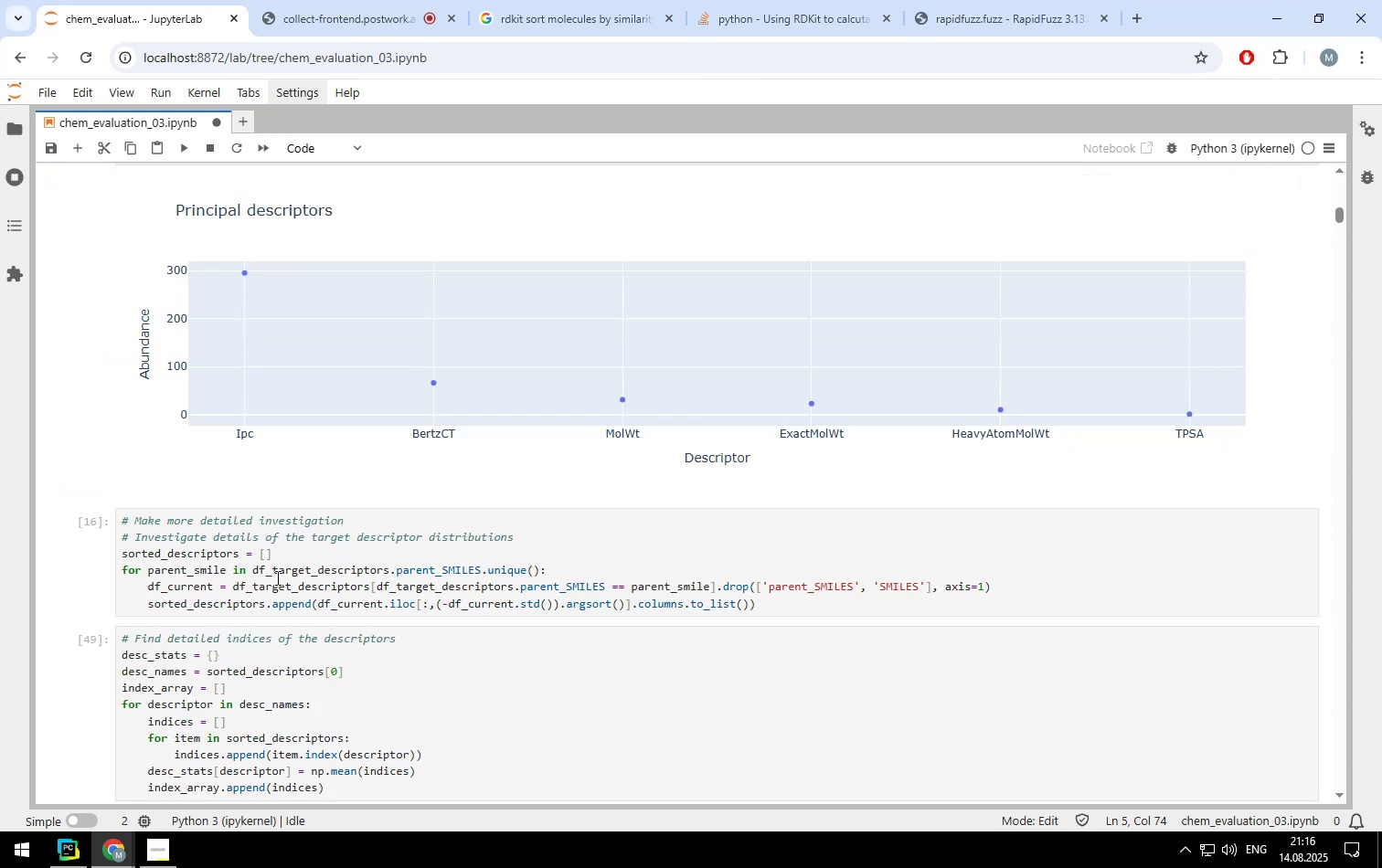 
left_click_drag(start_coordinate=[250, 570], to_coordinate=[526, 570])
 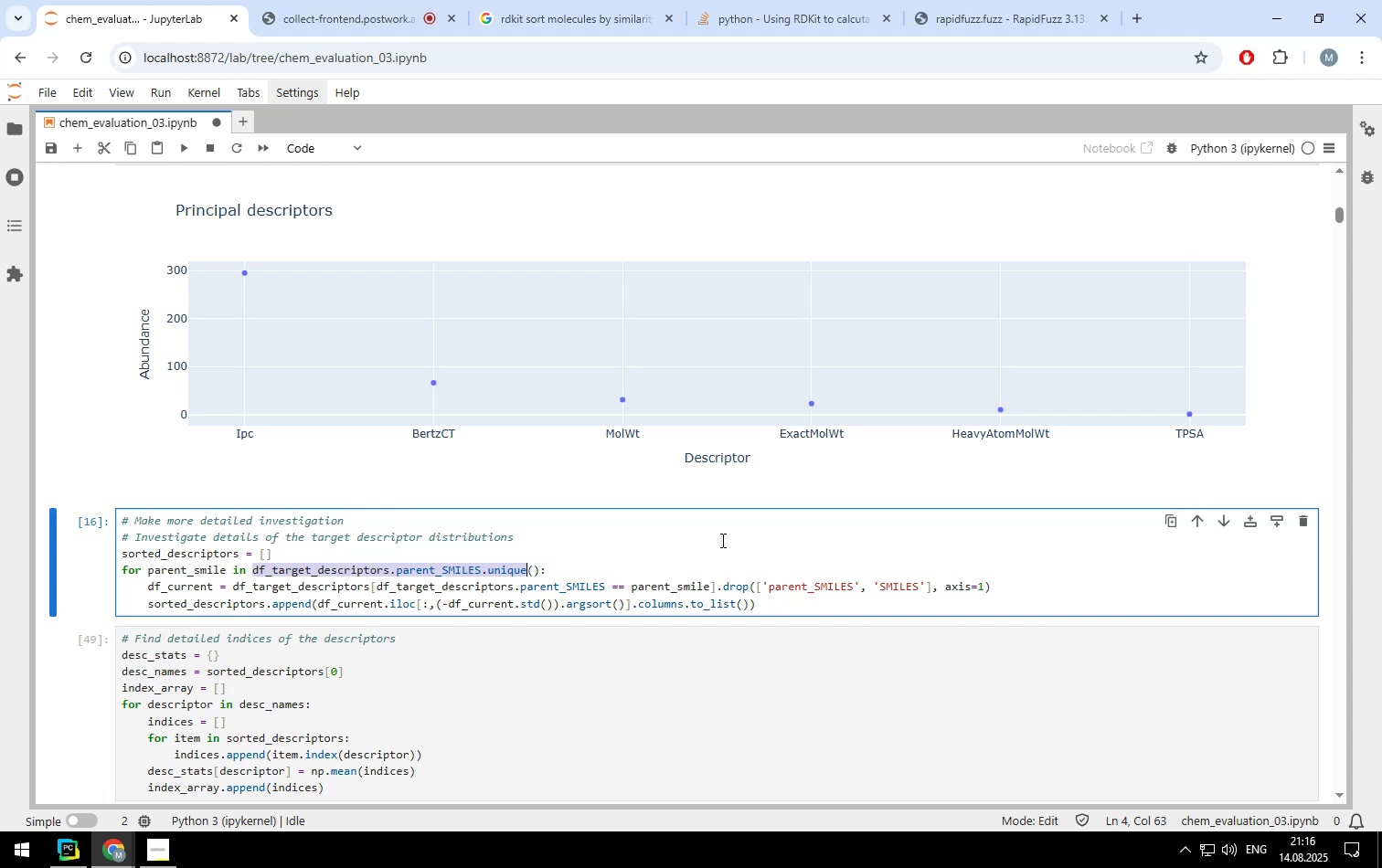 
type(sorted_smiles)
 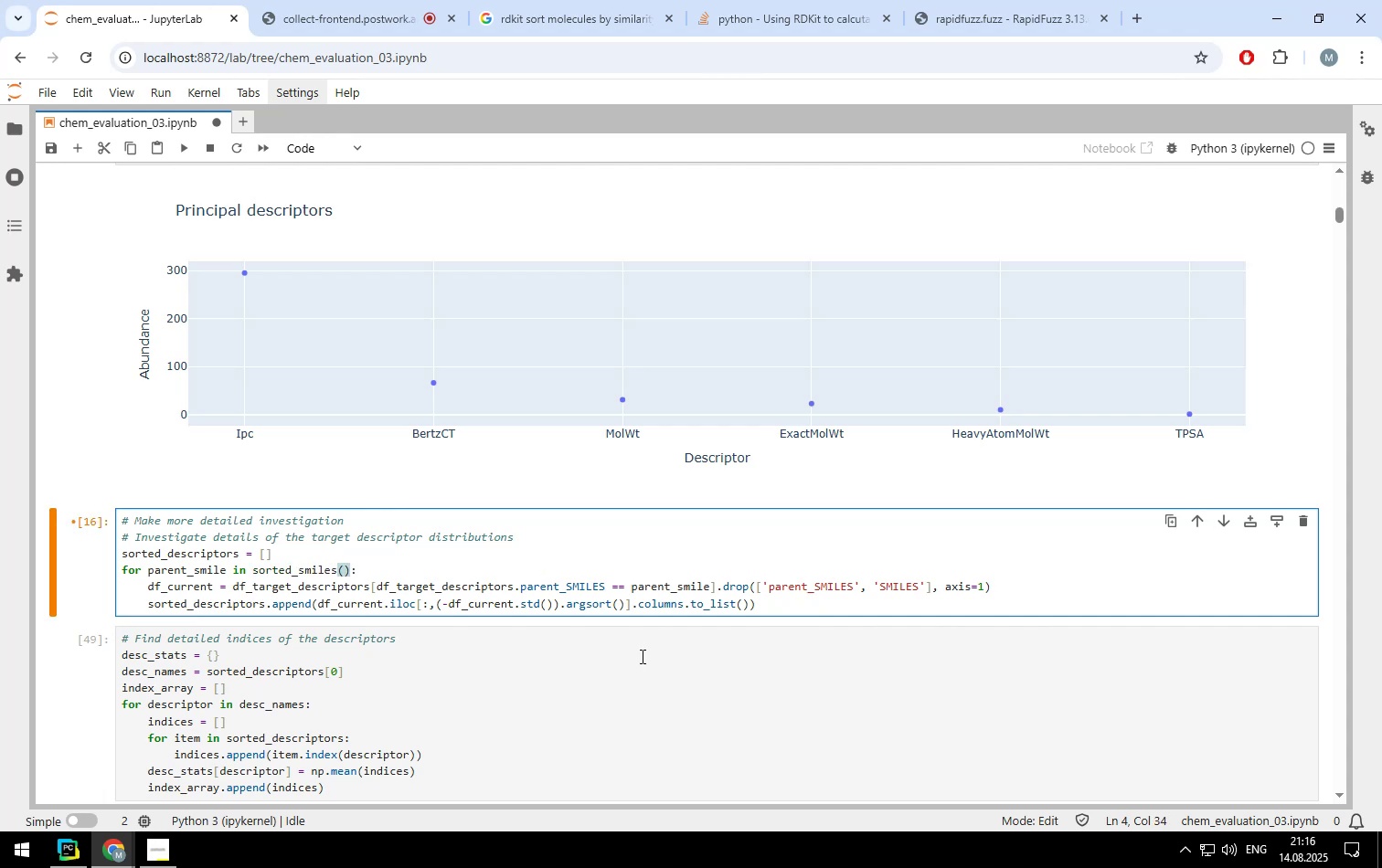 
scroll: coordinate [556, 439], scroll_direction: down, amount: 4.0
 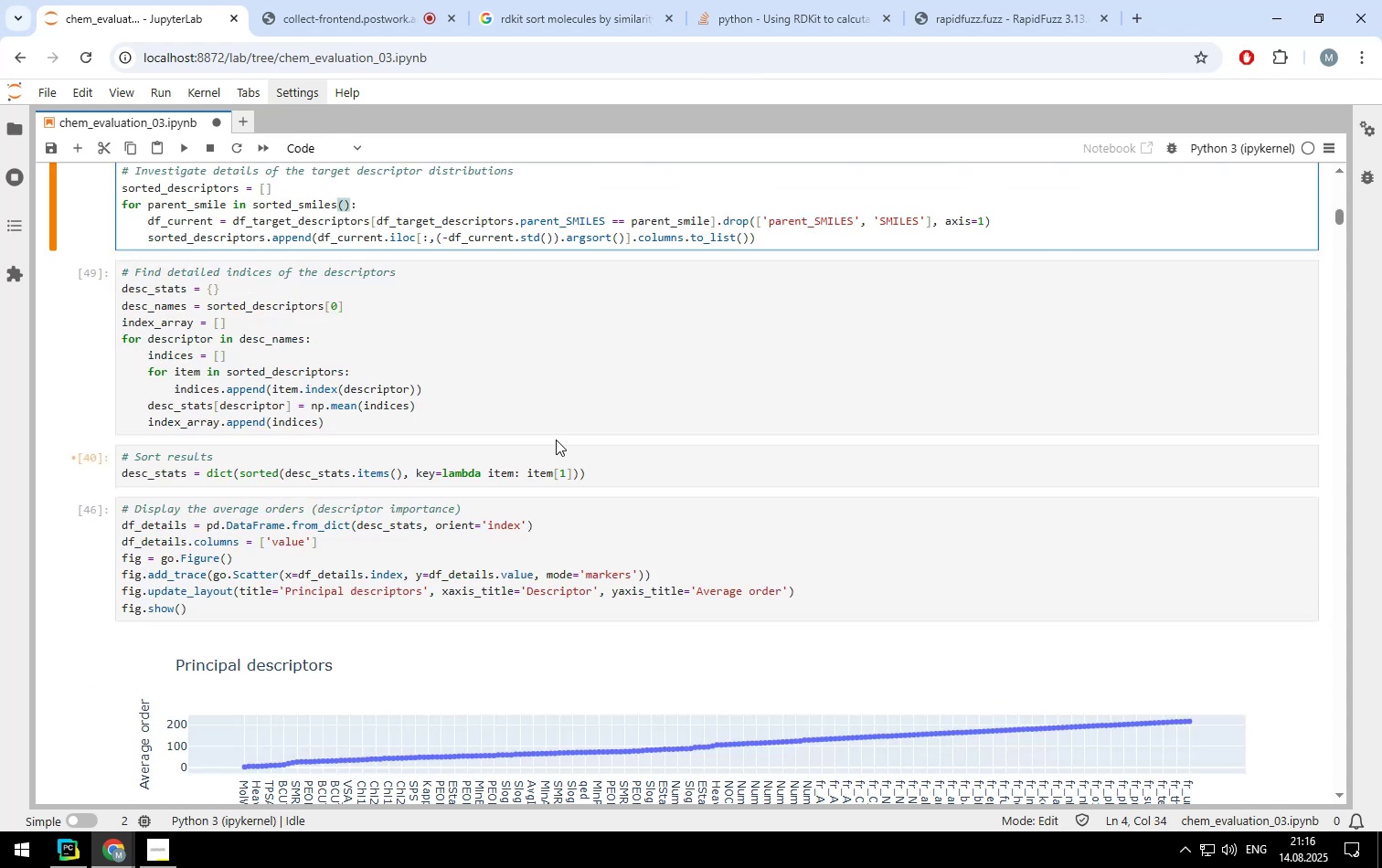 
scroll: coordinate [556, 439], scroll_direction: up, amount: 1.0
 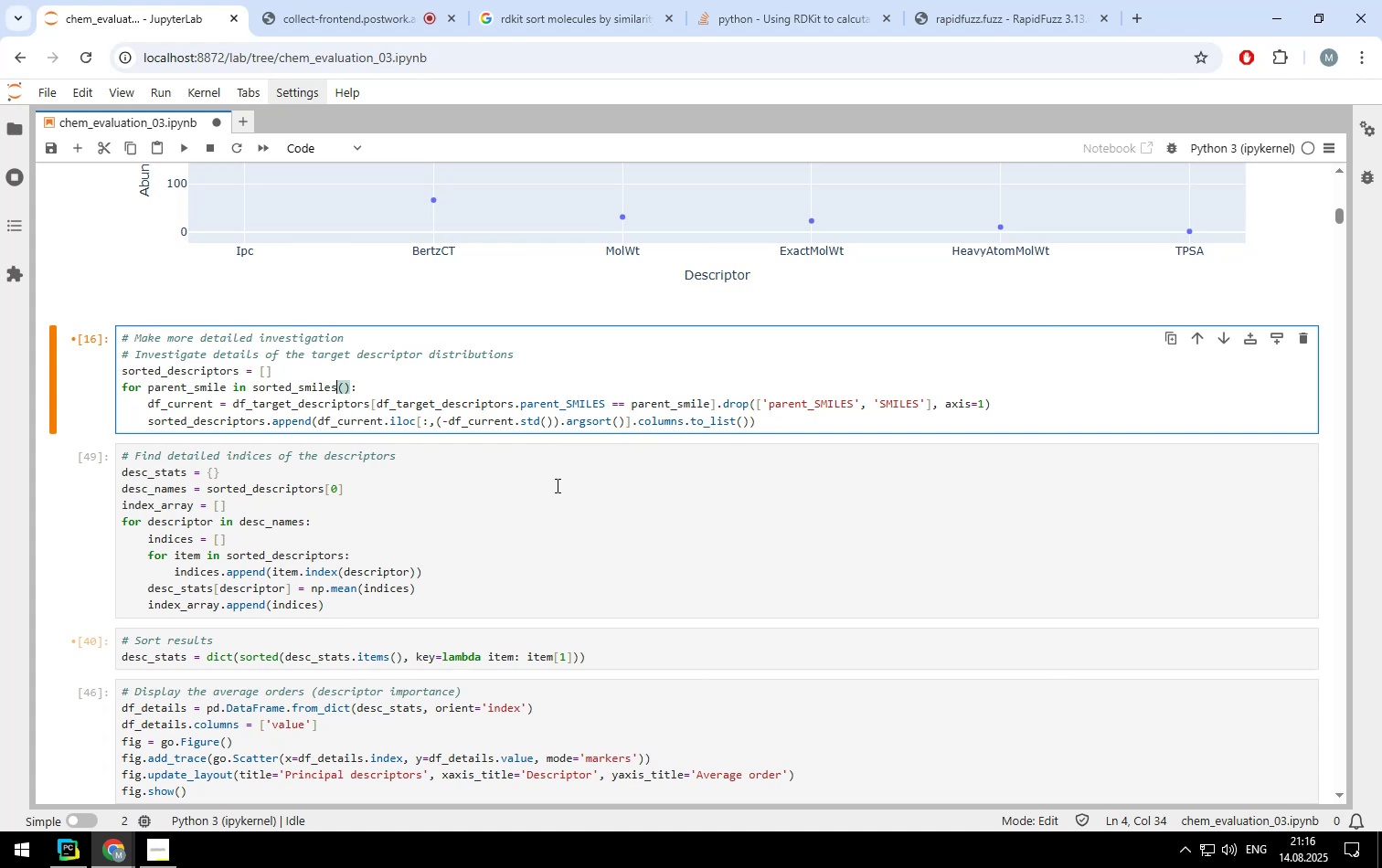 
left_click([556, 485])
 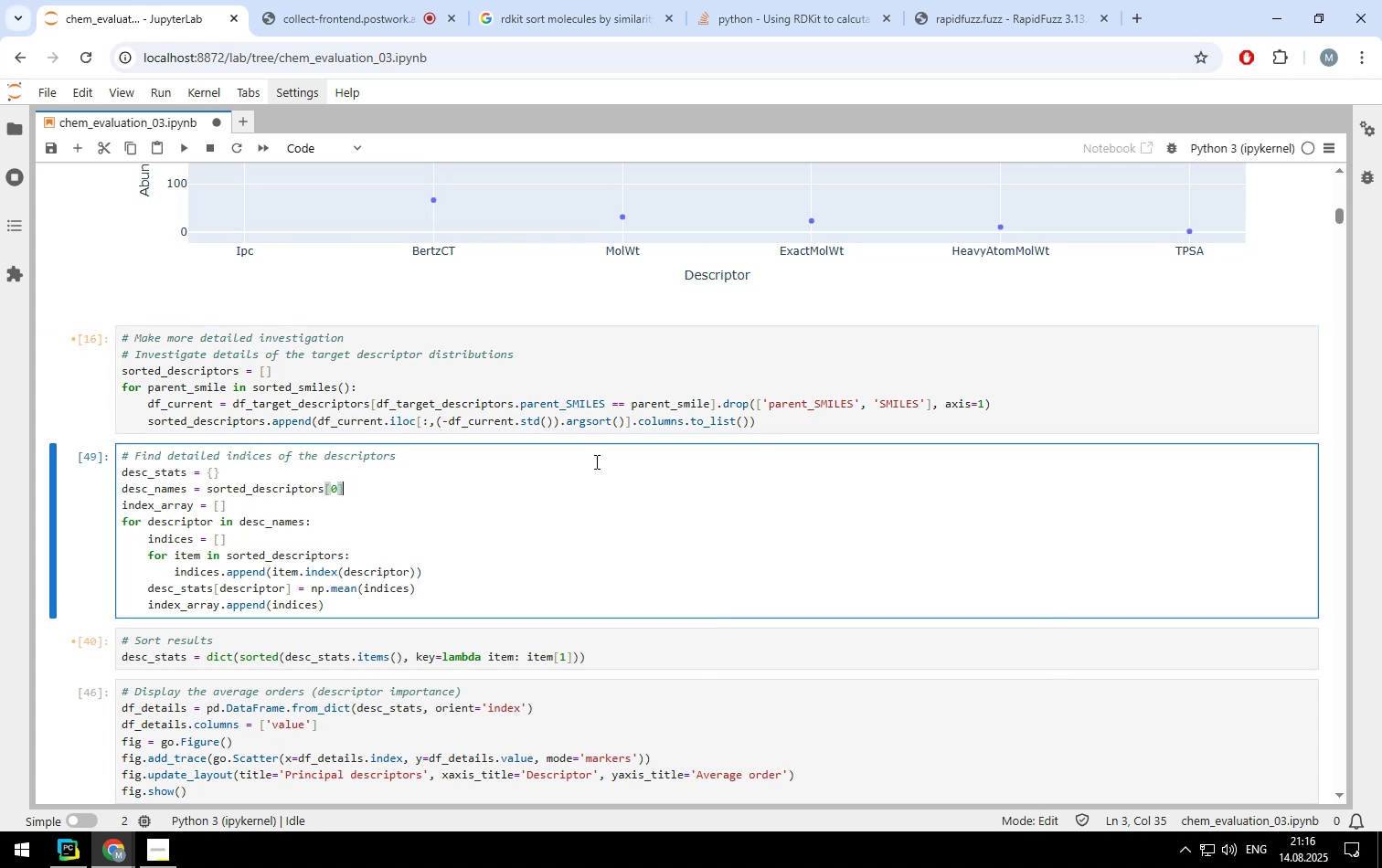 
scroll: coordinate [595, 461], scroll_direction: none, amount: 0.0
 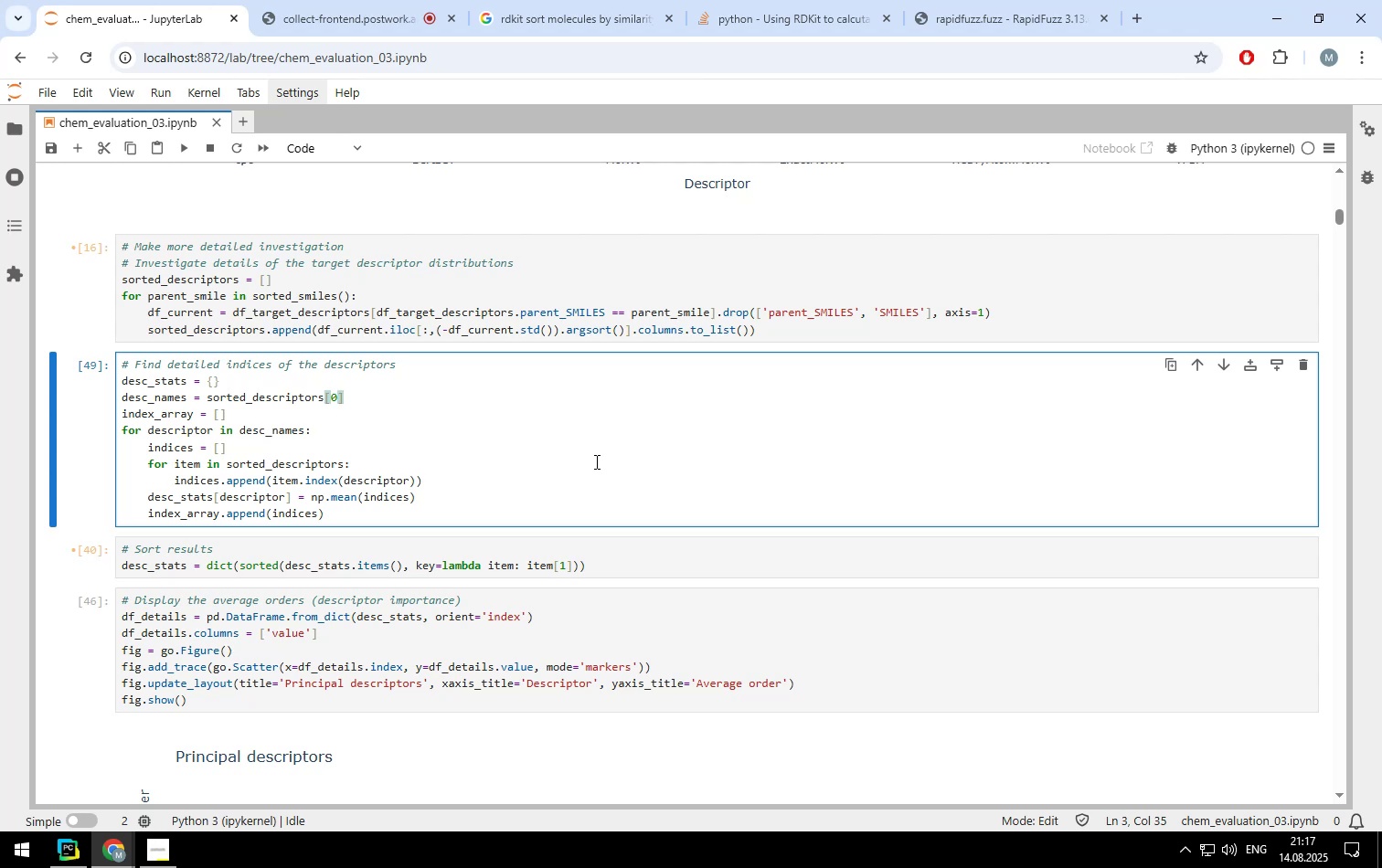 
wait(53.12)
 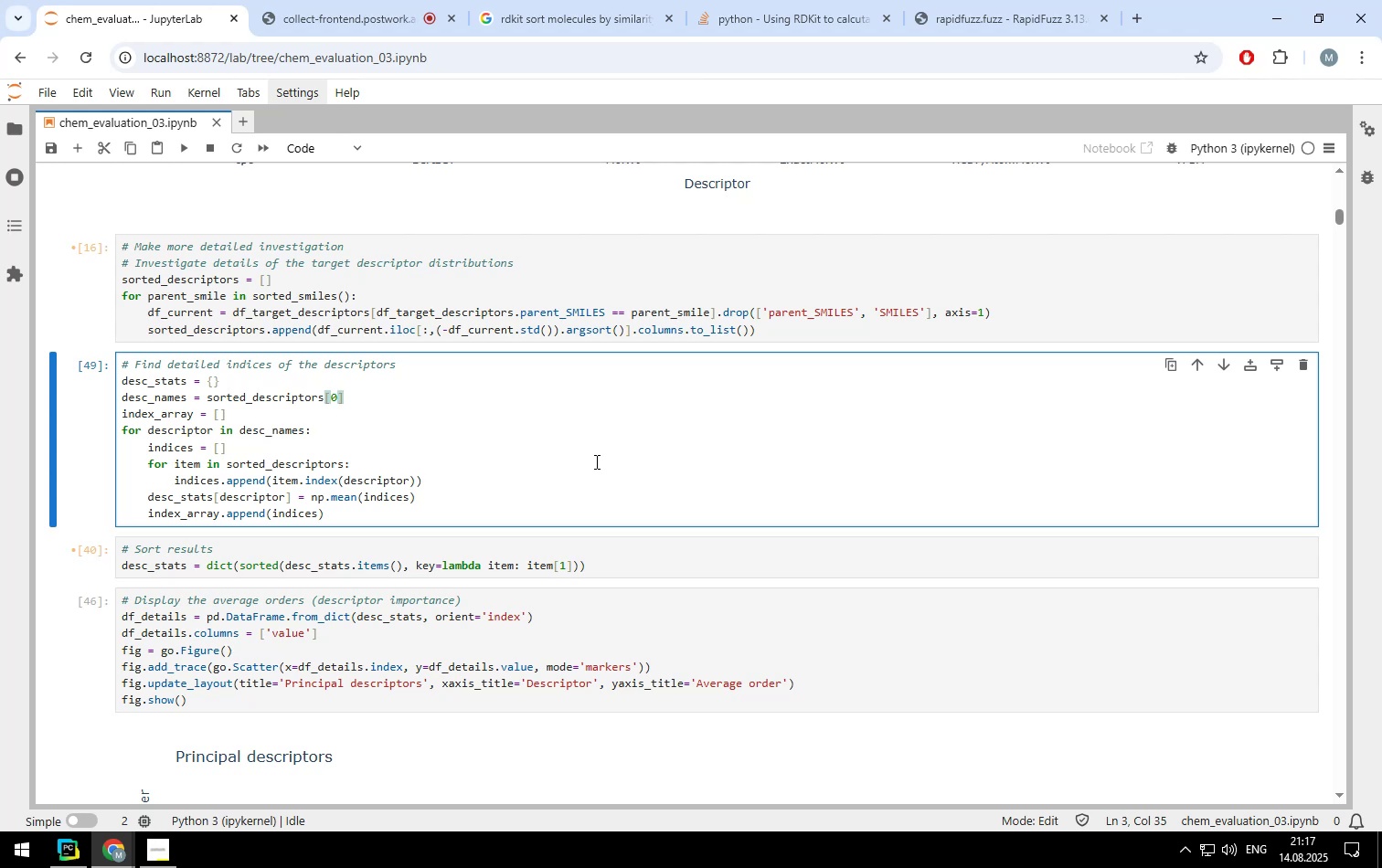 
scroll: coordinate [595, 461], scroll_direction: down, amount: 2.0
 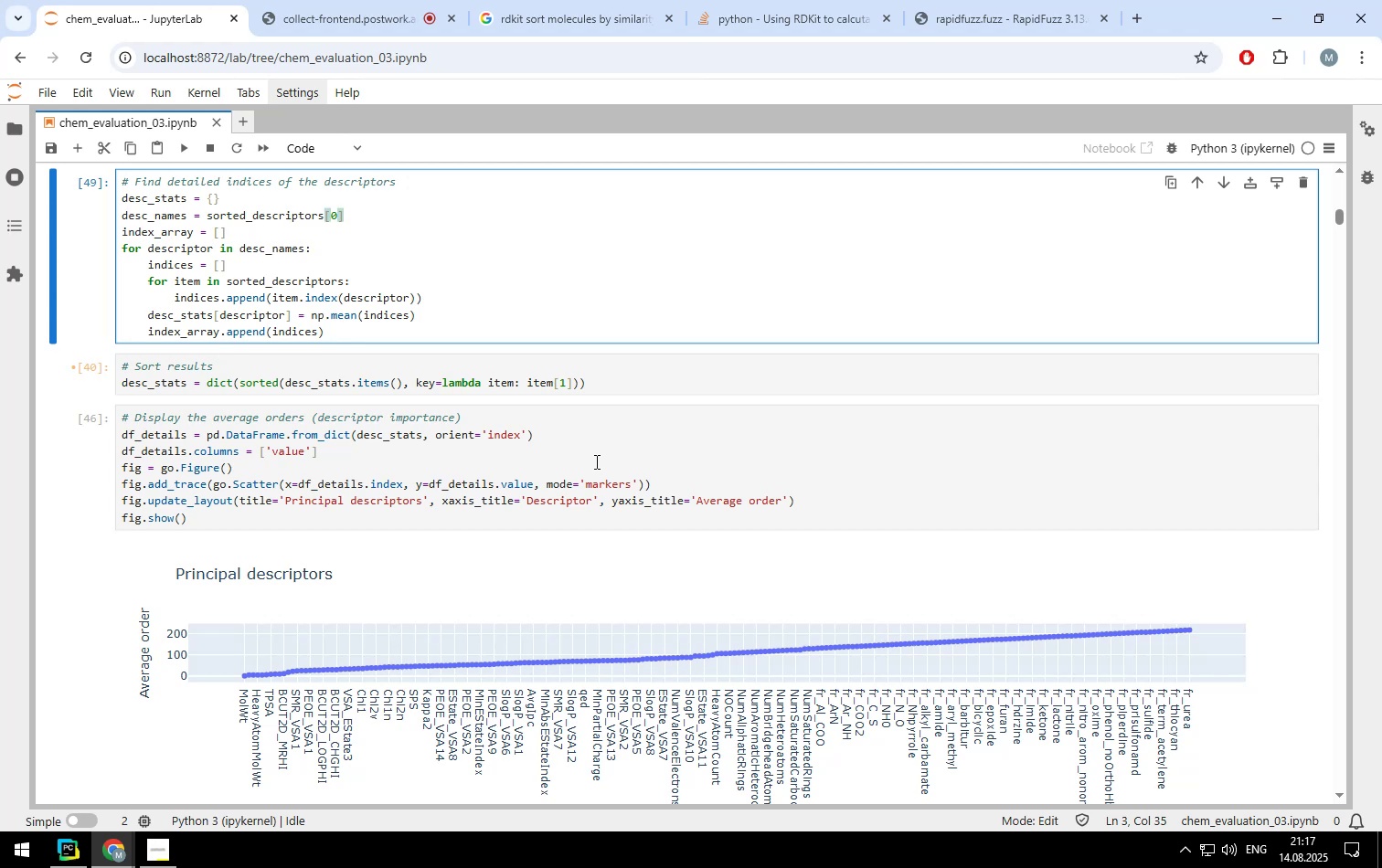 
wait(9.7)
 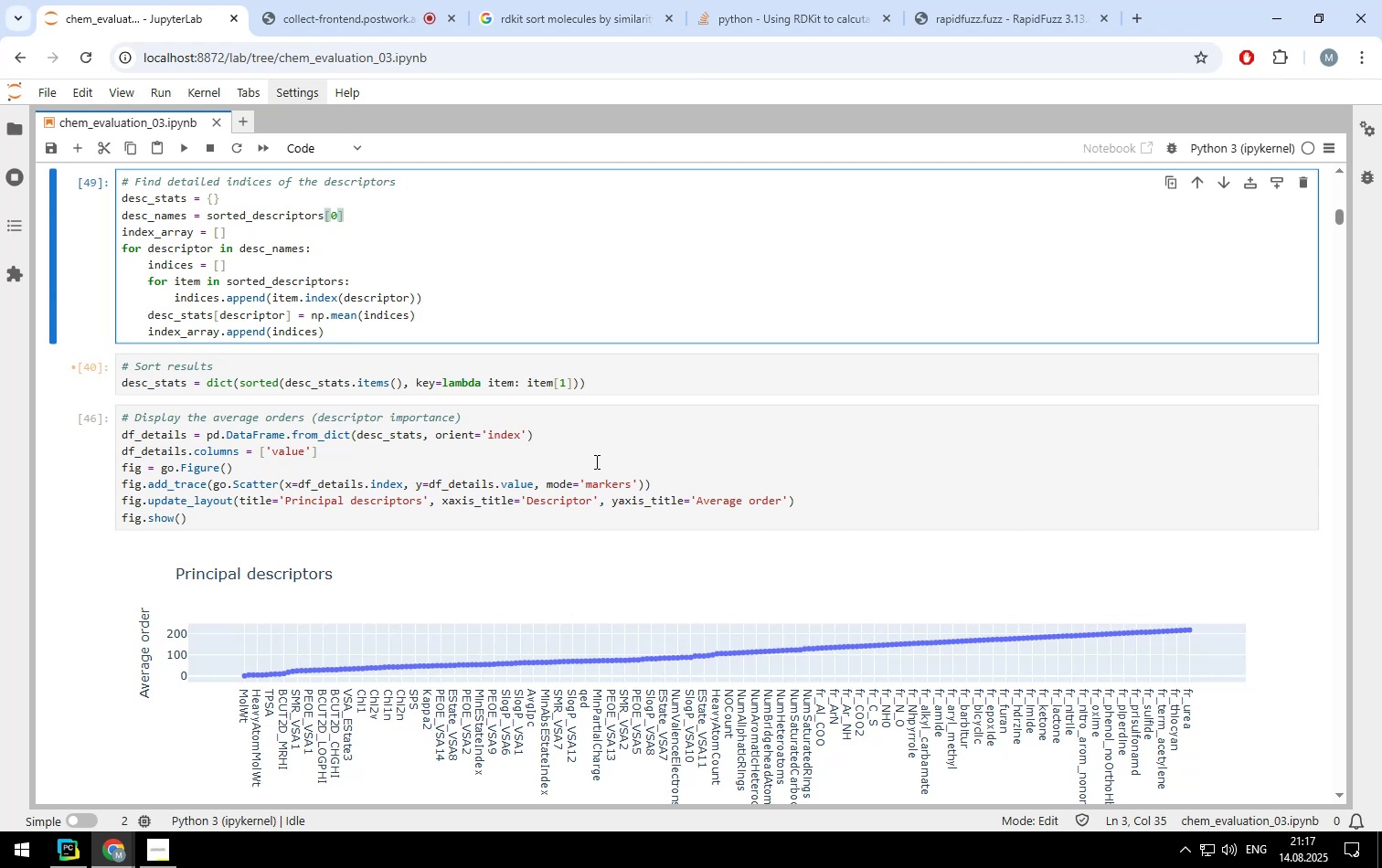 
scroll: coordinate [595, 461], scroll_direction: down, amount: 3.0
 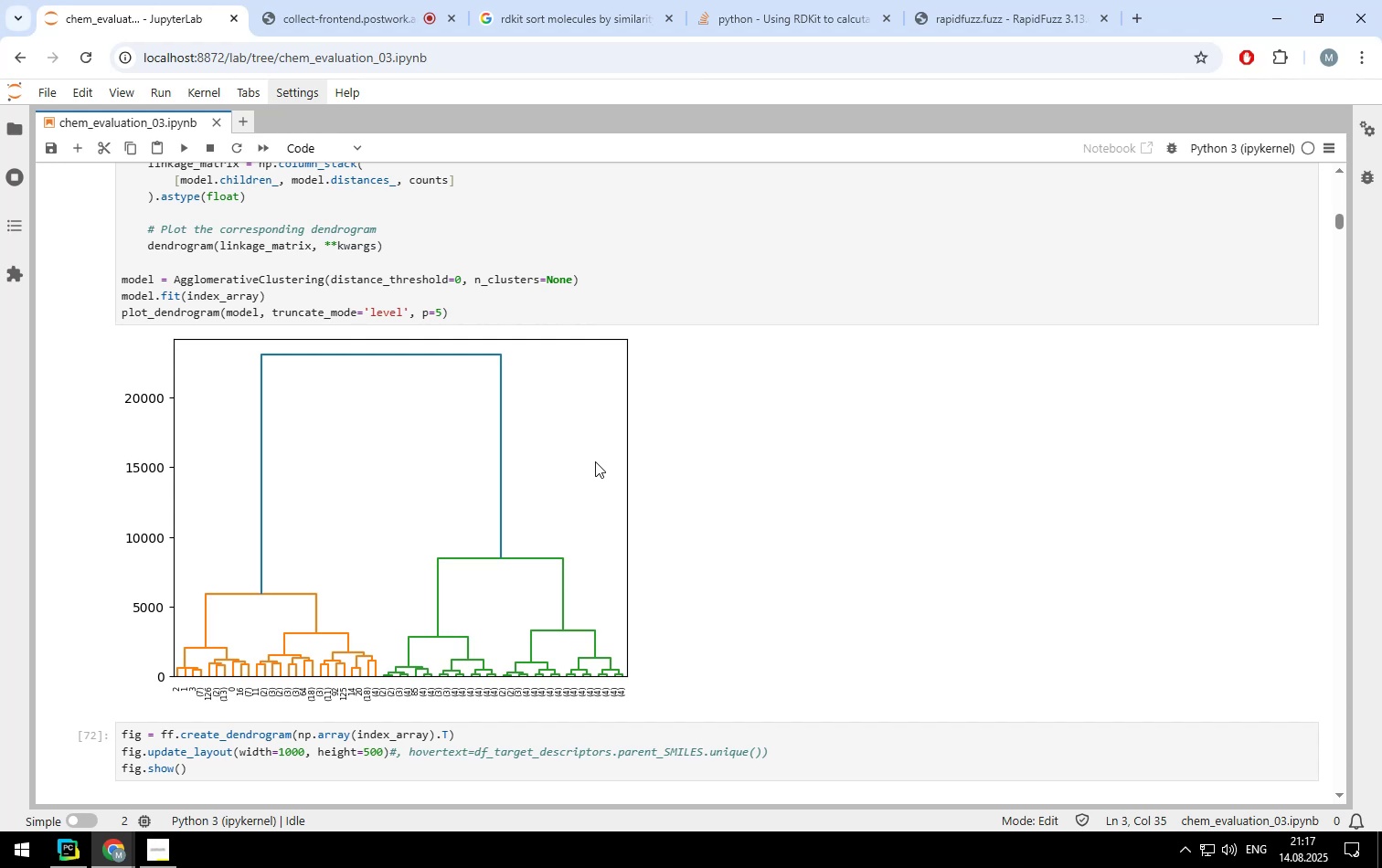 
wait(5.47)
 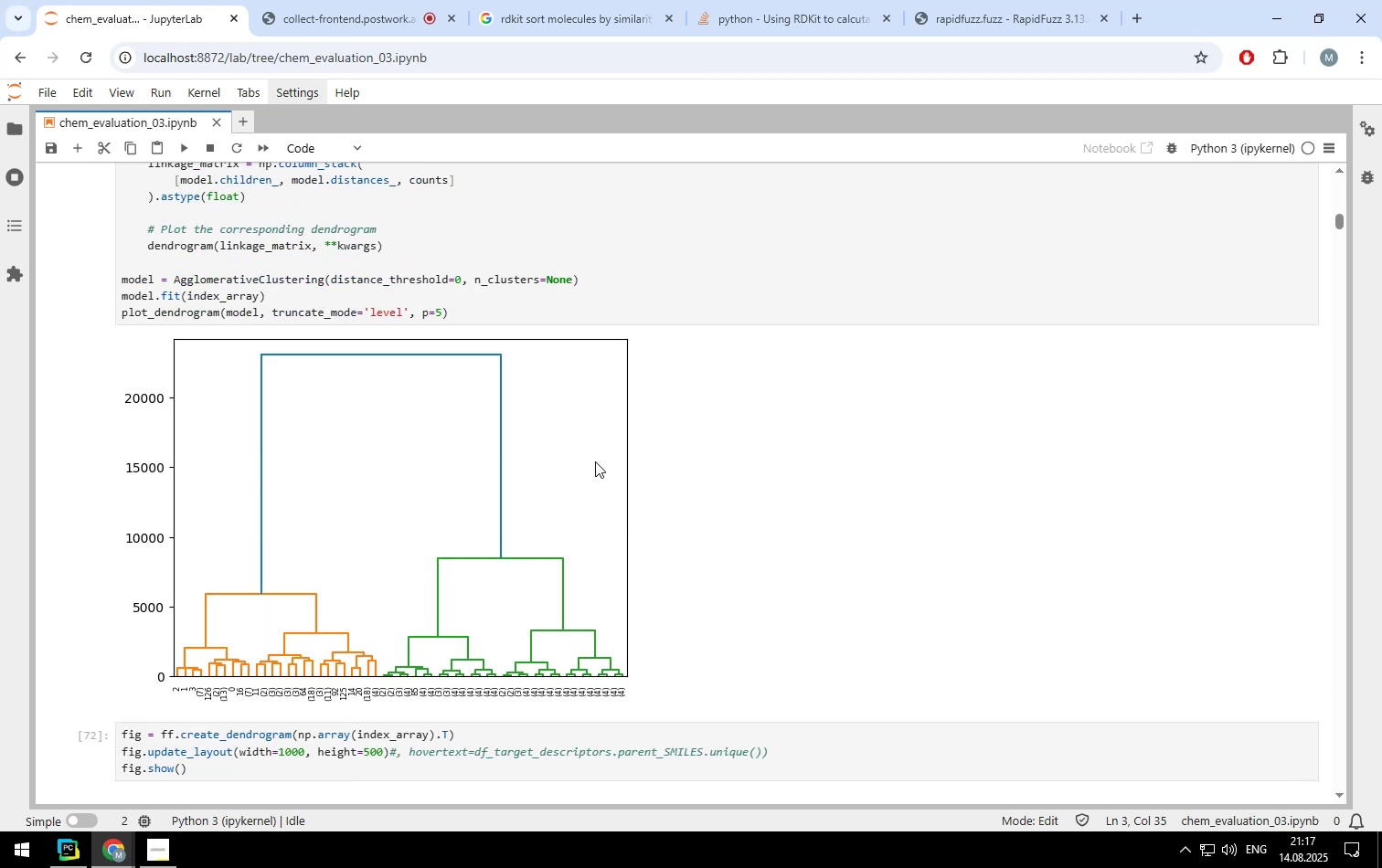 
scroll: coordinate [705, 387], scroll_direction: down, amount: 2.0
 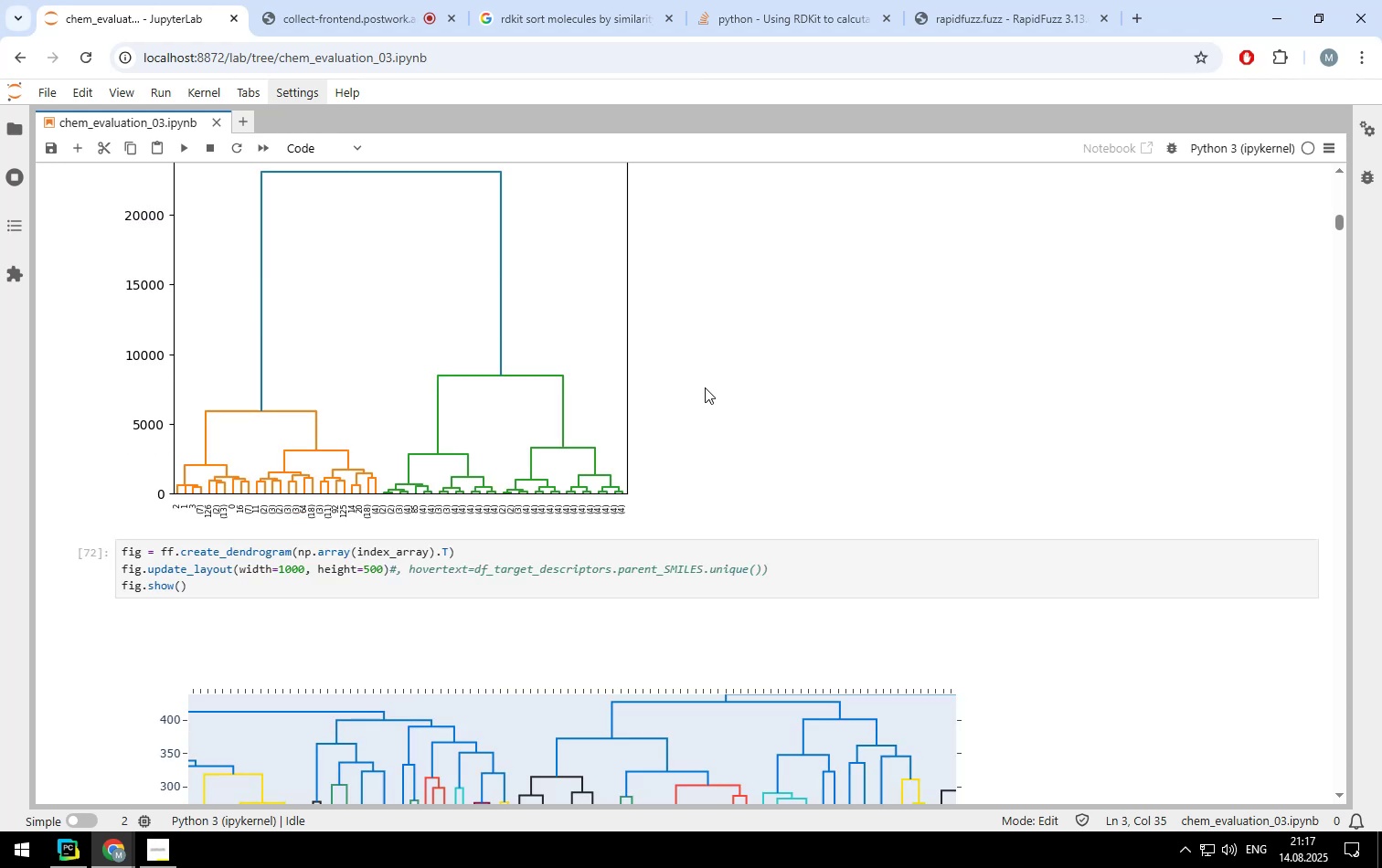 
scroll: coordinate [705, 387], scroll_direction: up, amount: 2.0
 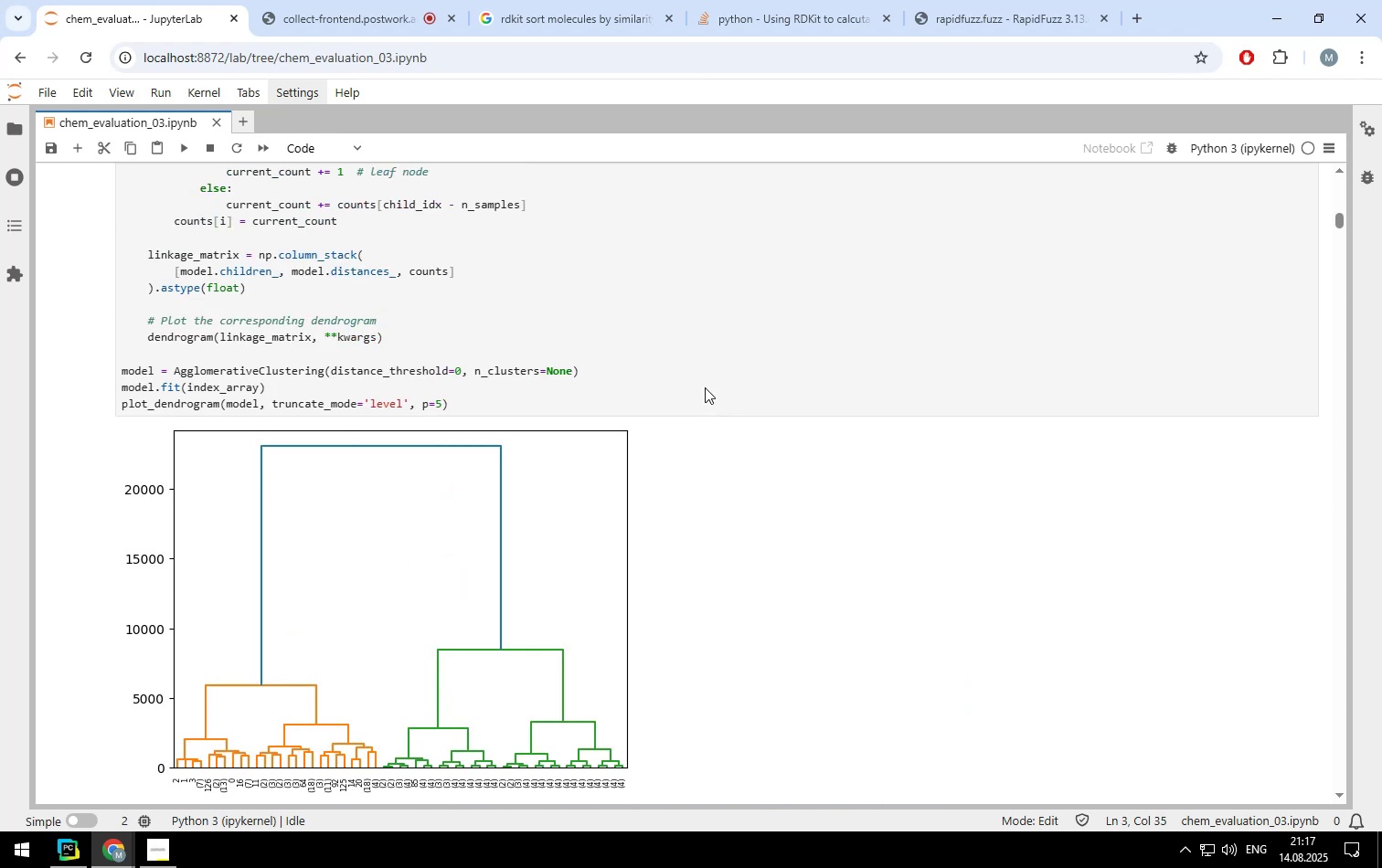 
scroll: coordinate [705, 387], scroll_direction: down, amount: 3.0
 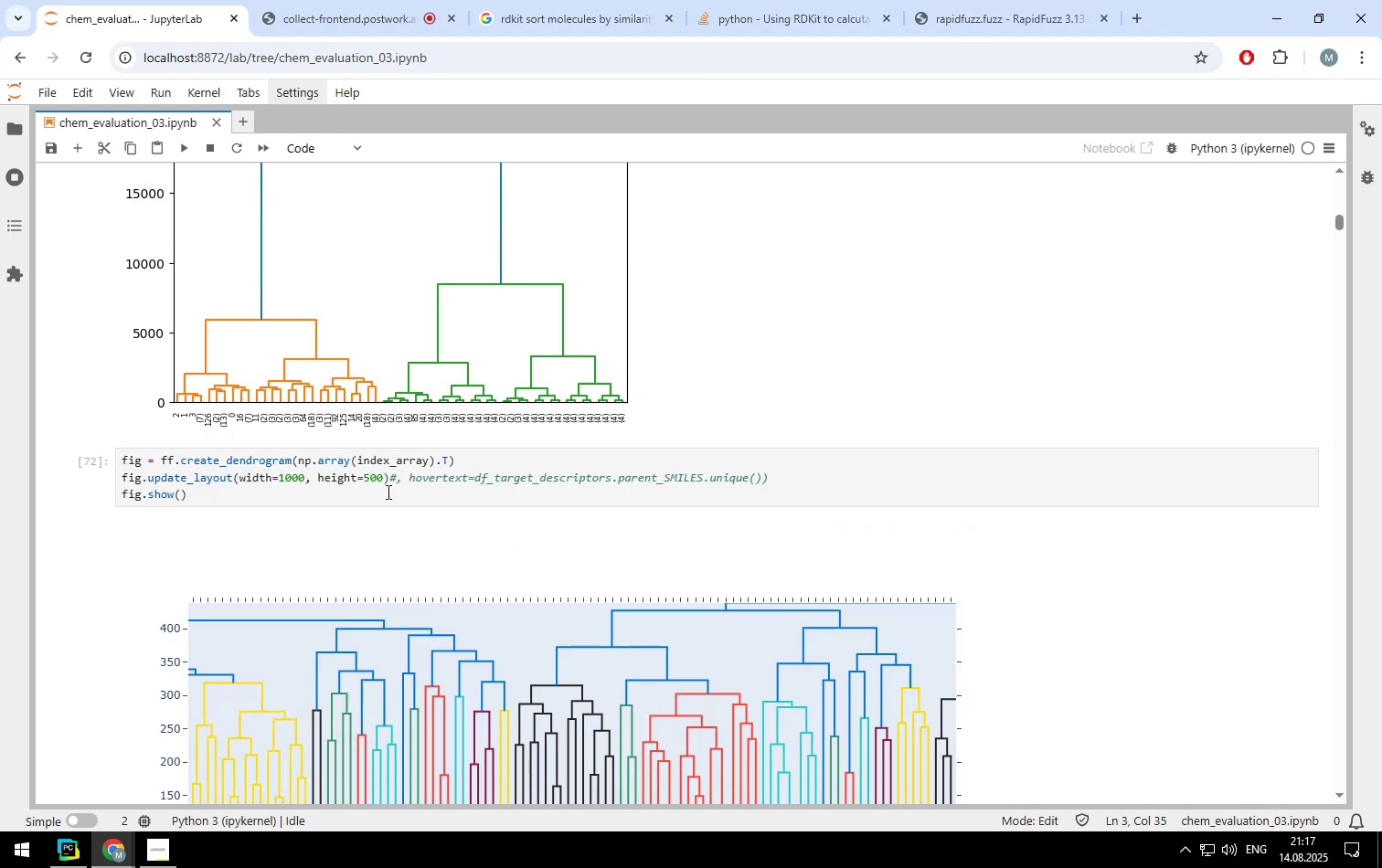 
left_click_drag(start_coordinate=[391, 479], to_coordinate=[799, 472])
 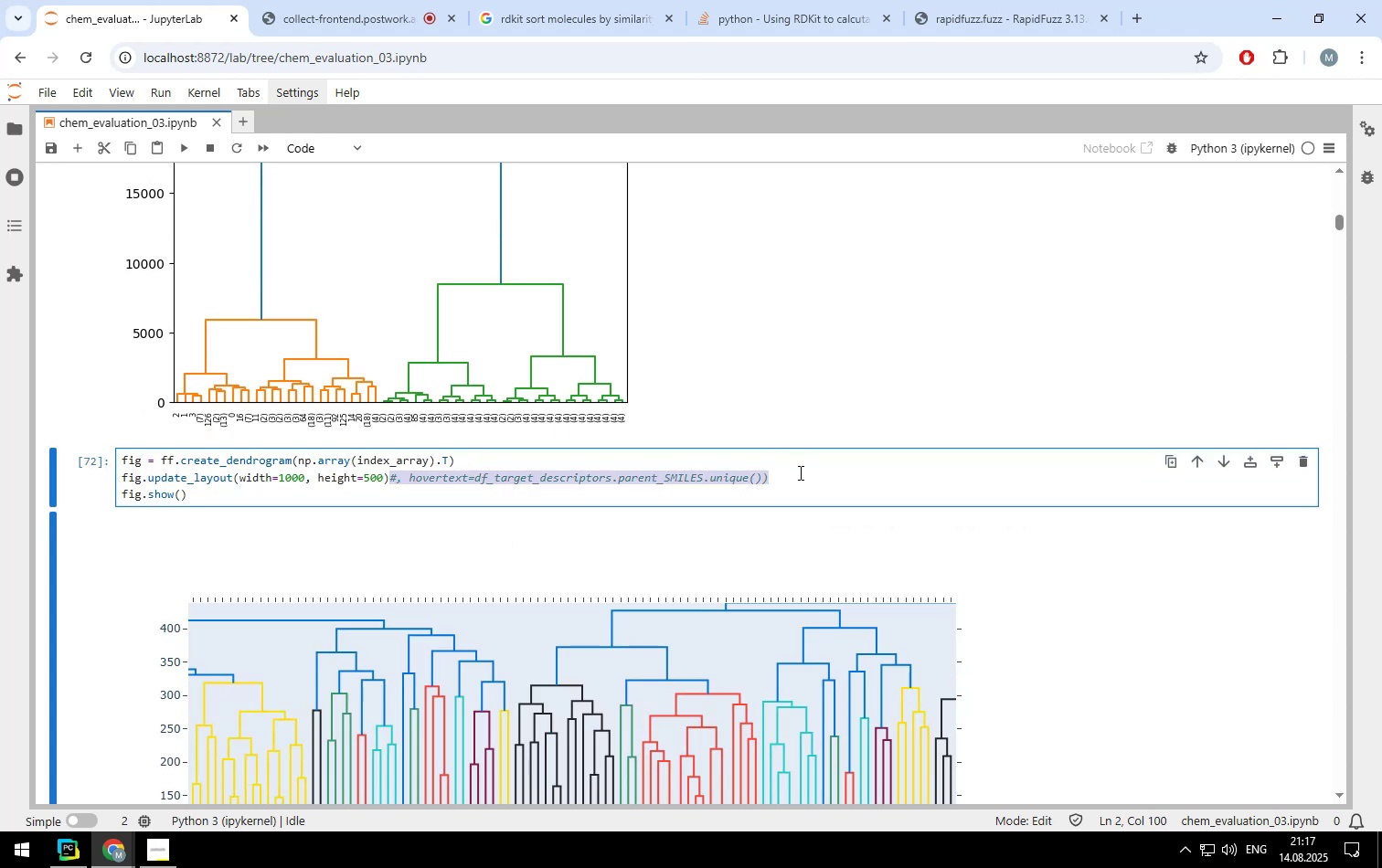 
key(Backspace)
 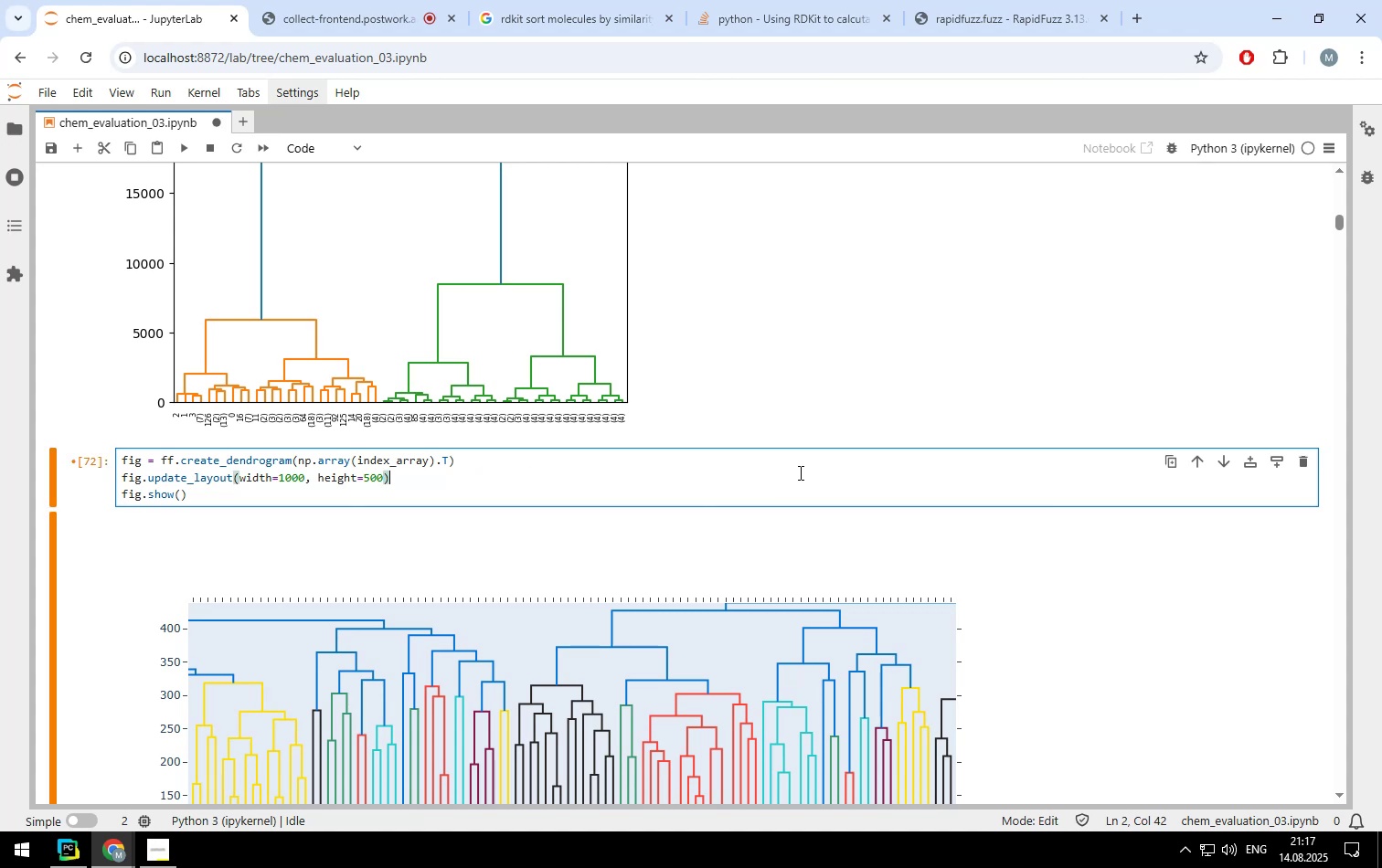 
scroll: coordinate [798, 455], scroll_direction: up, amount: 5.0
 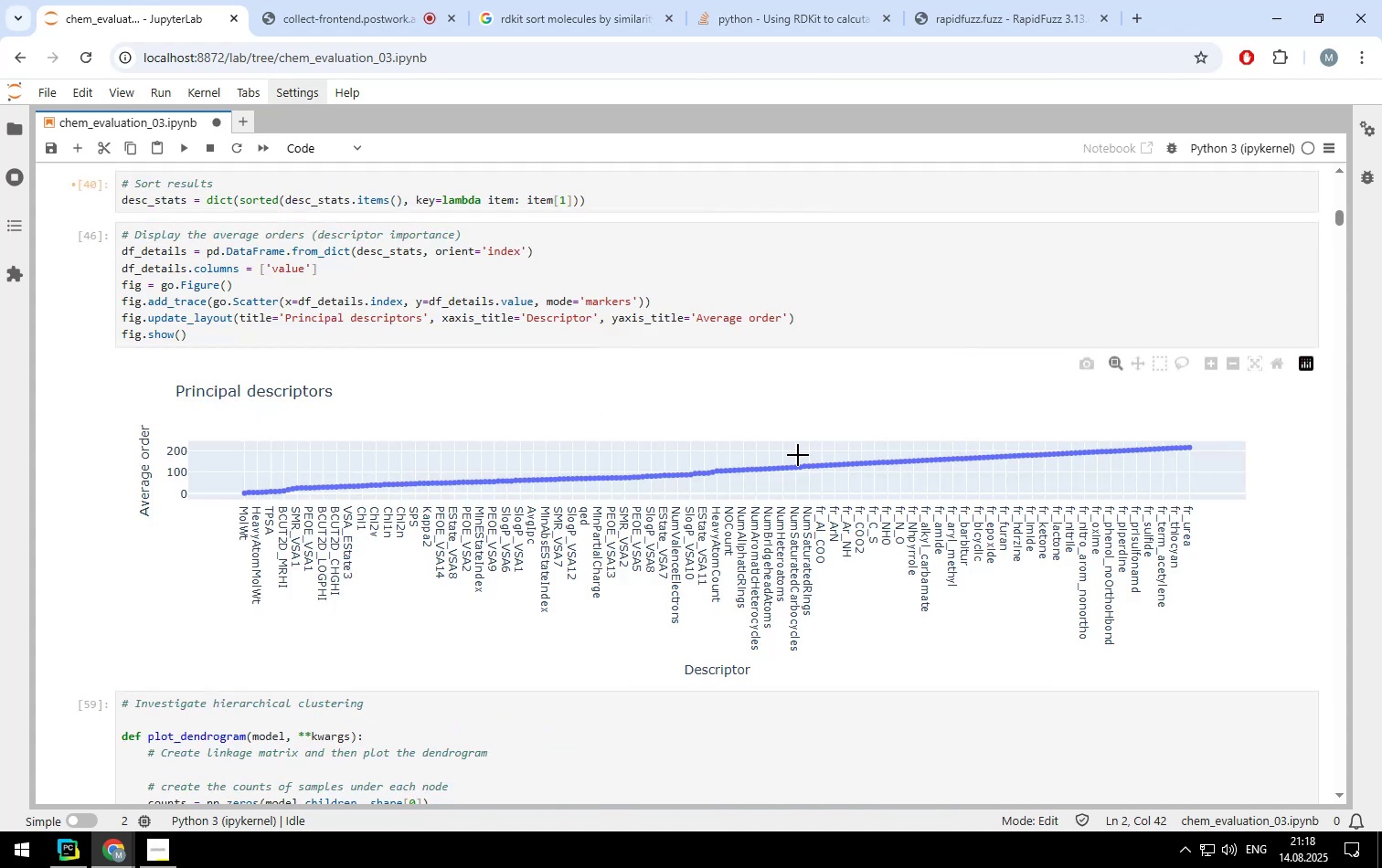 
scroll: coordinate [798, 455], scroll_direction: down, amount: 3.0
 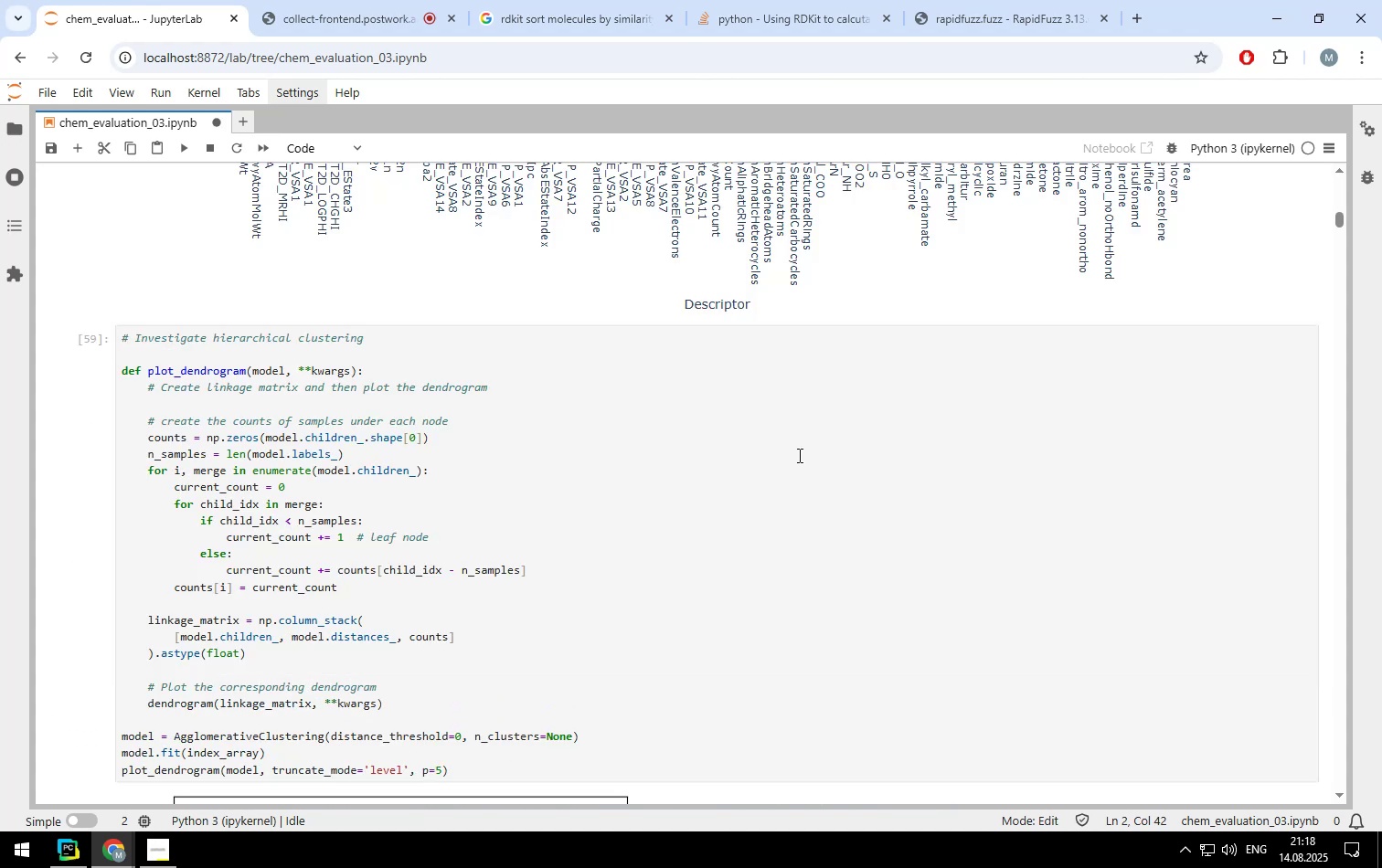 
scroll: coordinate [798, 455], scroll_direction: up, amount: 4.0
 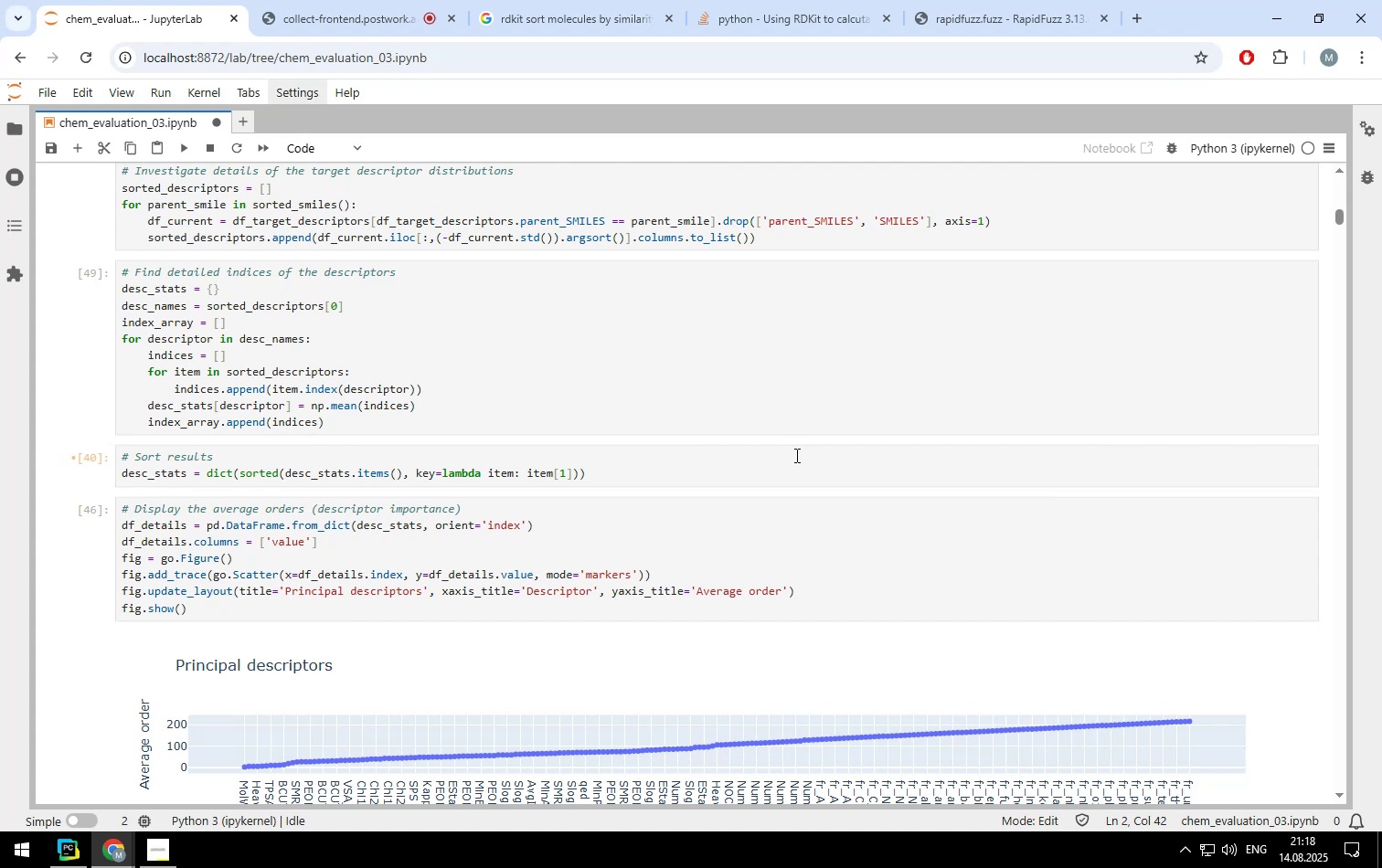 
wait(5.41)
 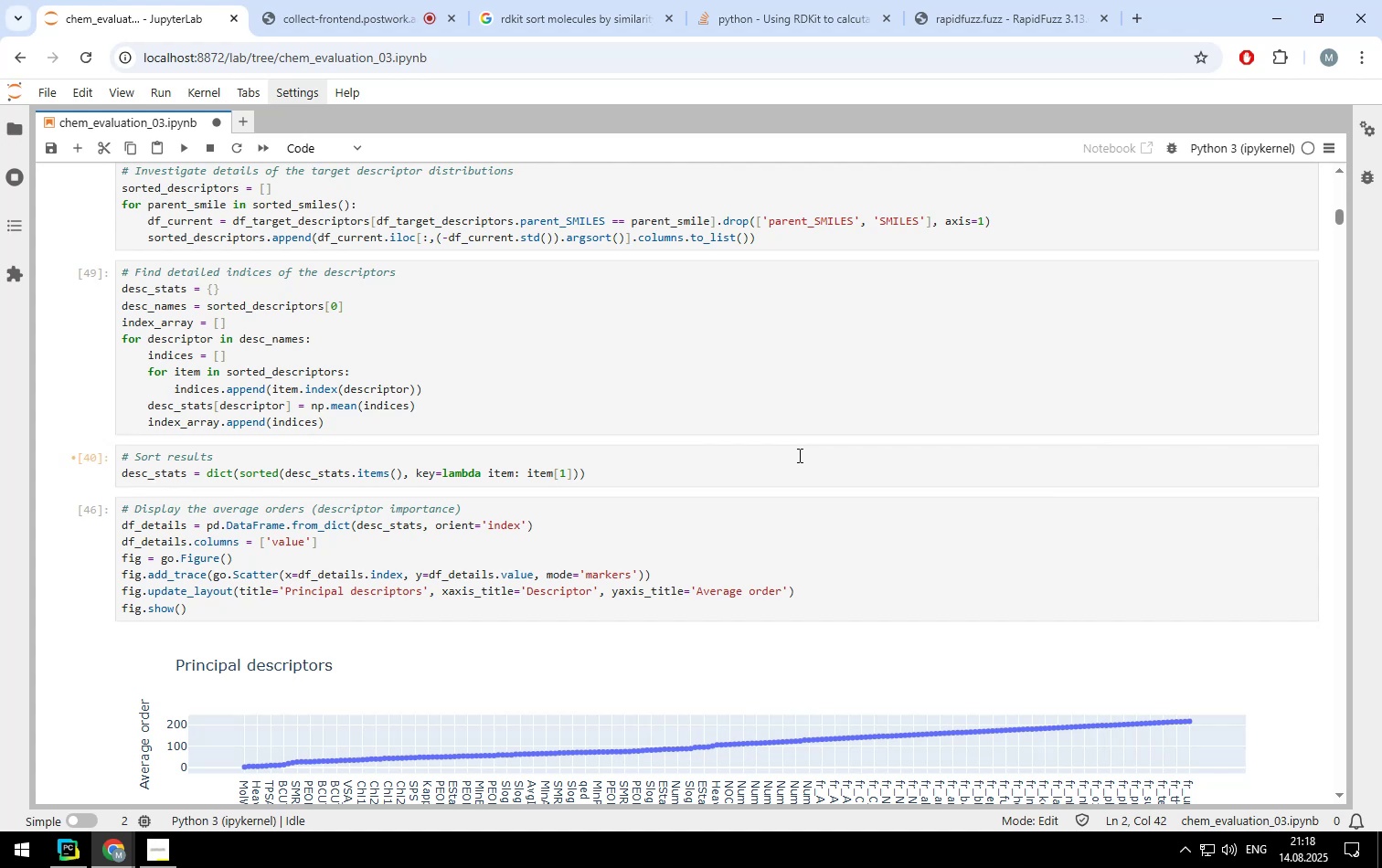 
scroll: coordinate [789, 460], scroll_direction: down, amount: 20.0
 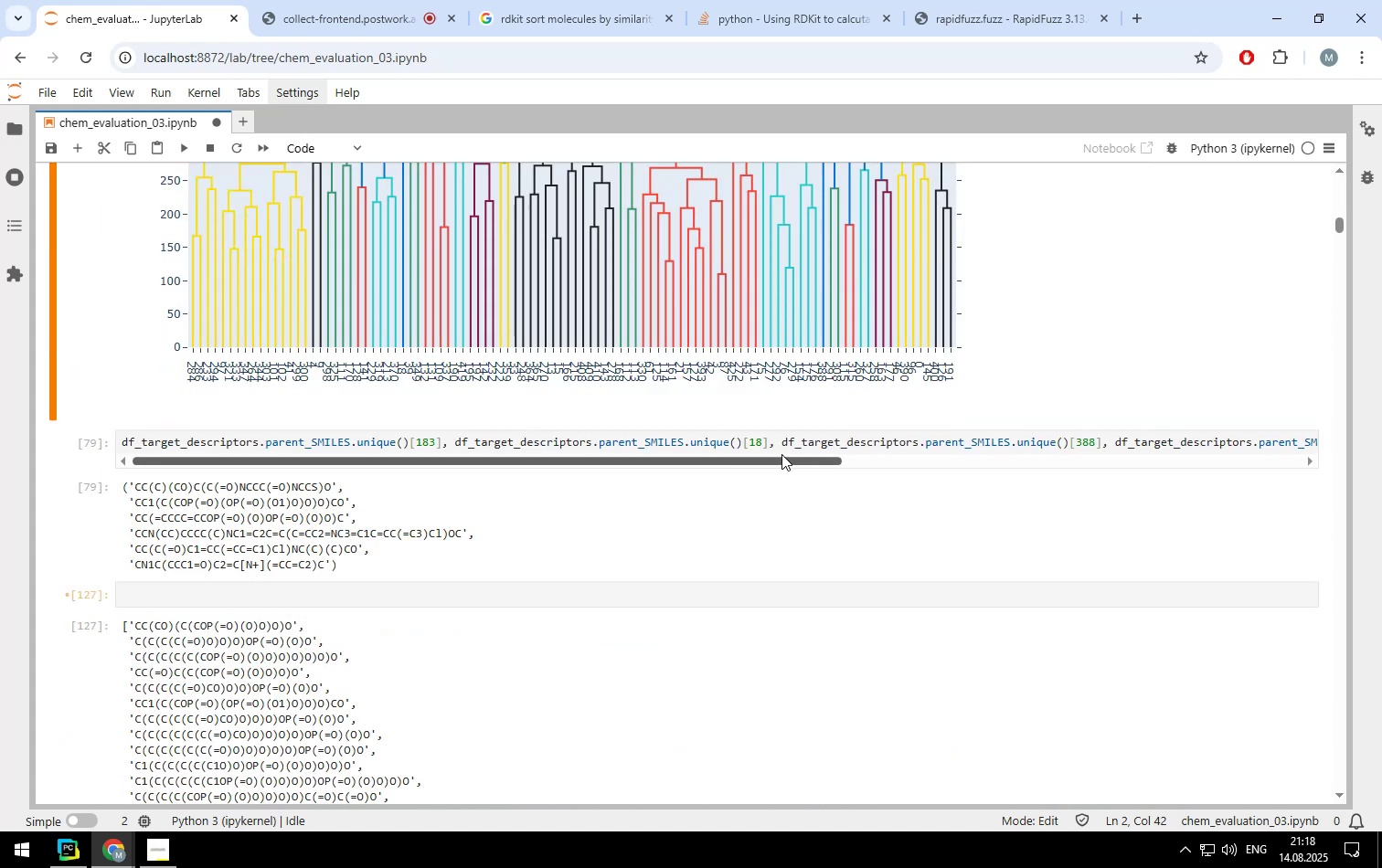 
left_click([777, 444])
 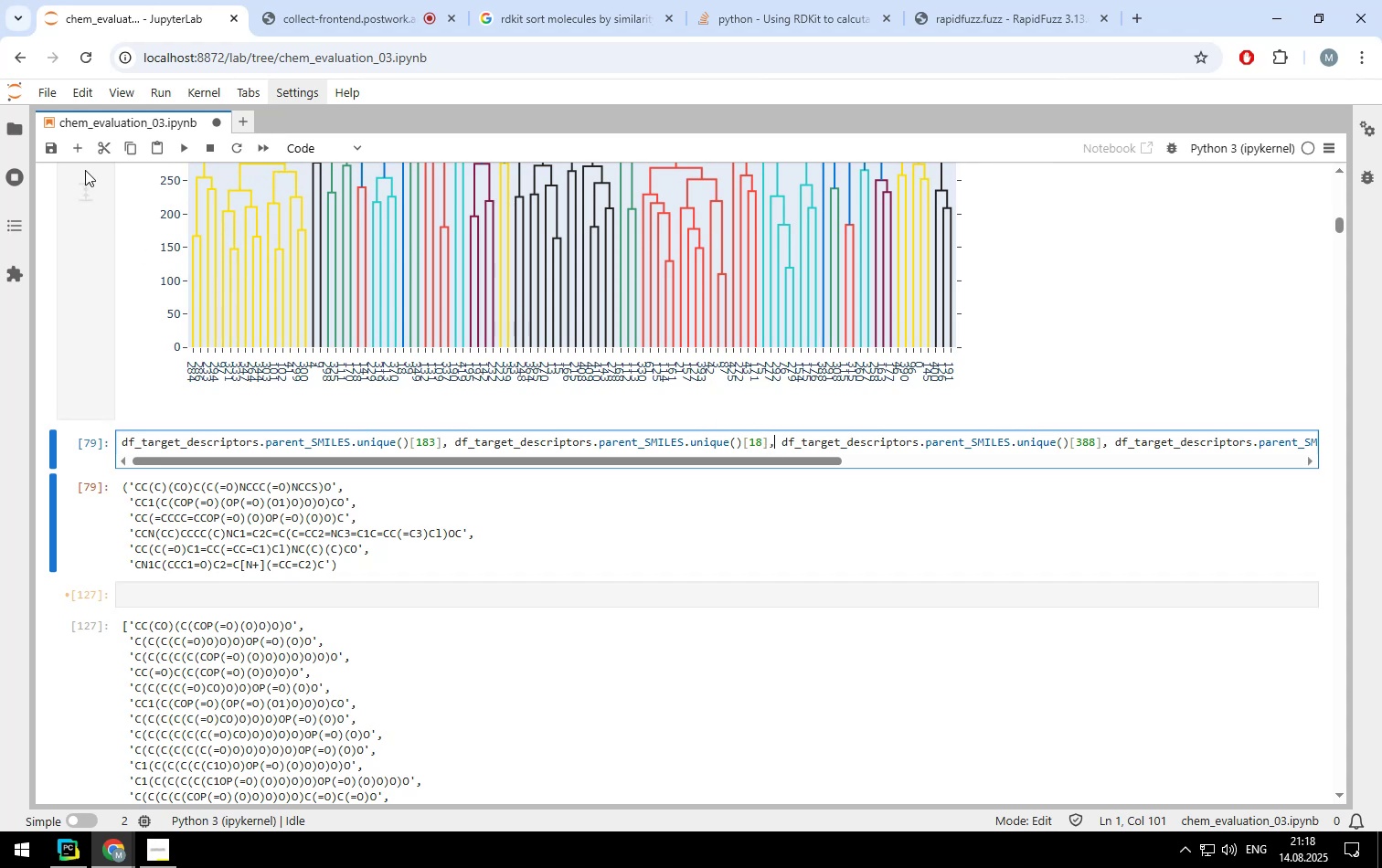 
left_click([101, 151])
 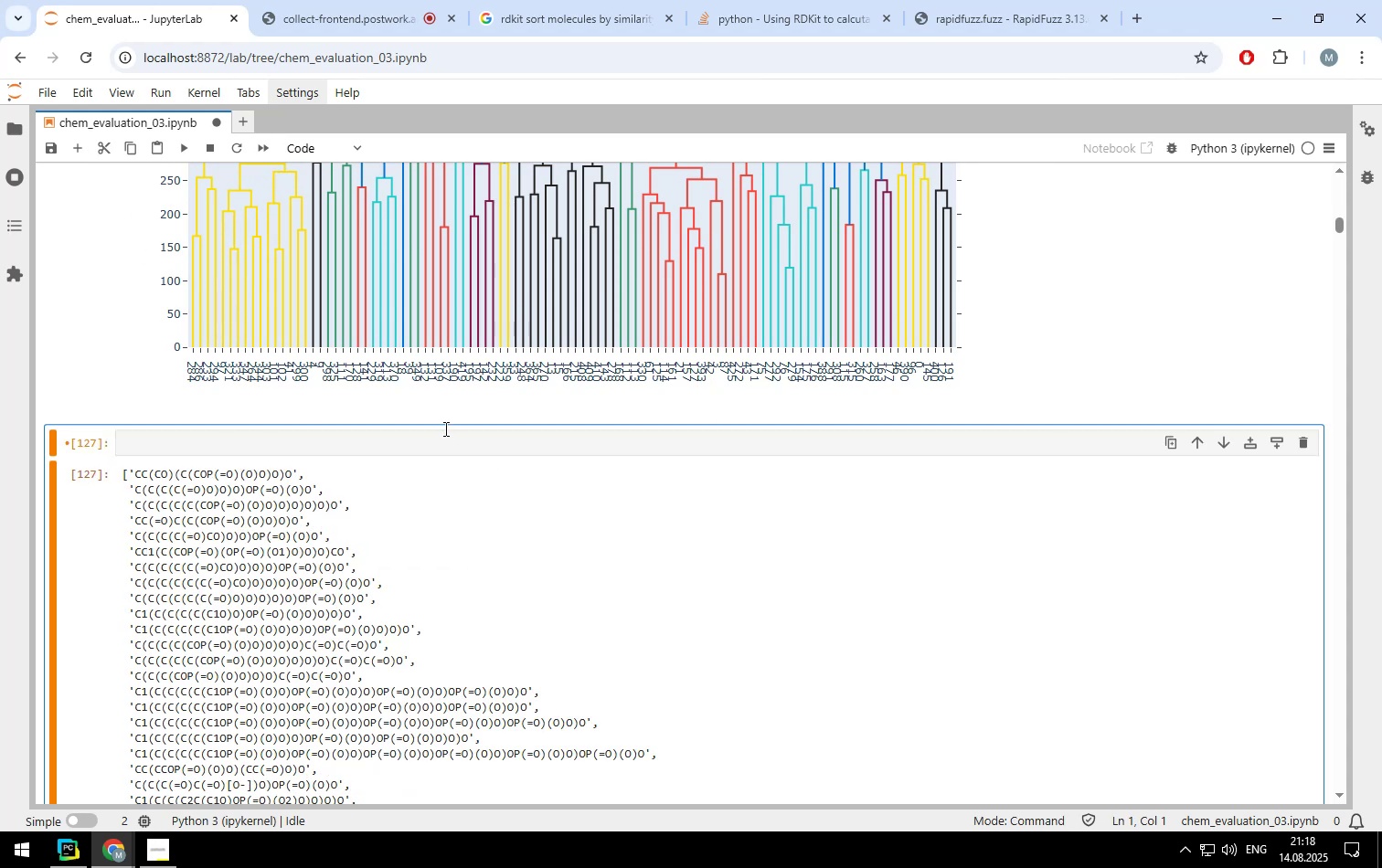 
left_click([447, 440])
 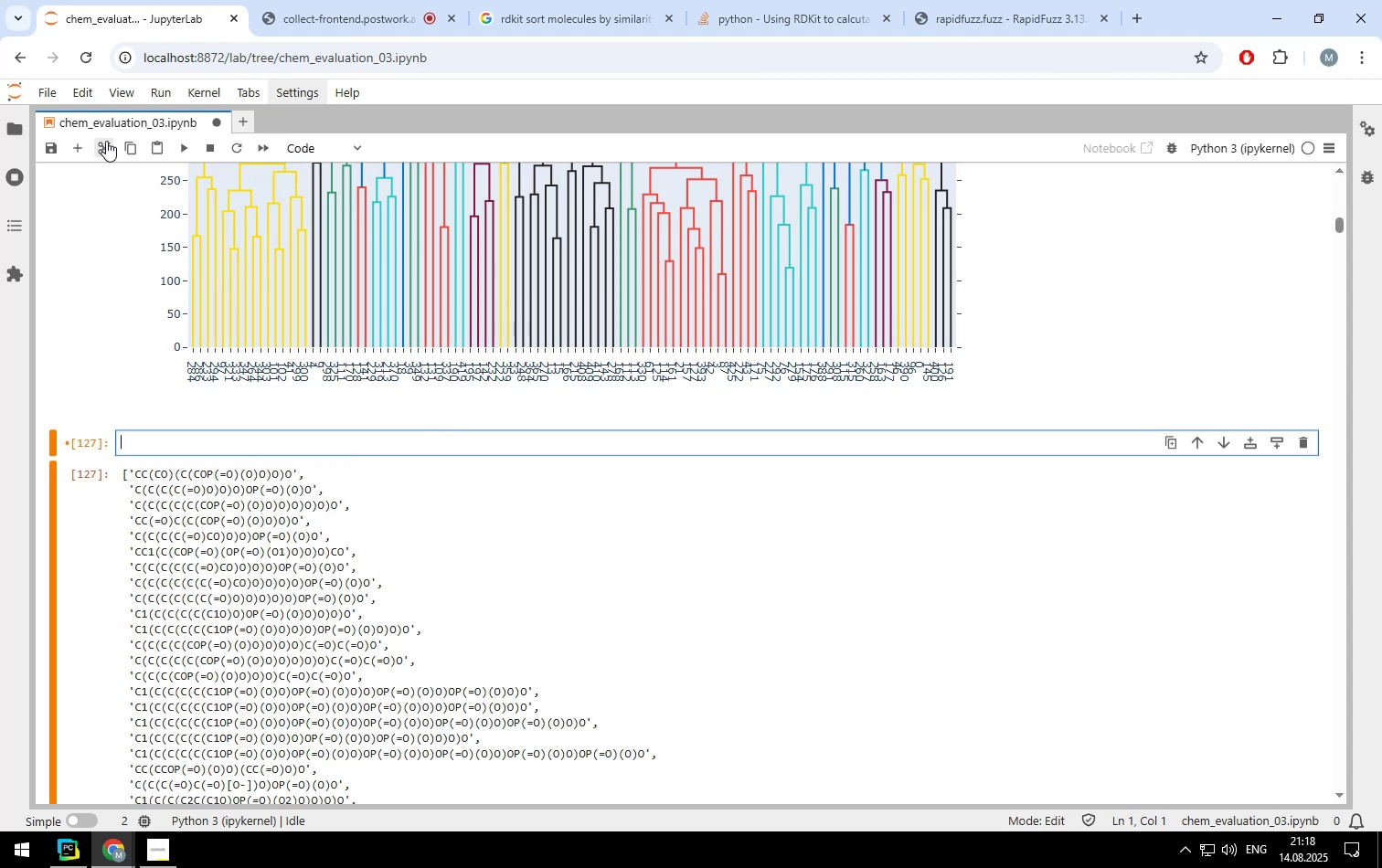 
left_click([106, 141])
 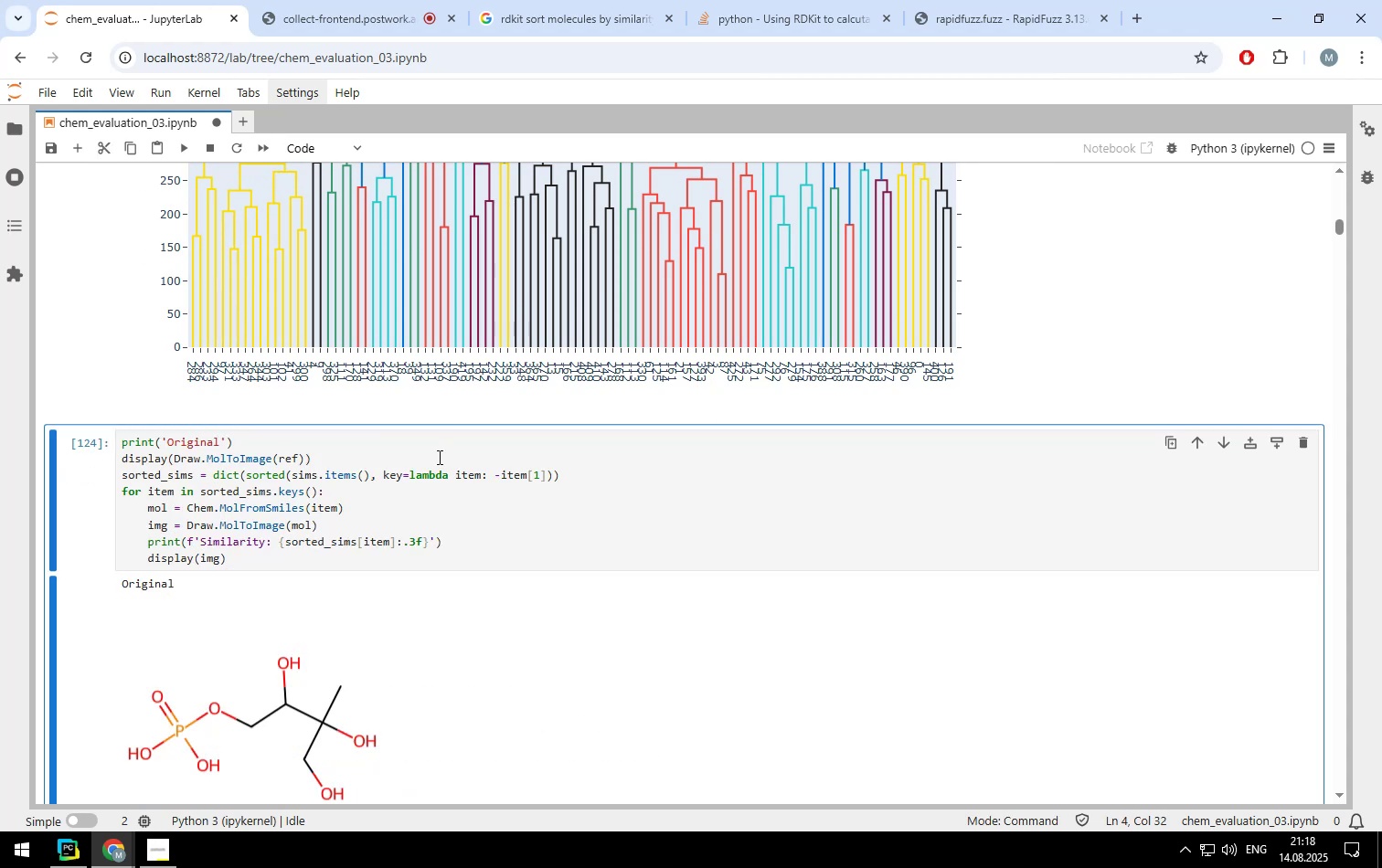 
left_click([438, 457])
 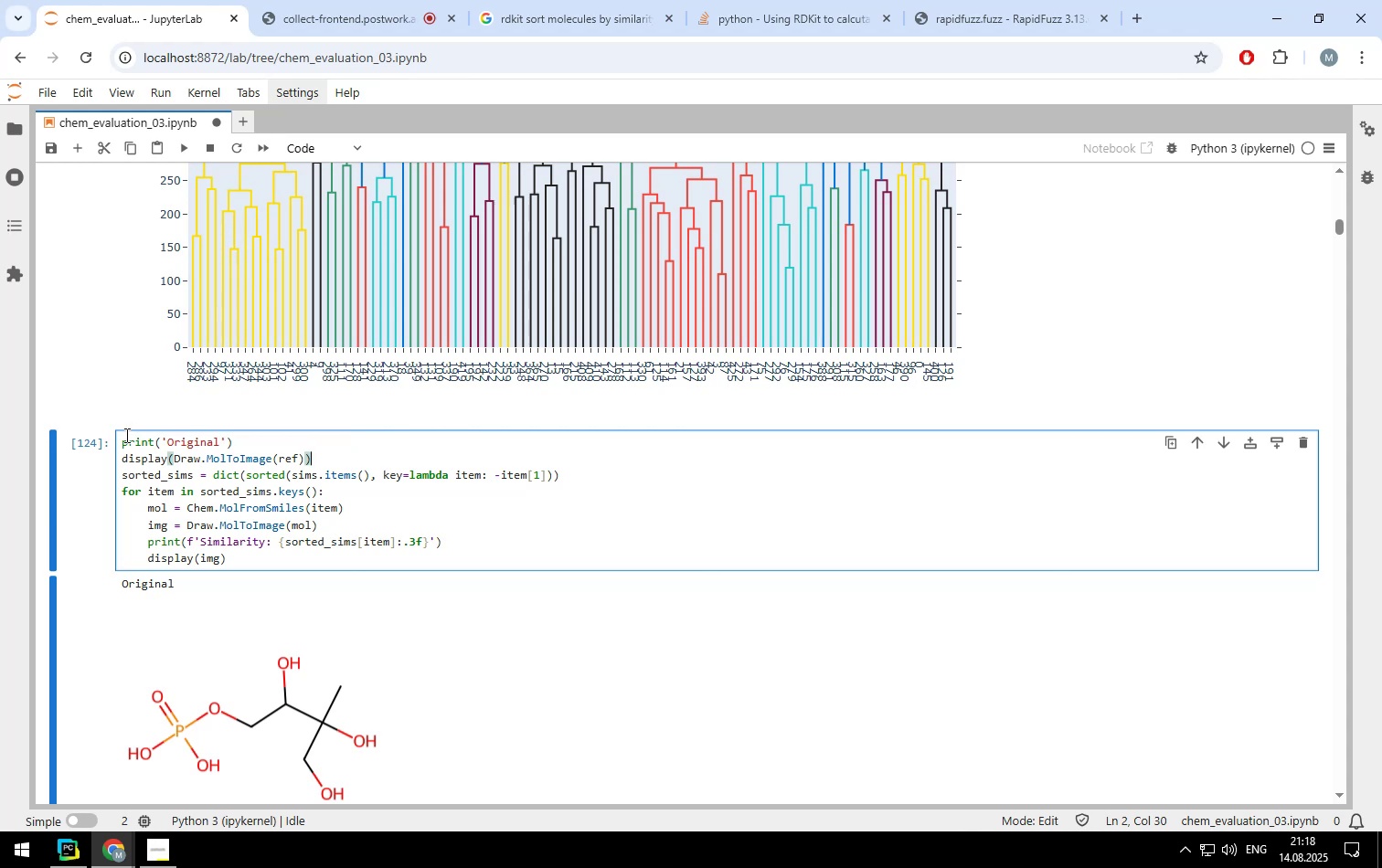 
left_click([122, 438])
 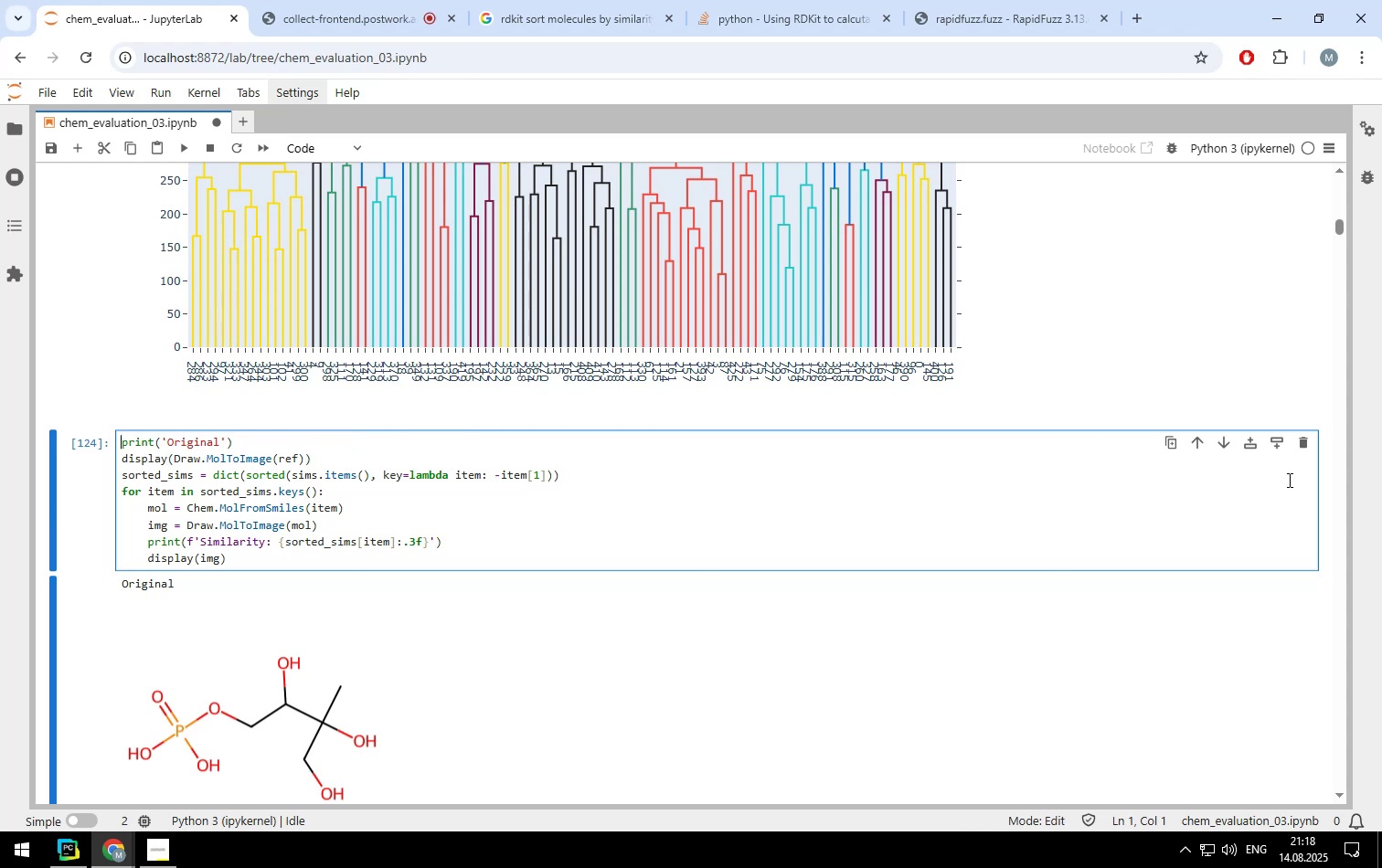 
wait(5.18)
 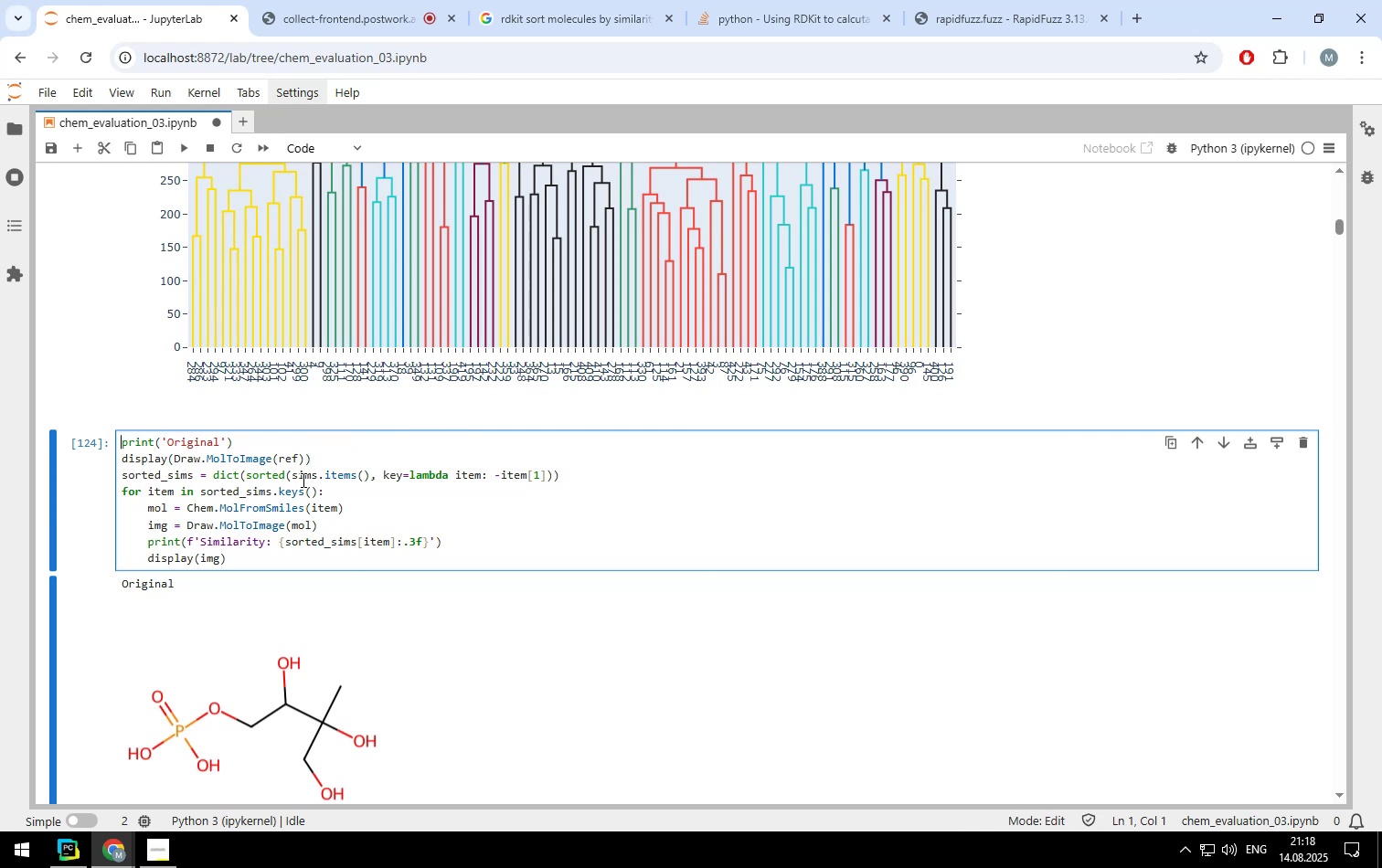 
left_click([1199, 441])
 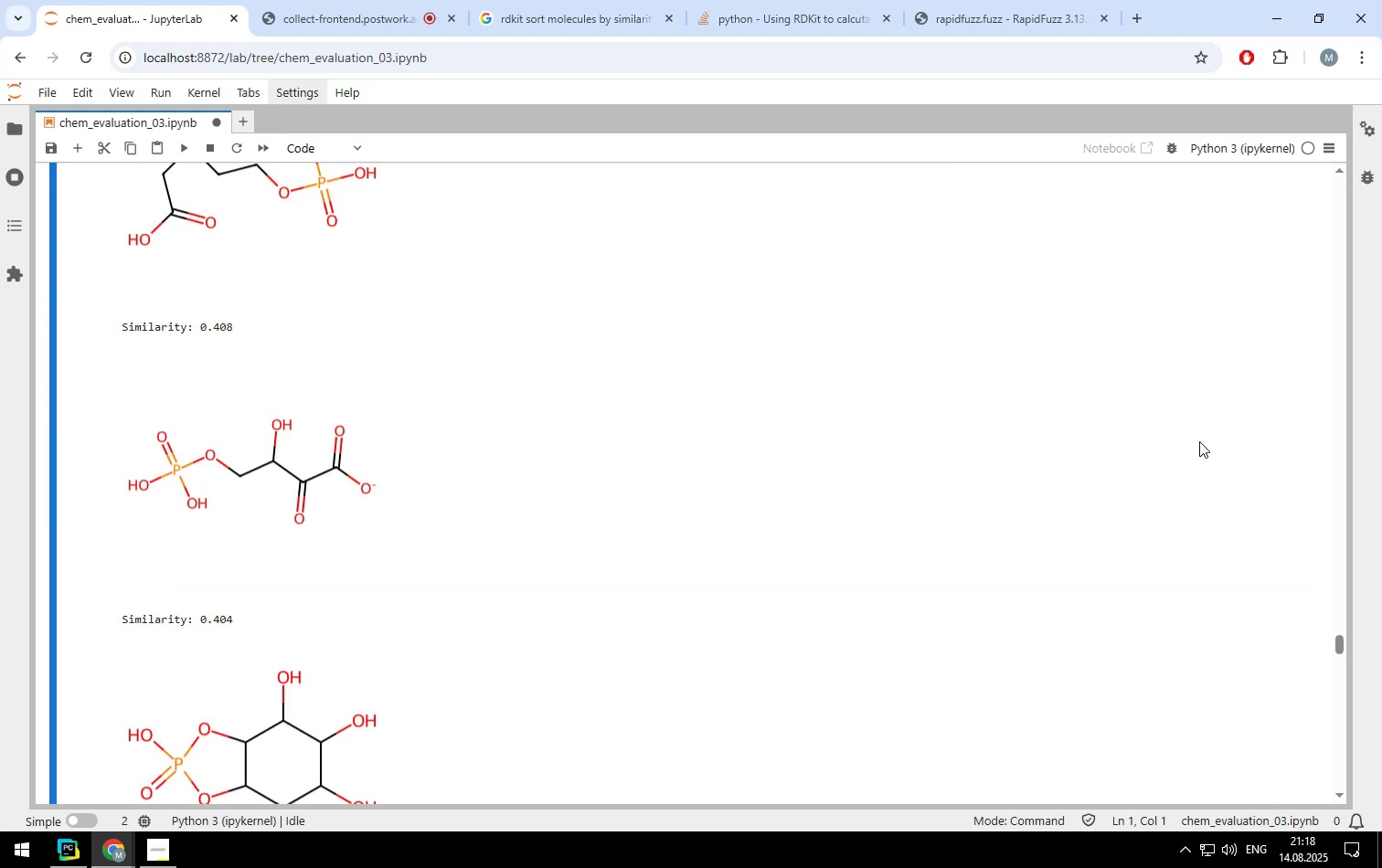 
scroll: coordinate [1140, 450], scroll_direction: up, amount: 4.0
 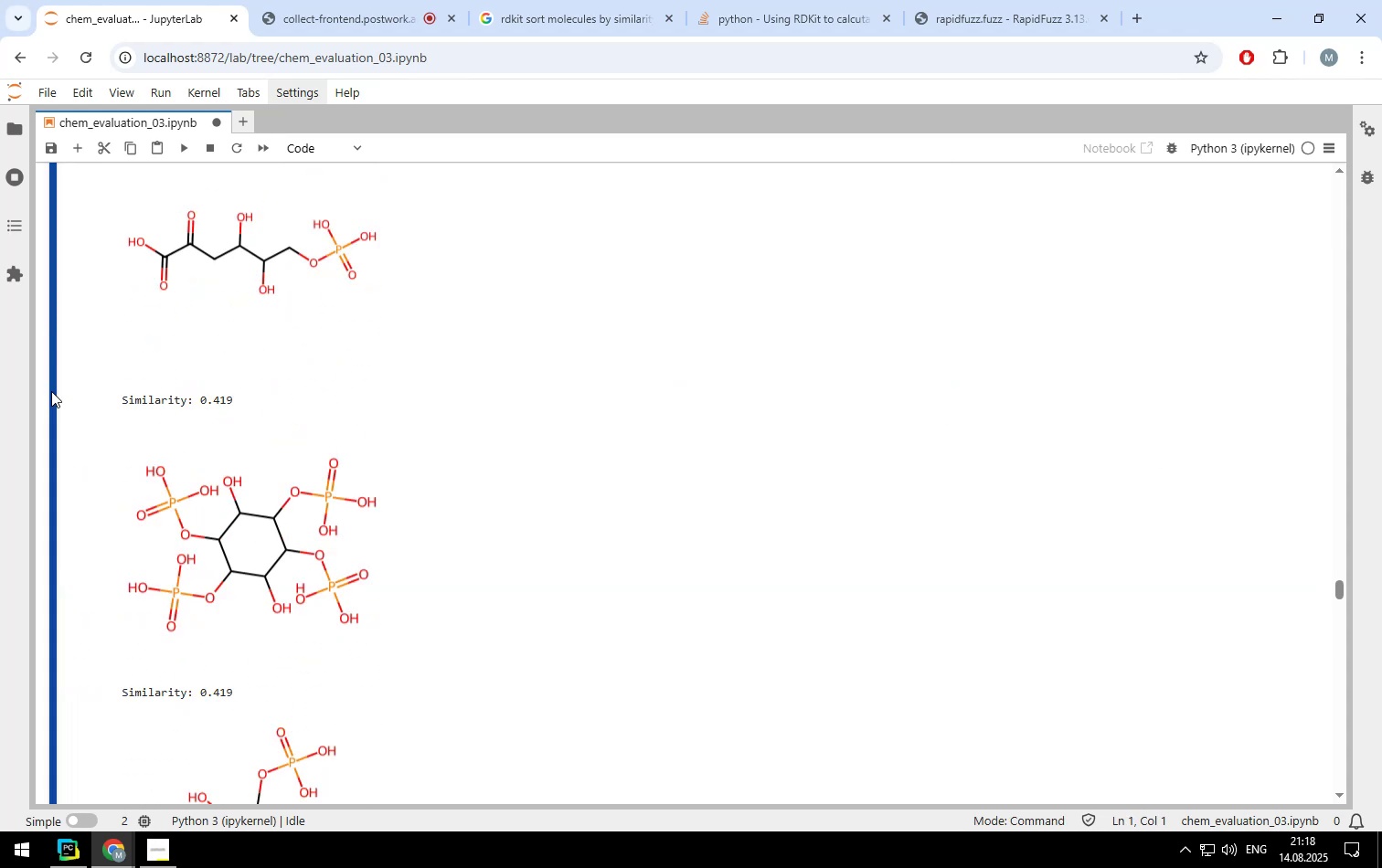 
left_click([51, 391])
 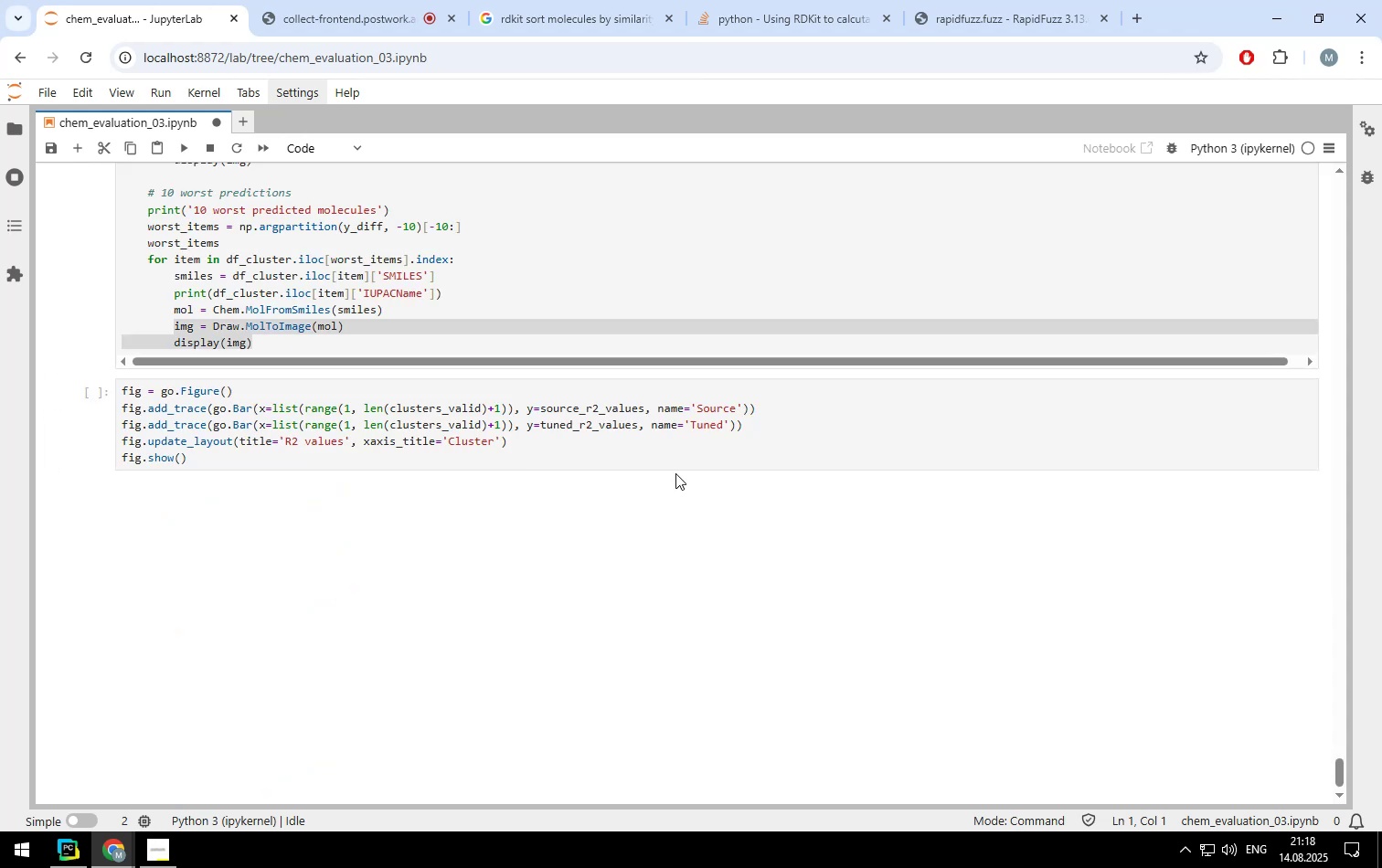 
scroll: coordinate [675, 473], scroll_direction: up, amount: 3.0
 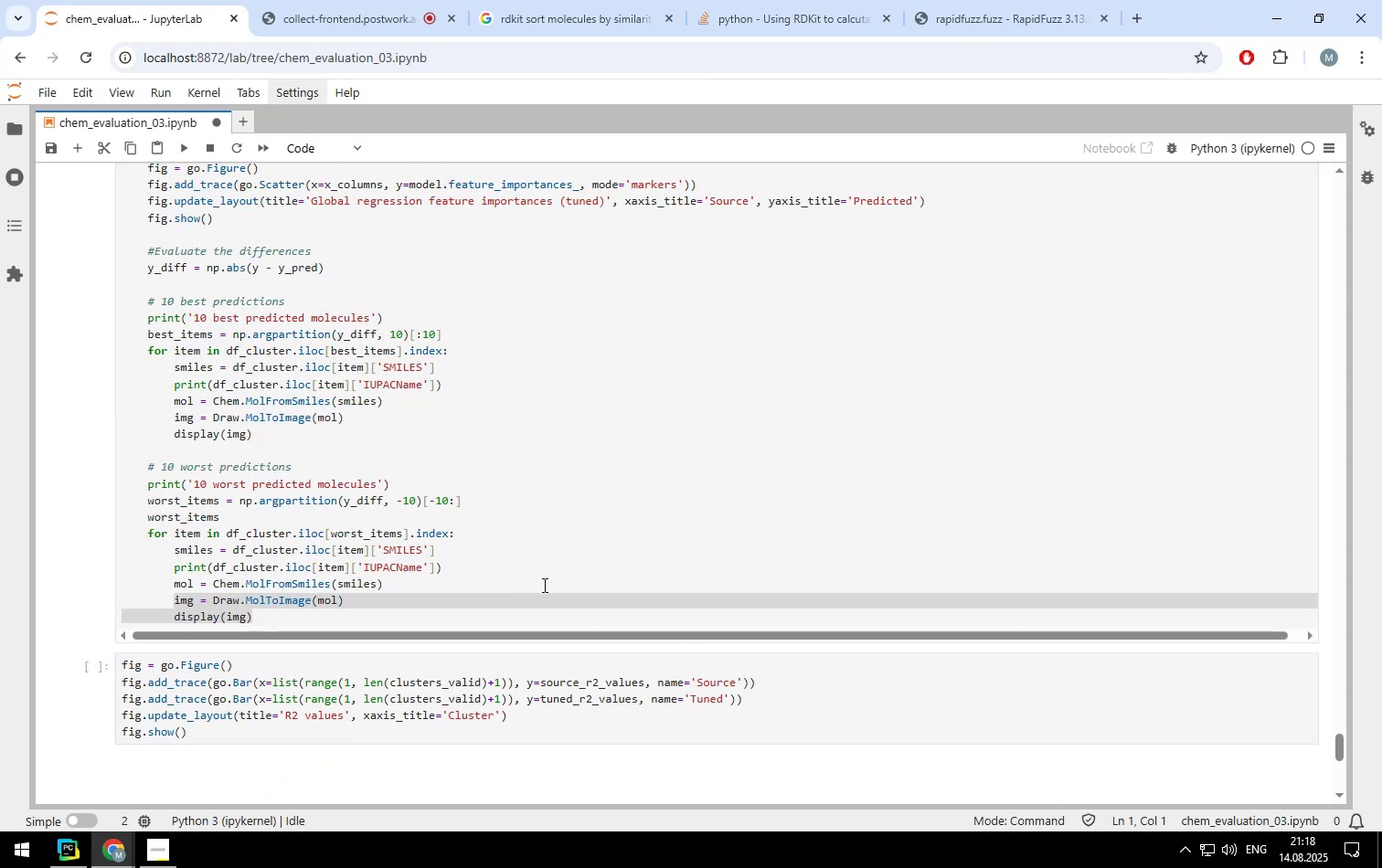 
left_click([542, 591])
 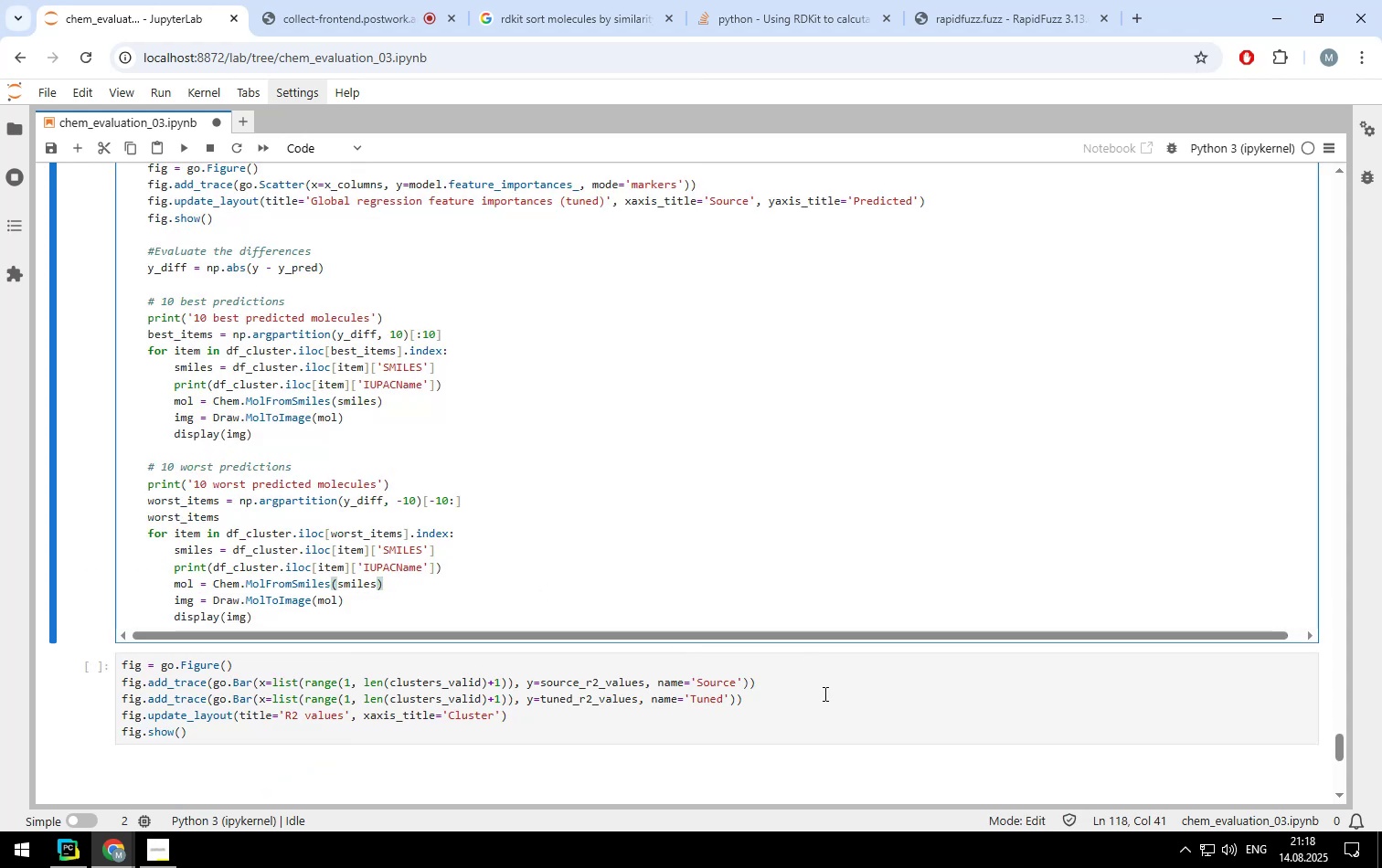 
left_click([822, 691])
 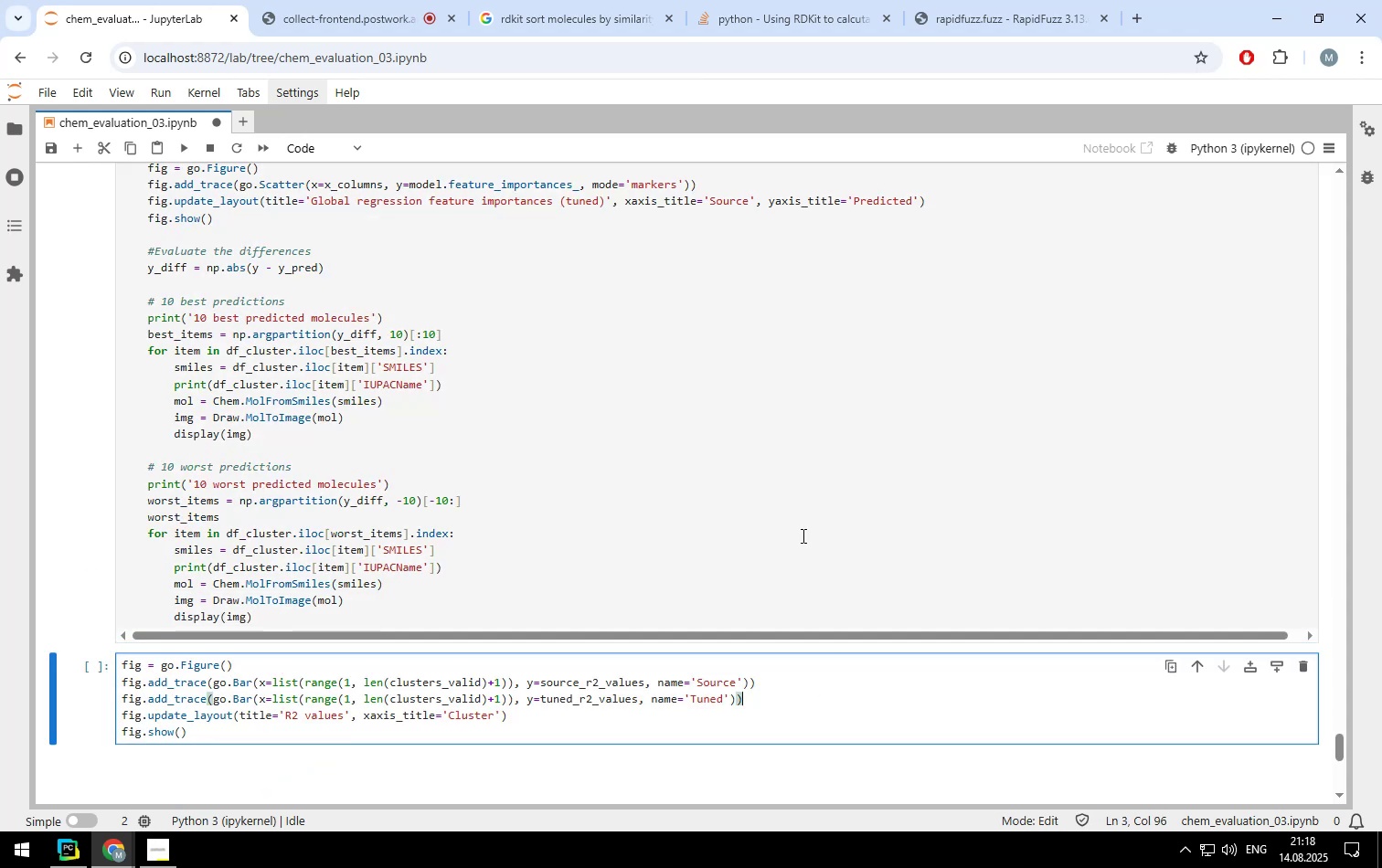 
scroll: coordinate [802, 535], scroll_direction: up, amount: 15.0
 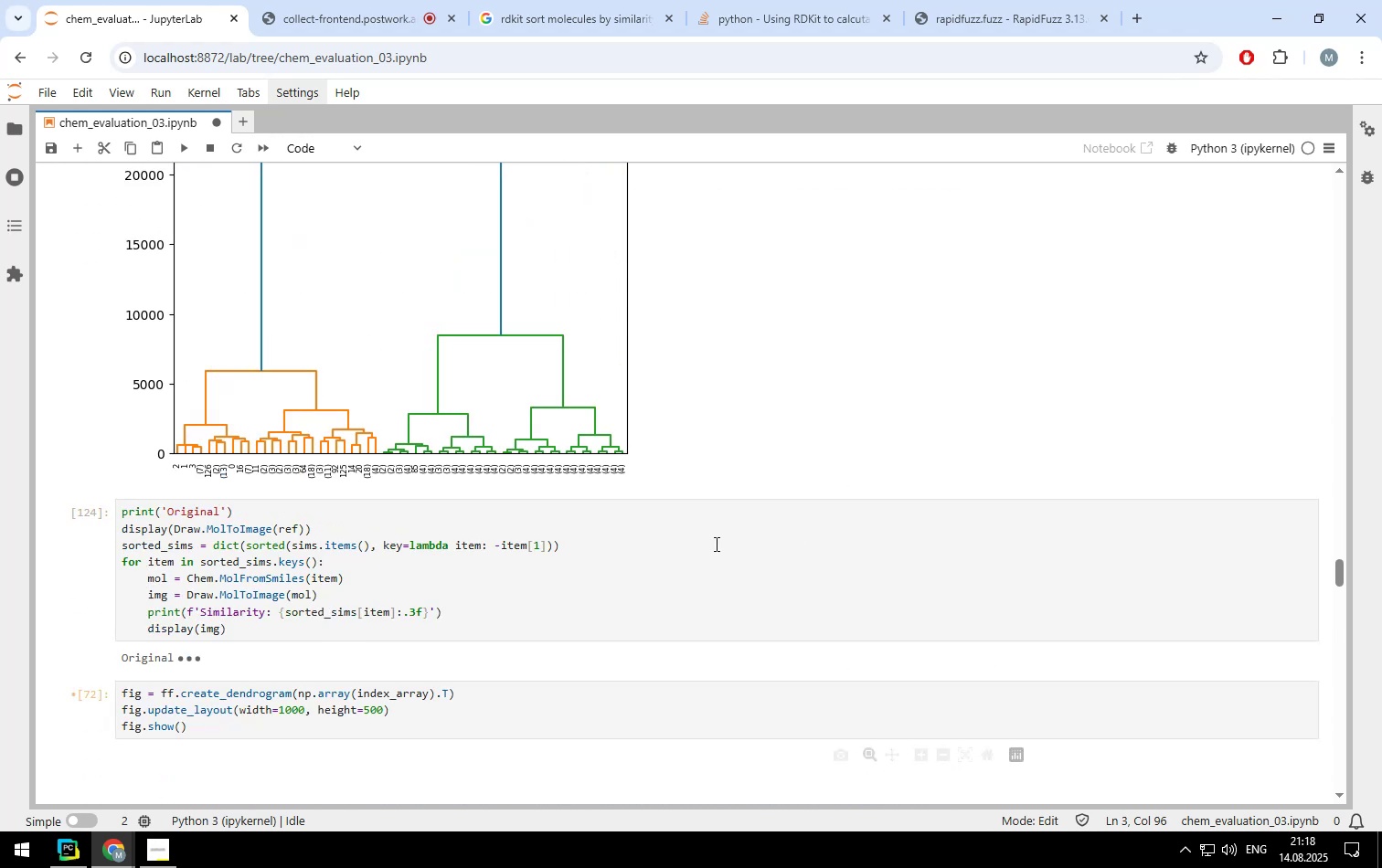 
left_click([712, 544])
 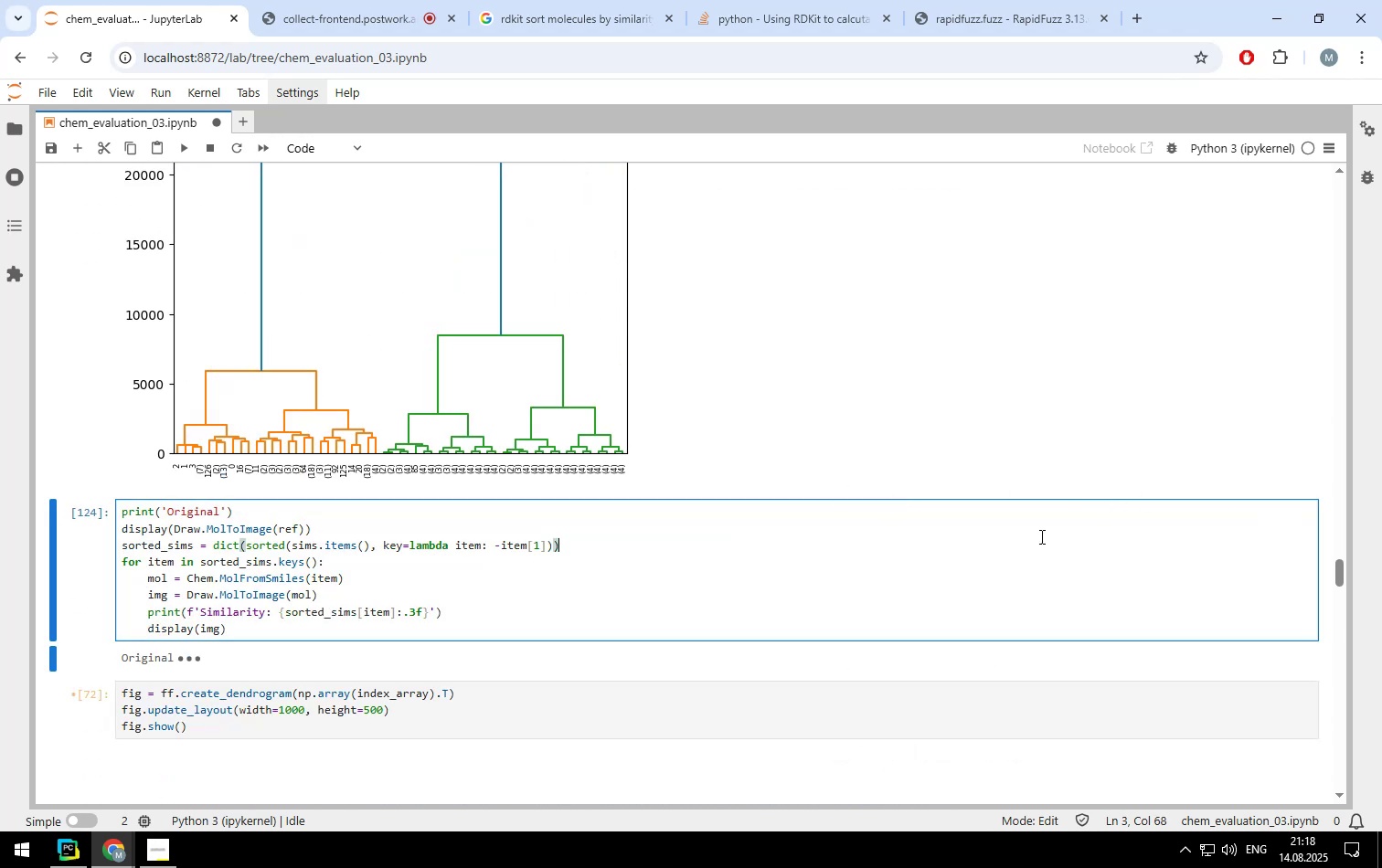 
left_click([851, 565])
 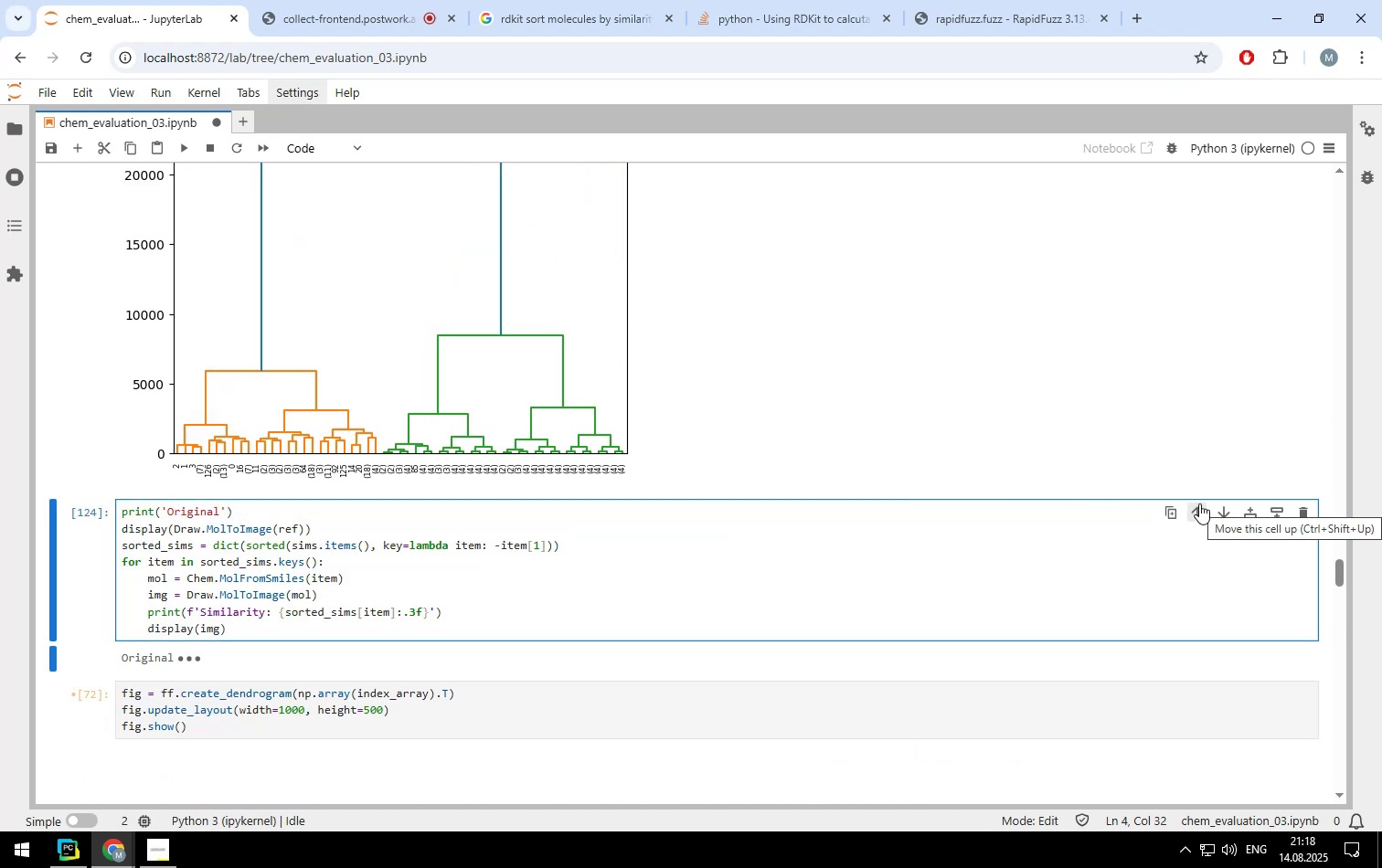 
left_click([1199, 503])
 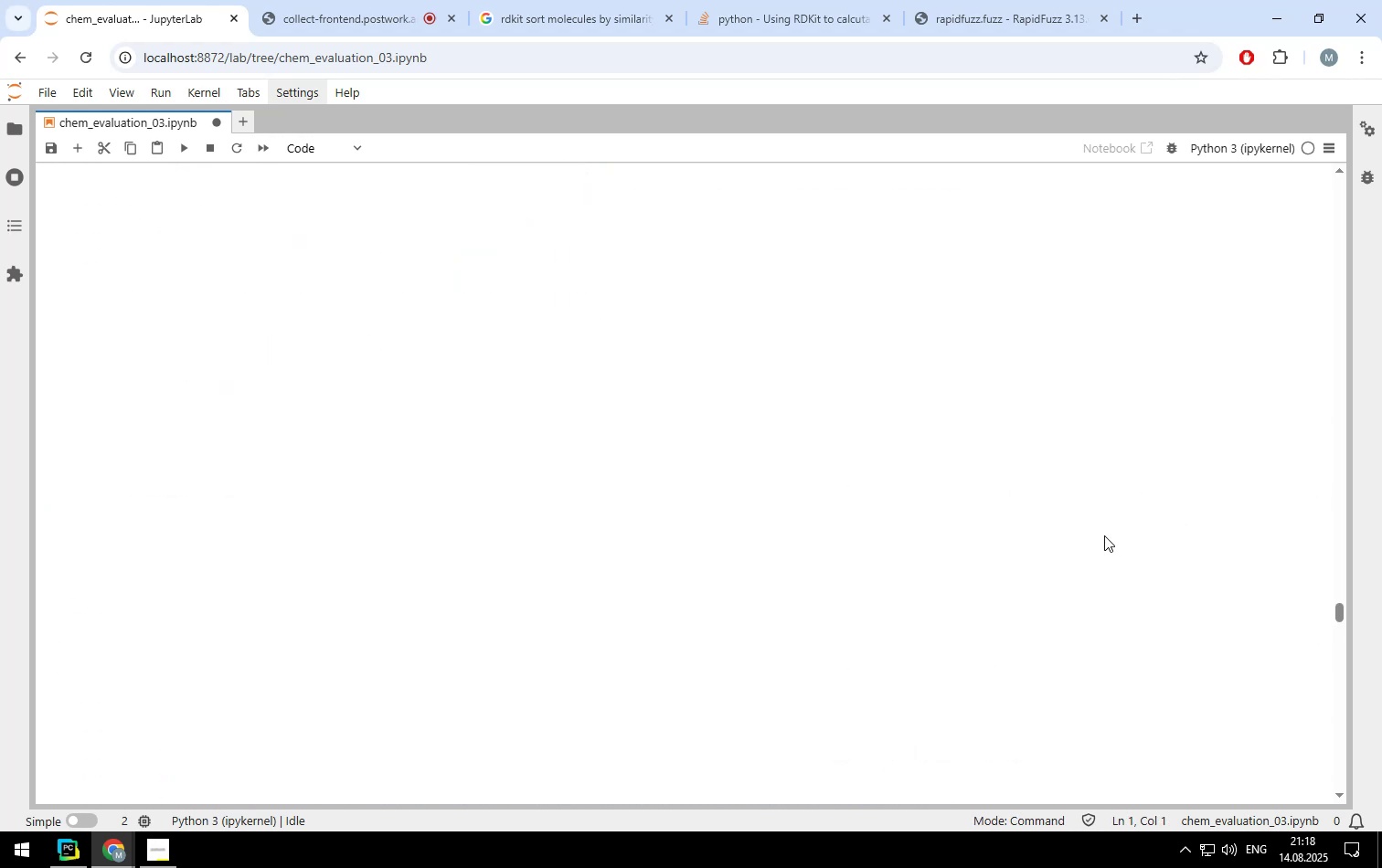 
scroll: coordinate [951, 547], scroll_direction: up, amount: 19.0
 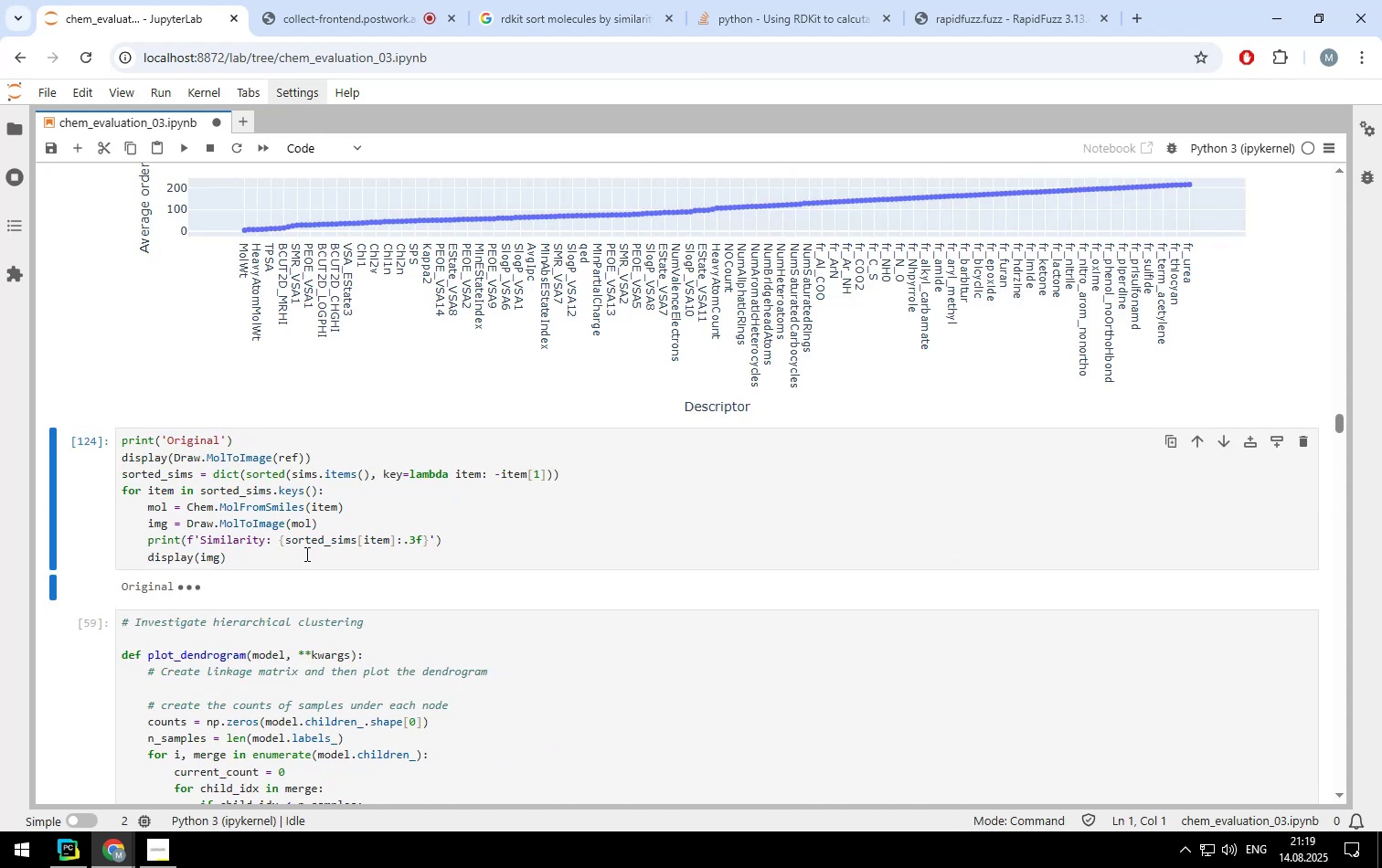 
left_click_drag(start_coordinate=[303, 560], to_coordinate=[95, 433])
 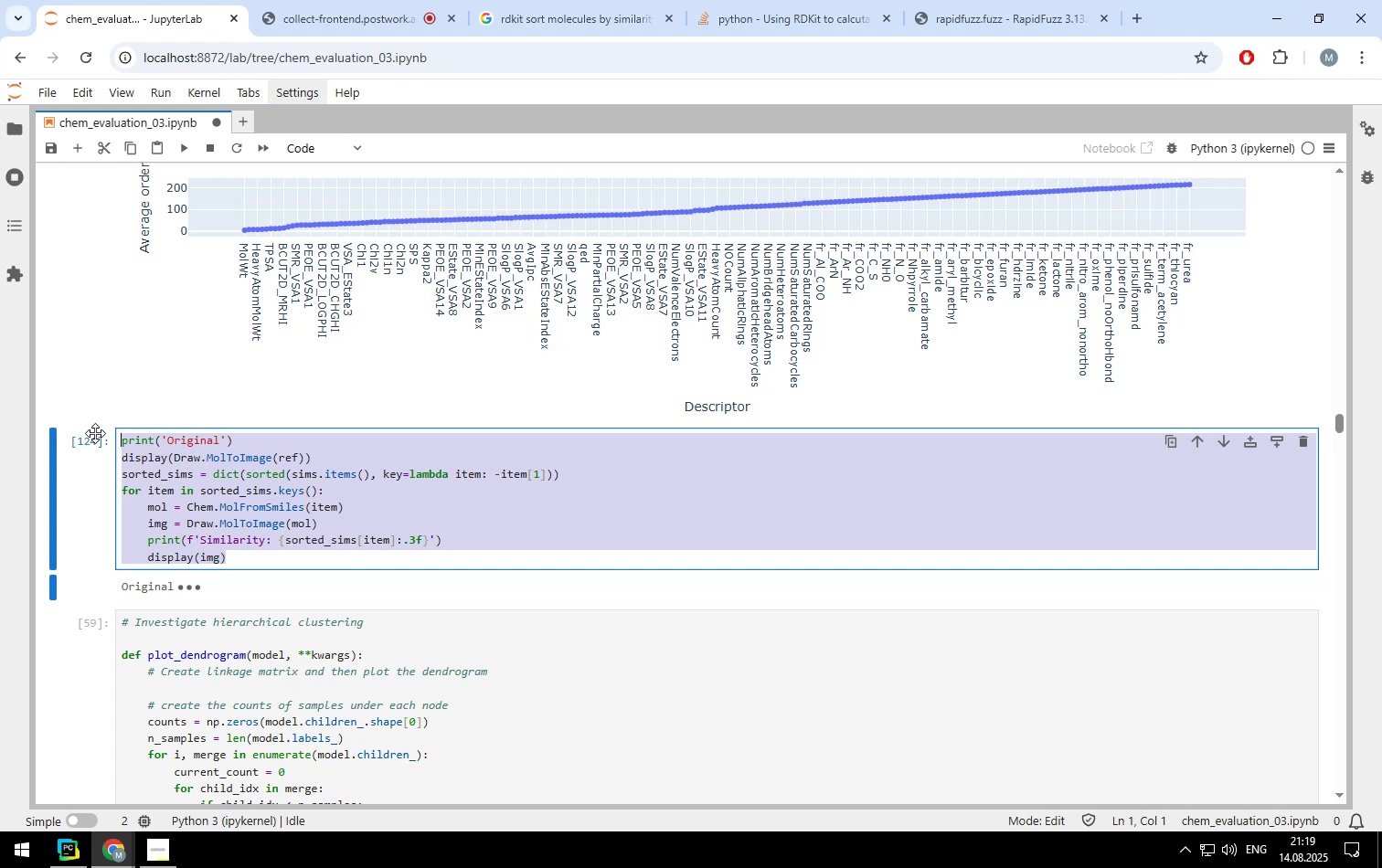 
key(Control+X)
 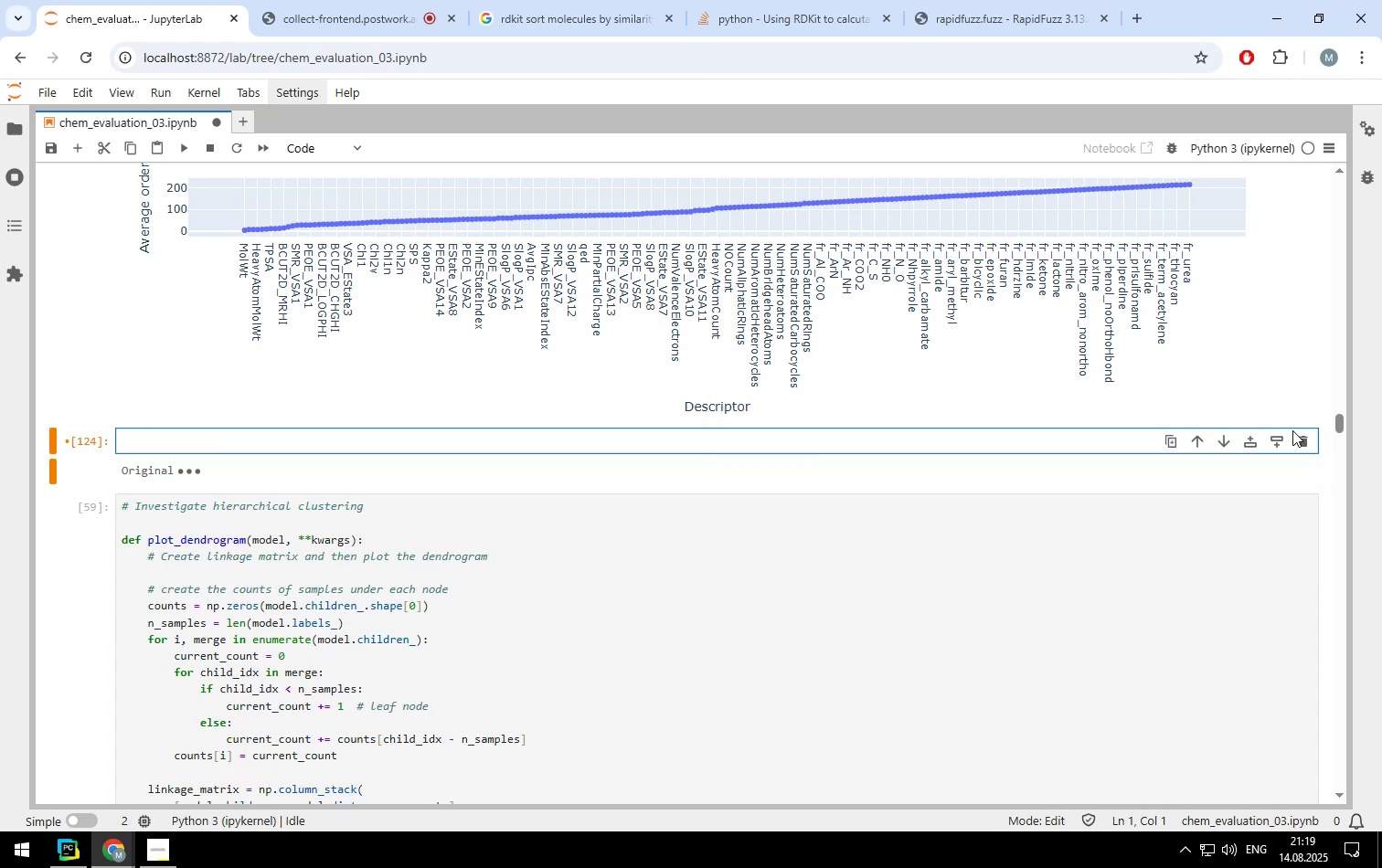 
left_click([1300, 443])
 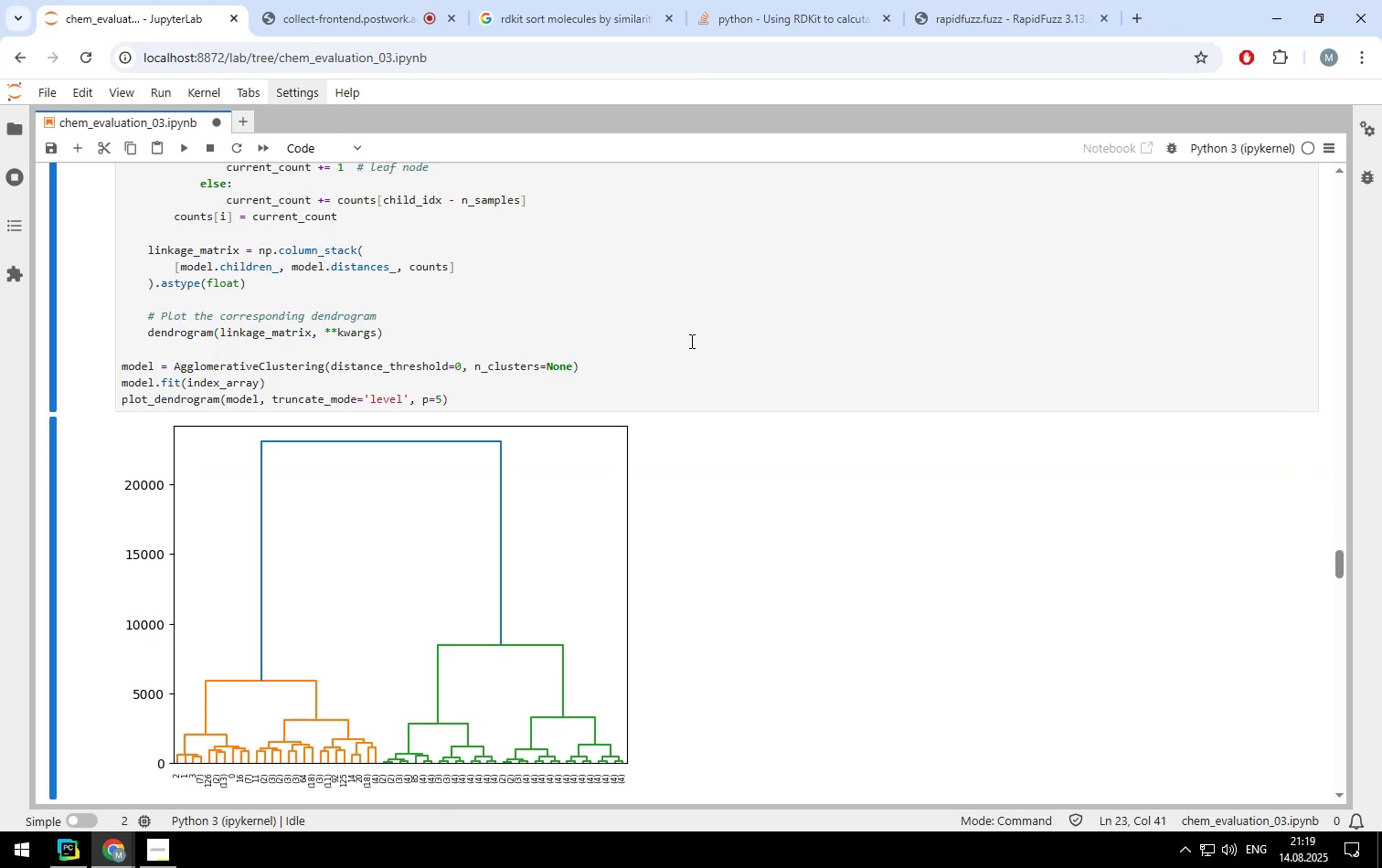 
scroll: coordinate [647, 357], scroll_direction: up, amount: 23.0
 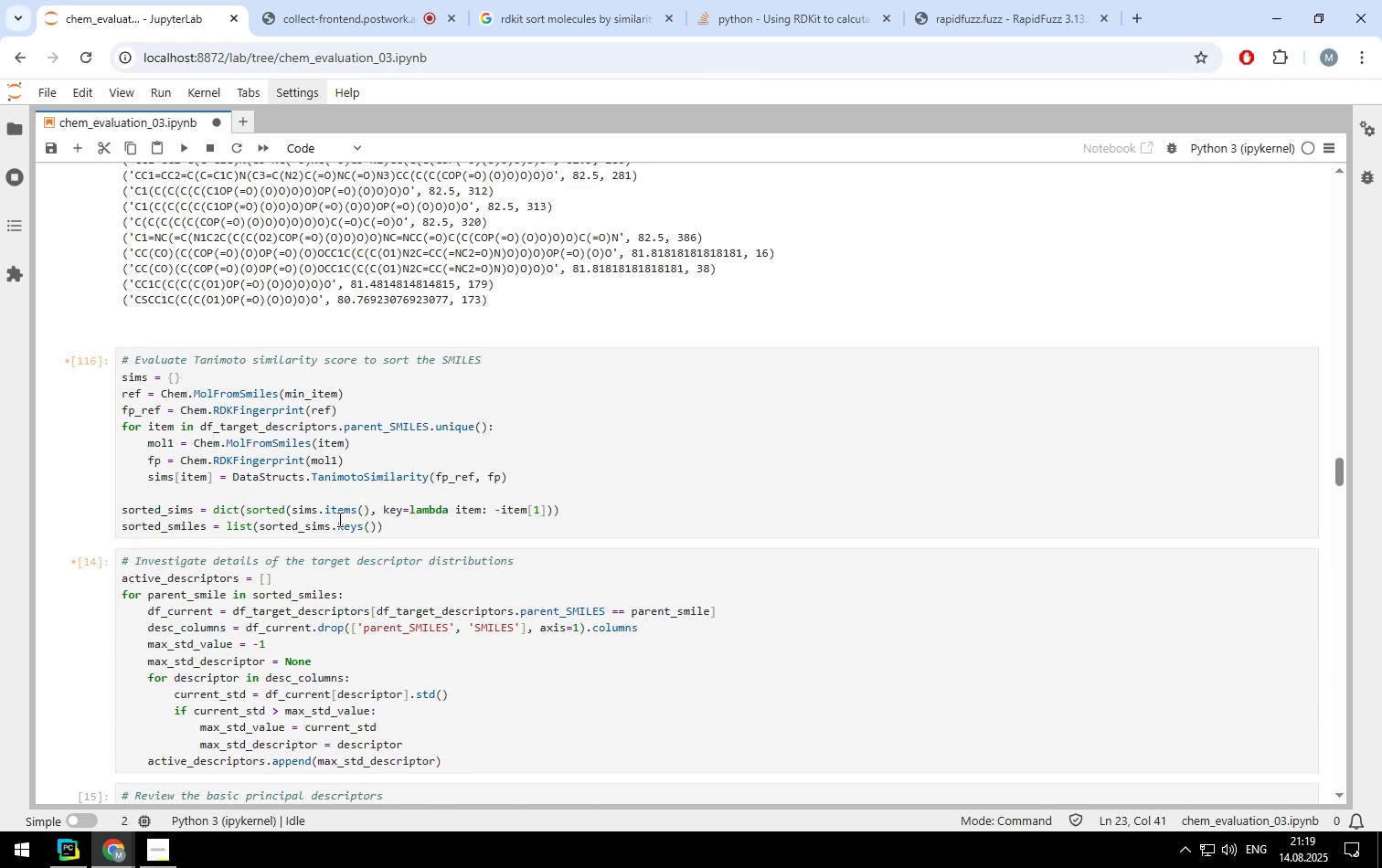 
left_click([341, 526])
 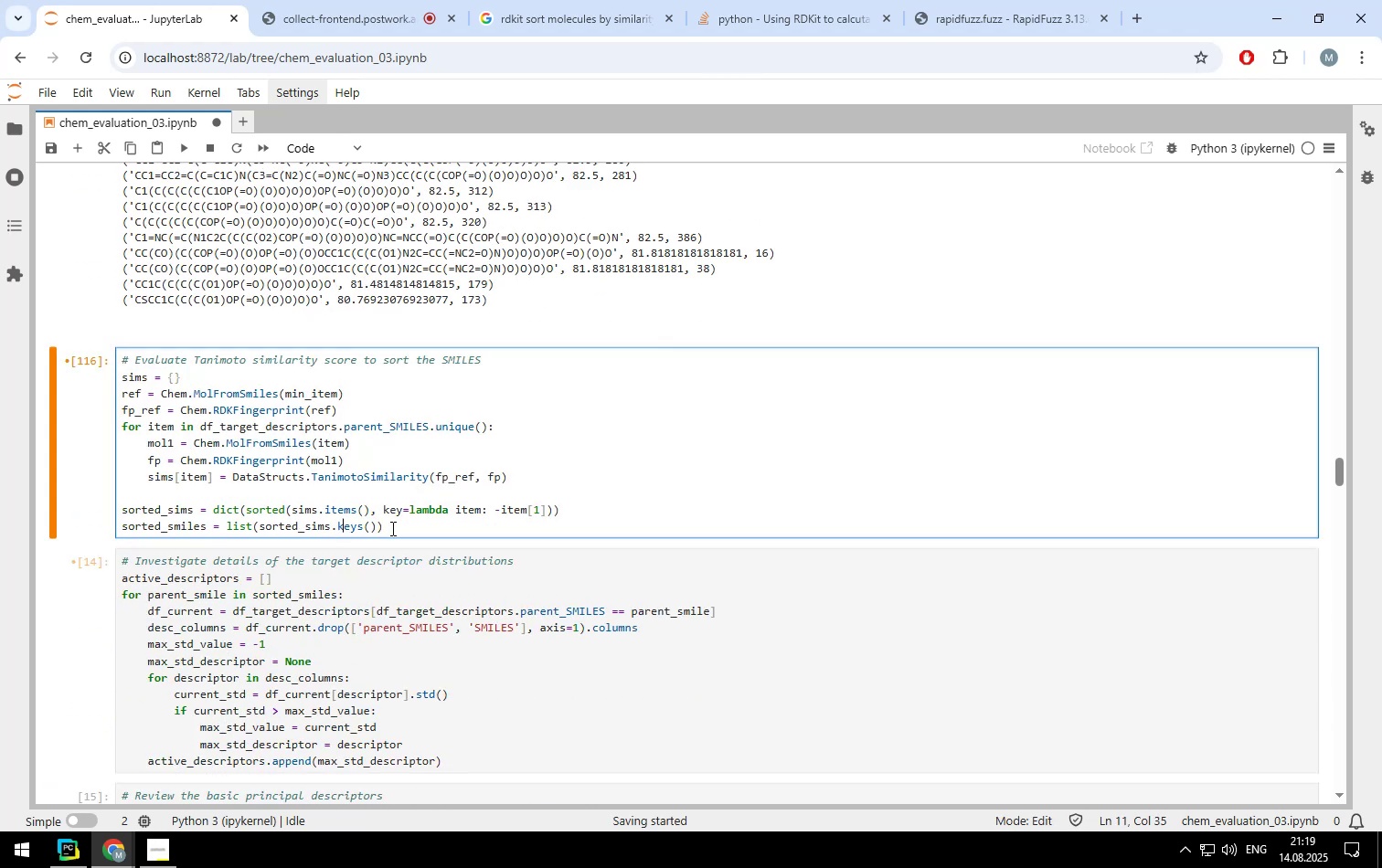 
left_click([391, 528])
 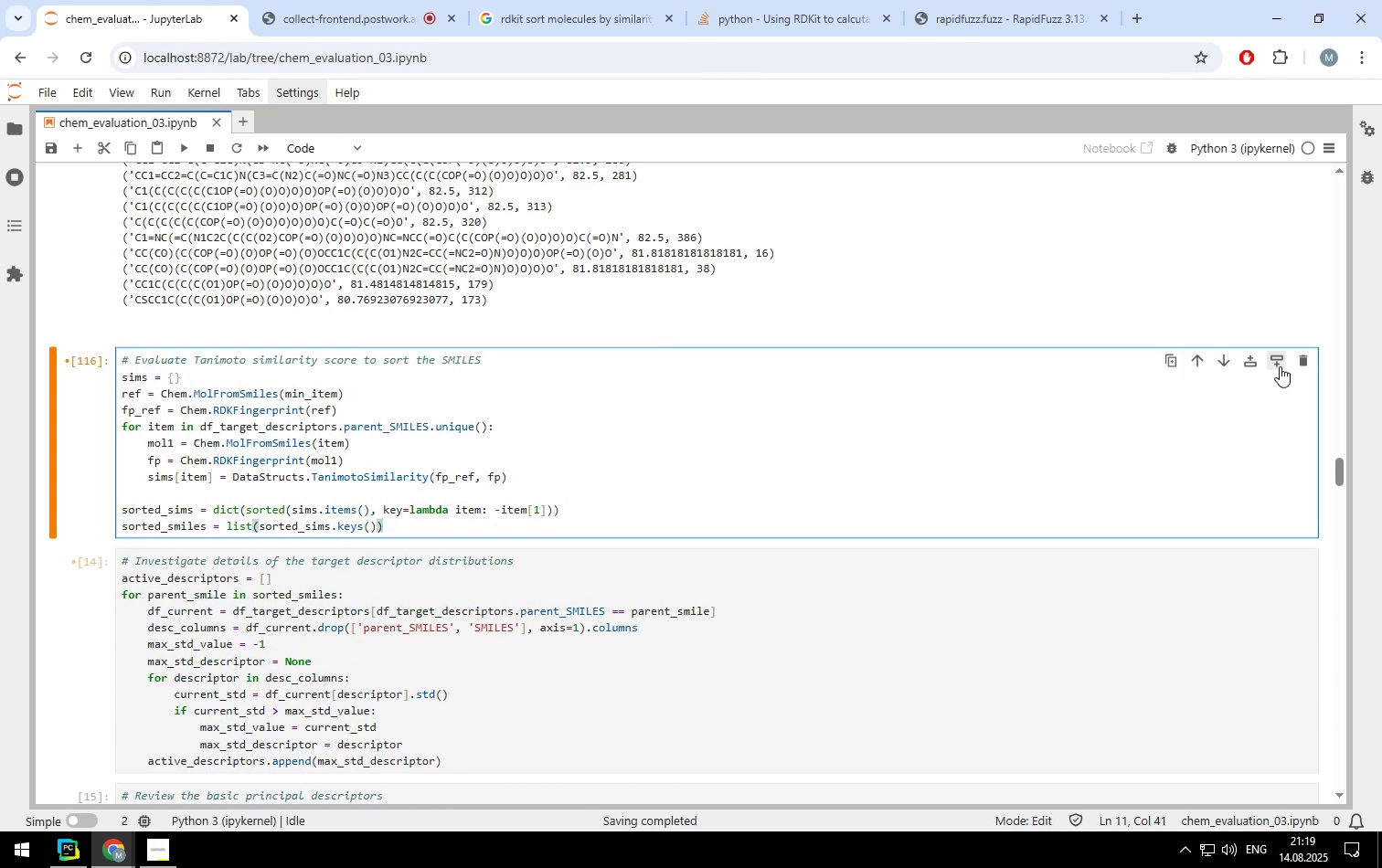 
left_click([1279, 366])
 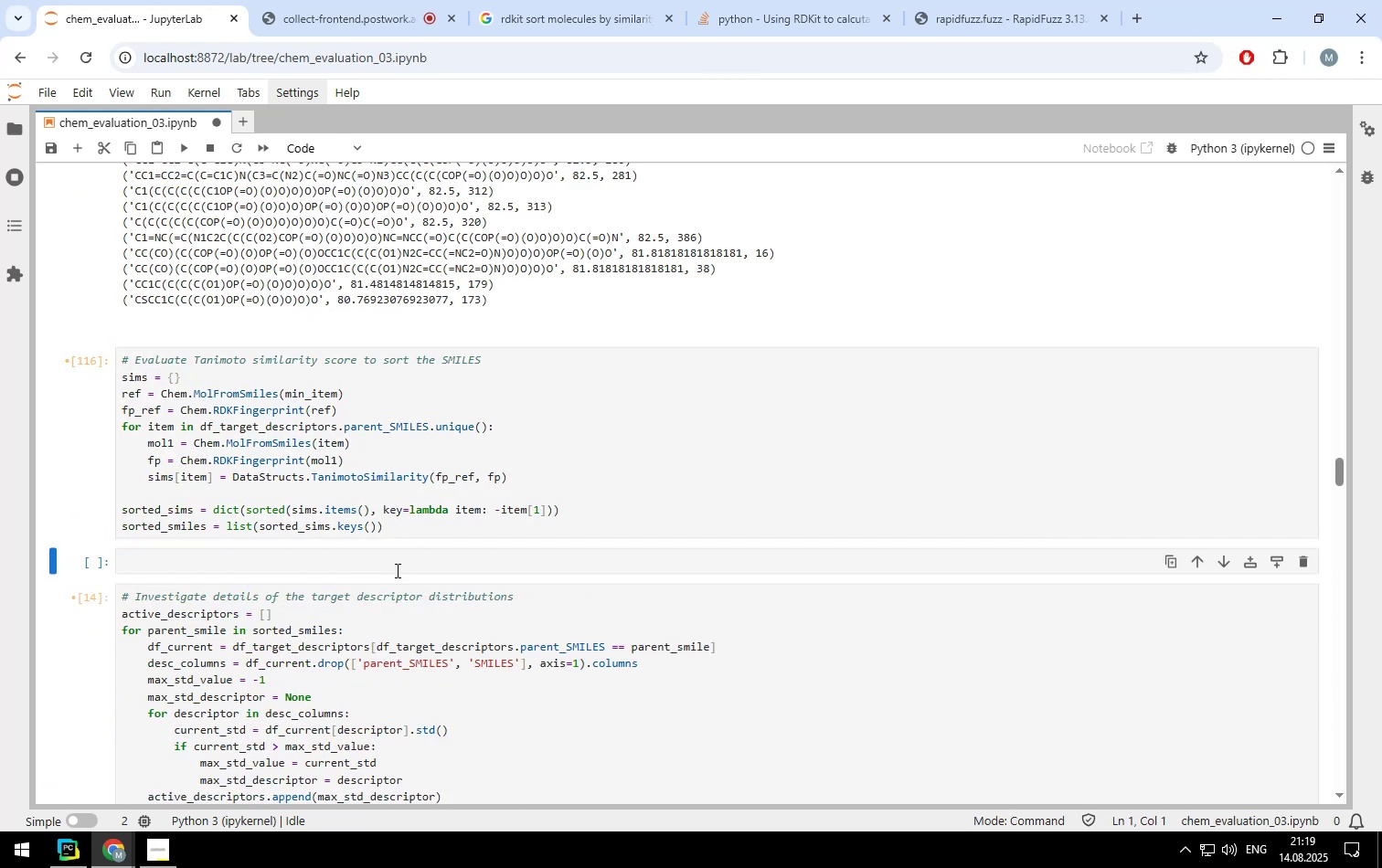 
left_click([396, 559])
 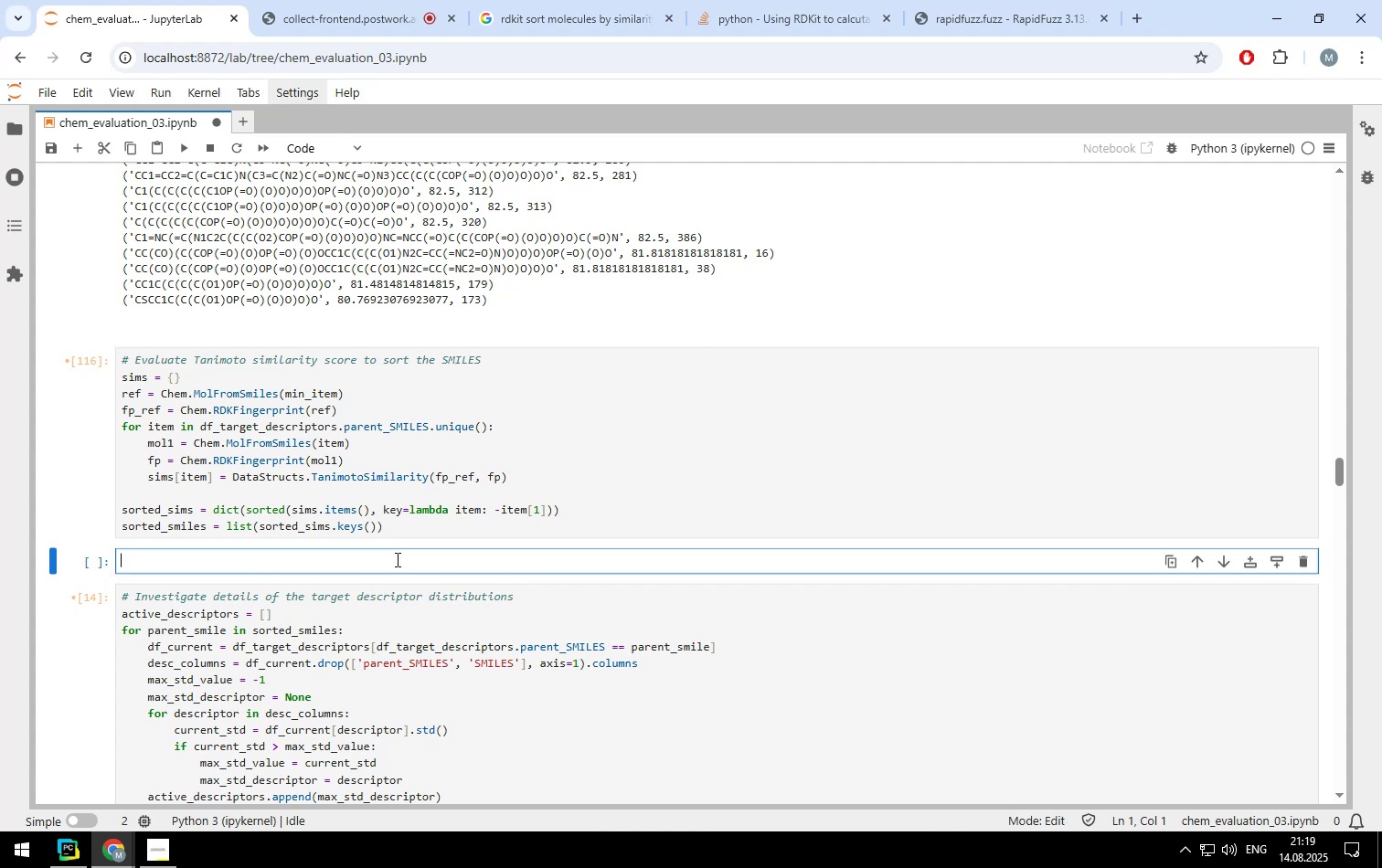 
key(Shift+3)
 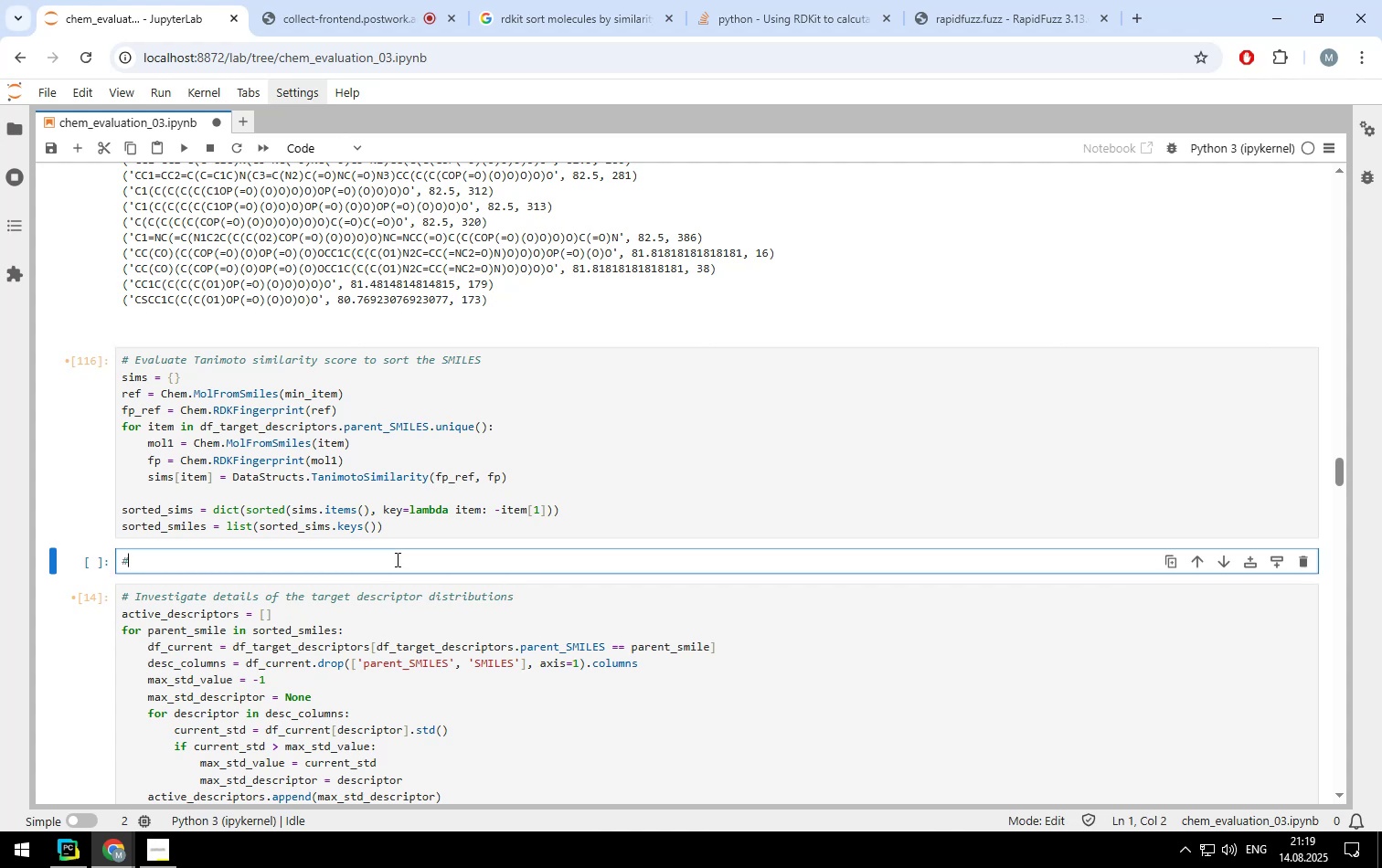 
key(Space)
 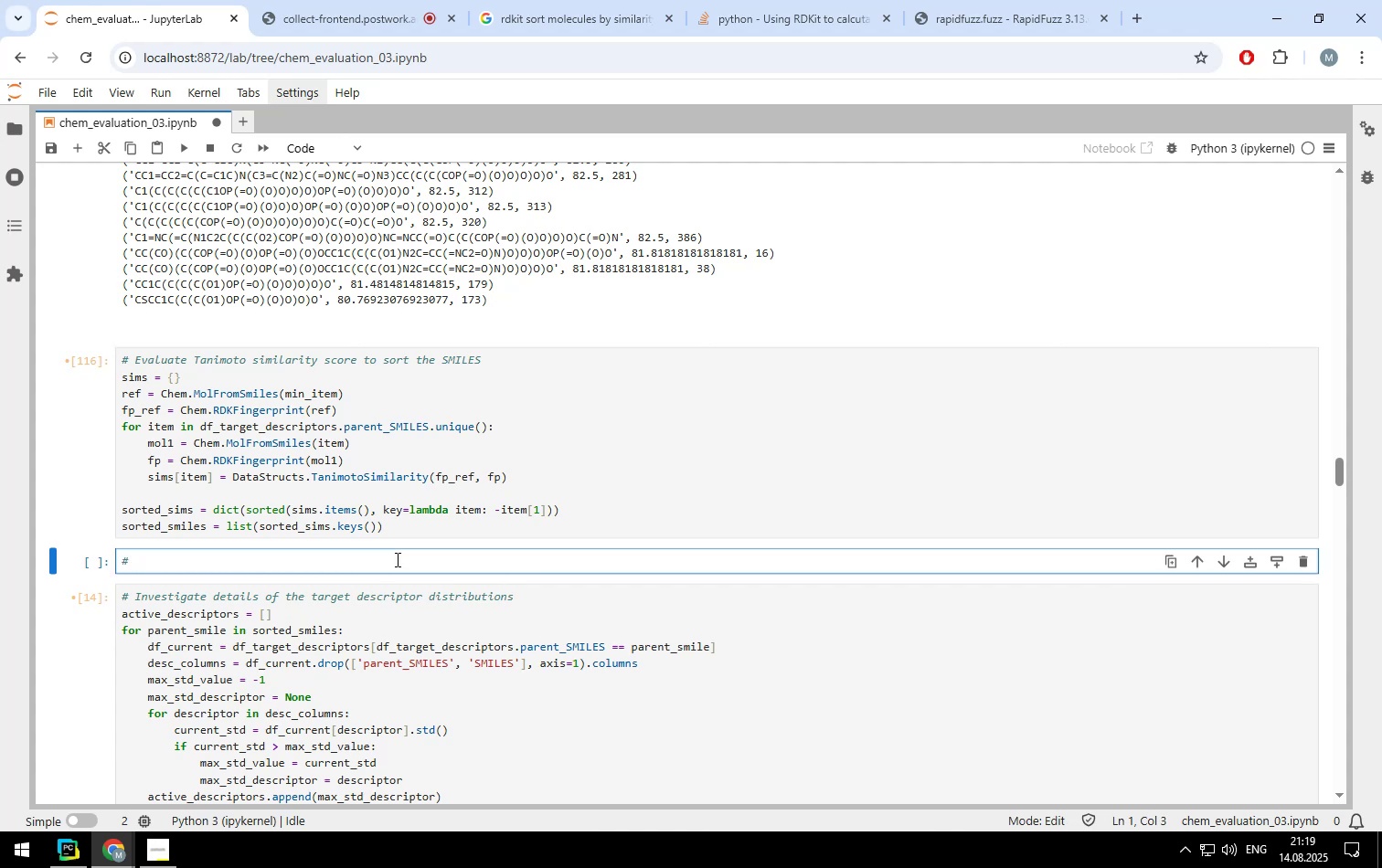 
key(Backspace)
 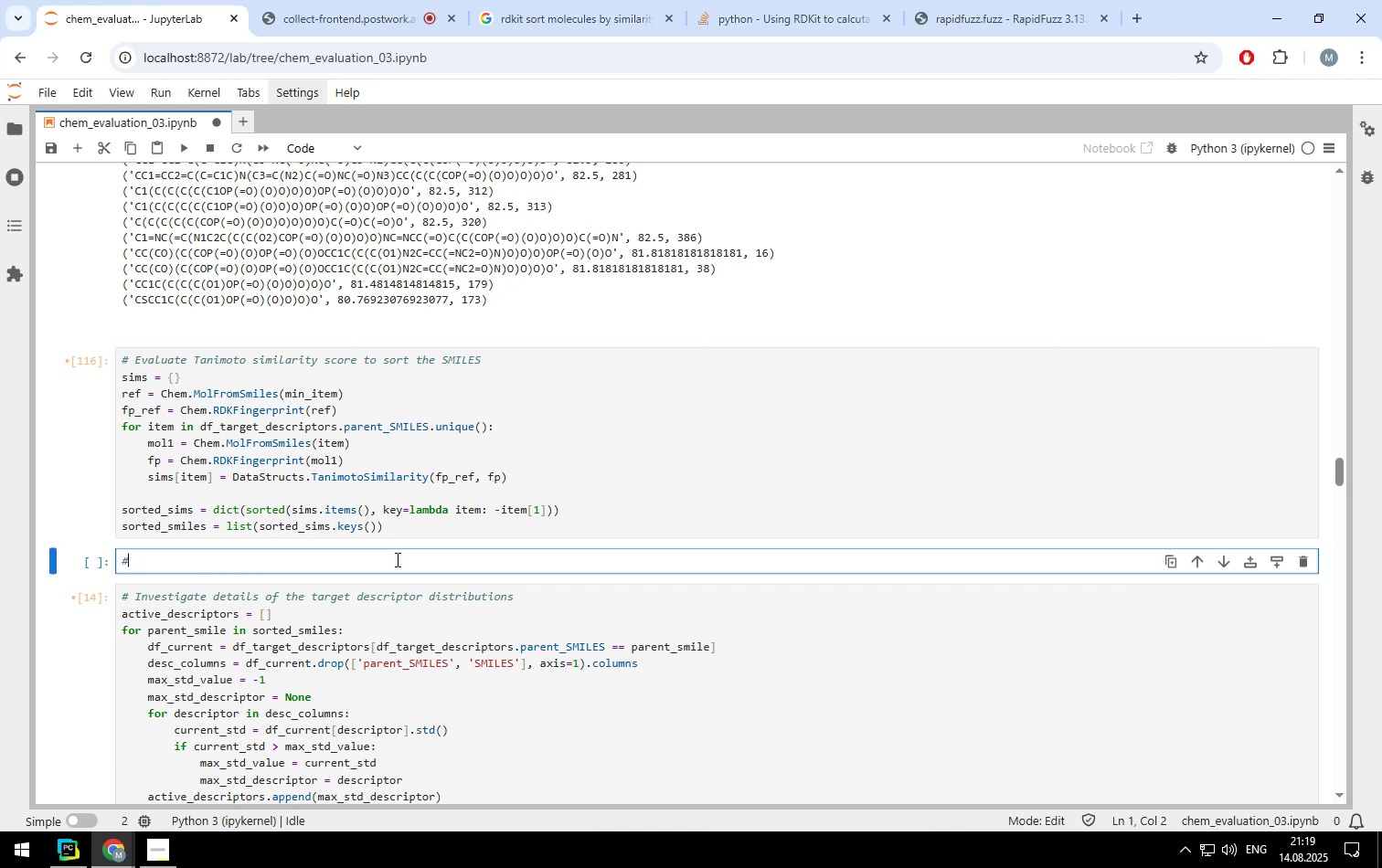 
key(Backspace)
 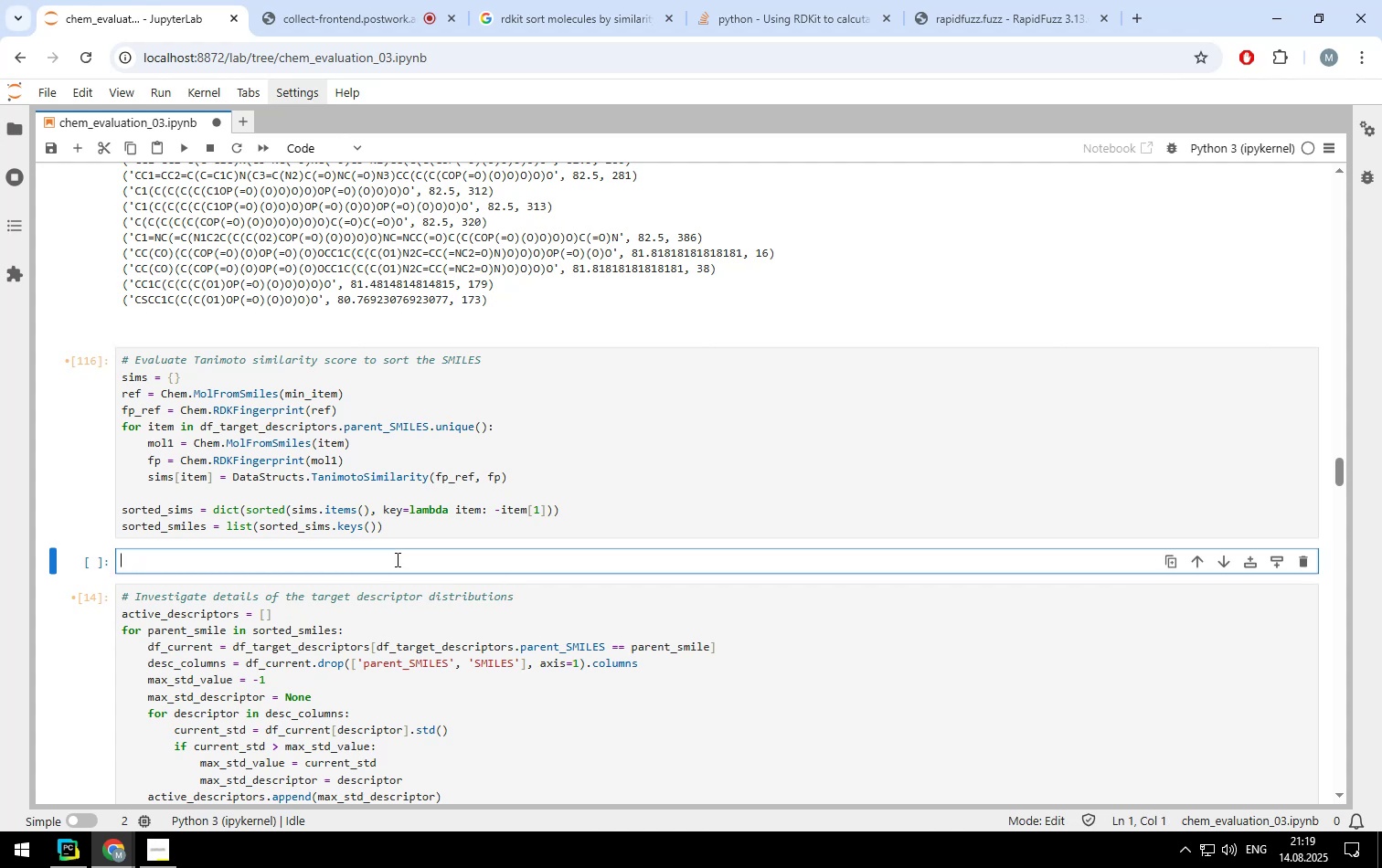 
key(Control+V)
 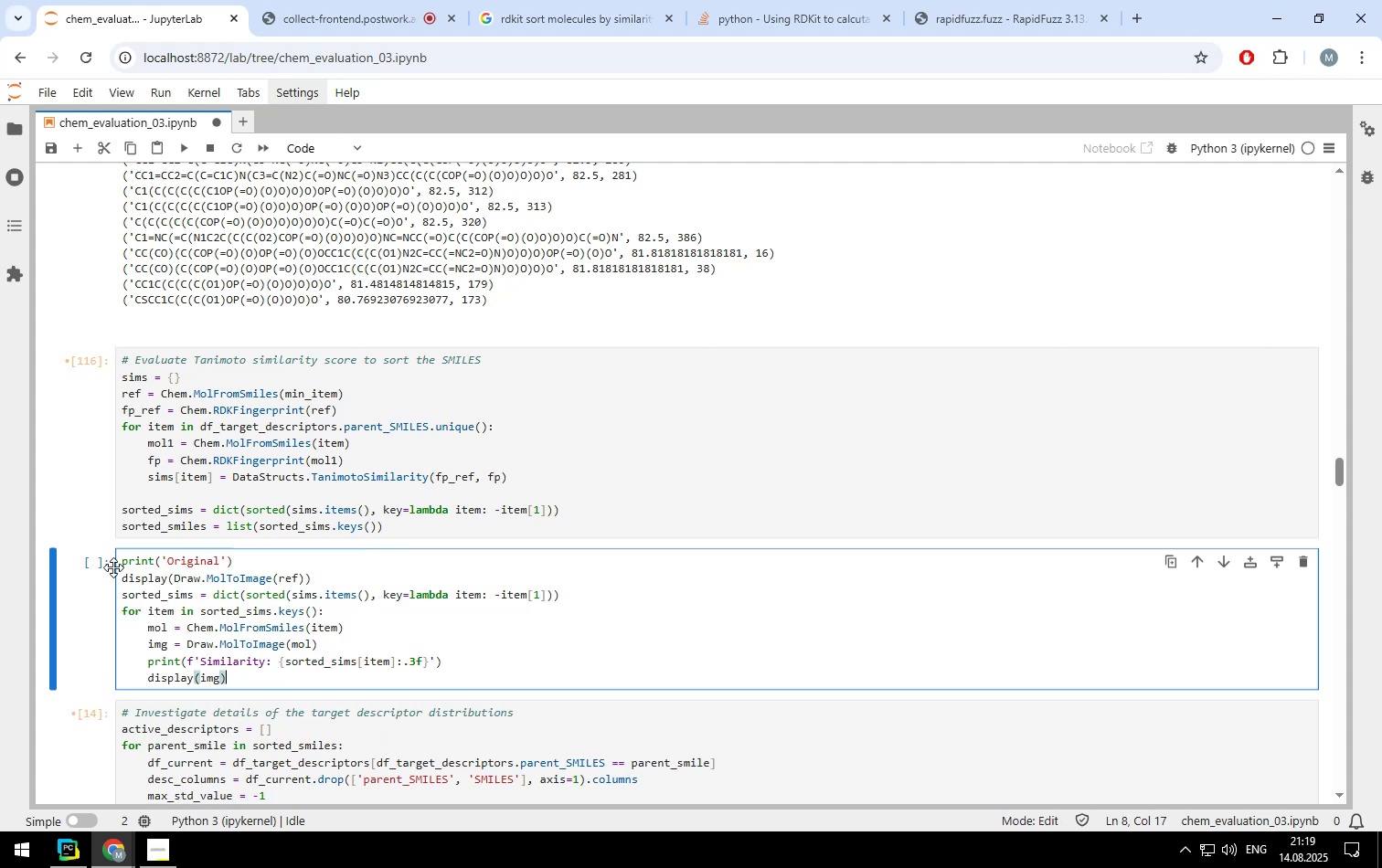 
left_click([124, 564])
 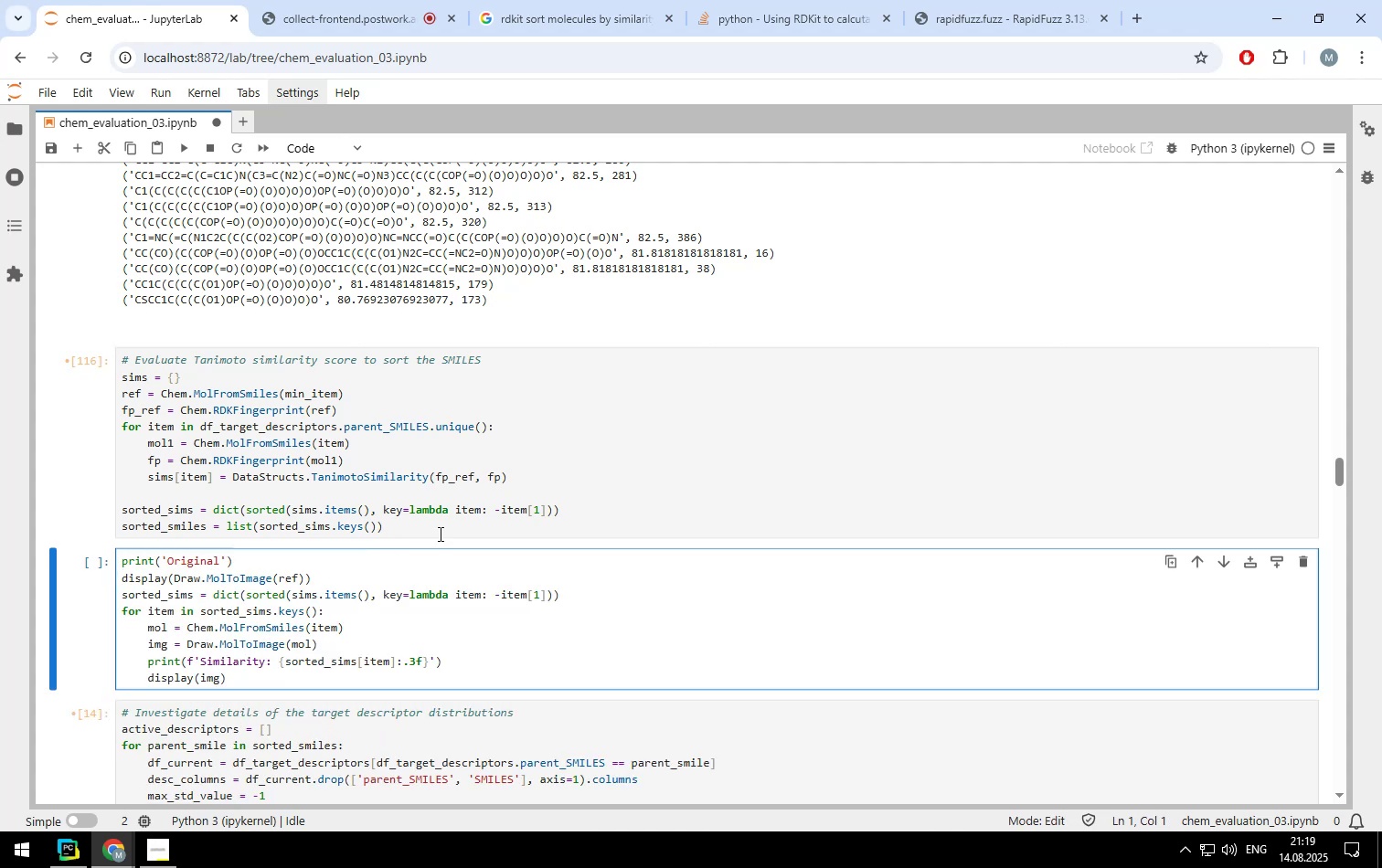 
key(Enter)
 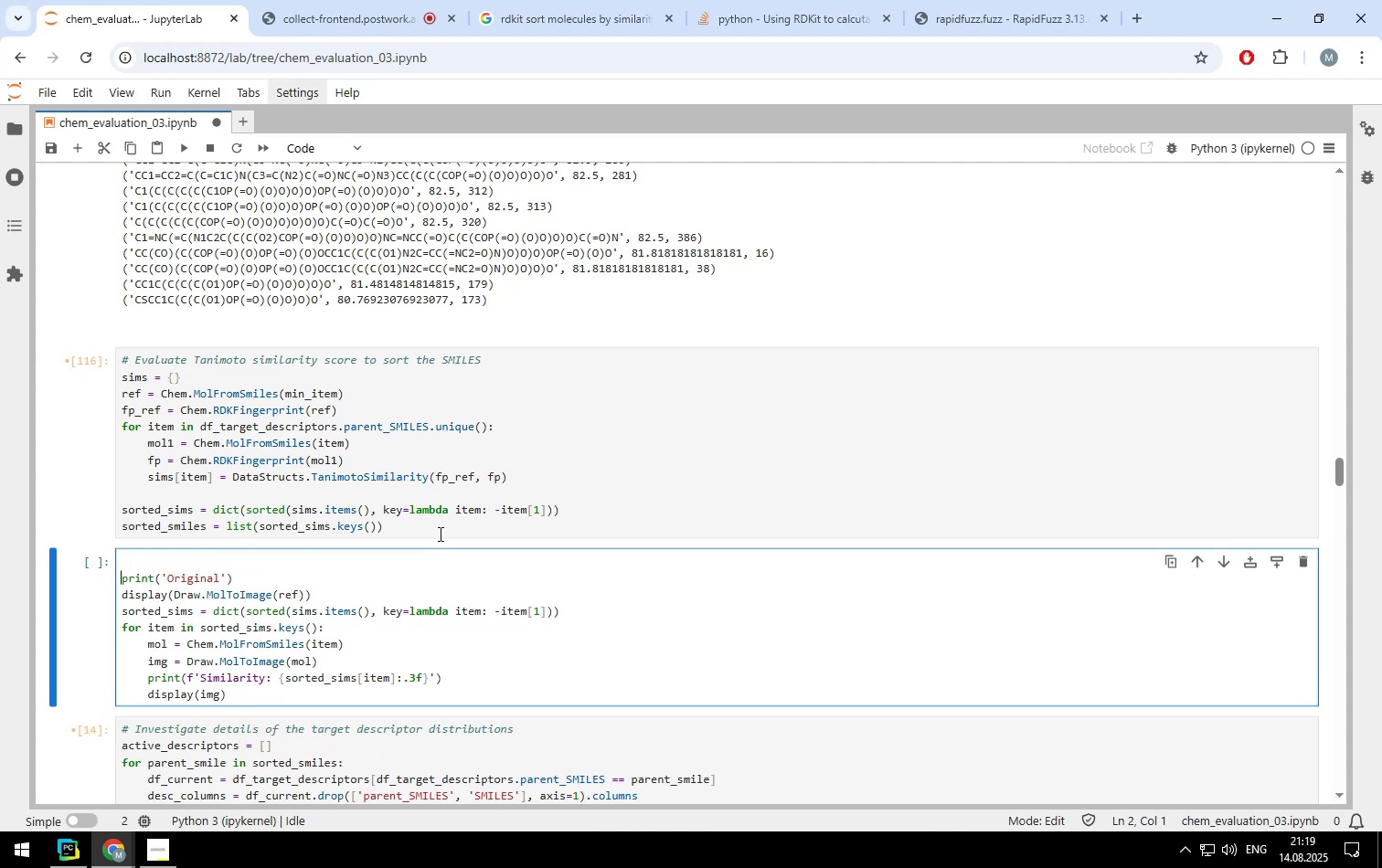 
key(ArrowUp)
 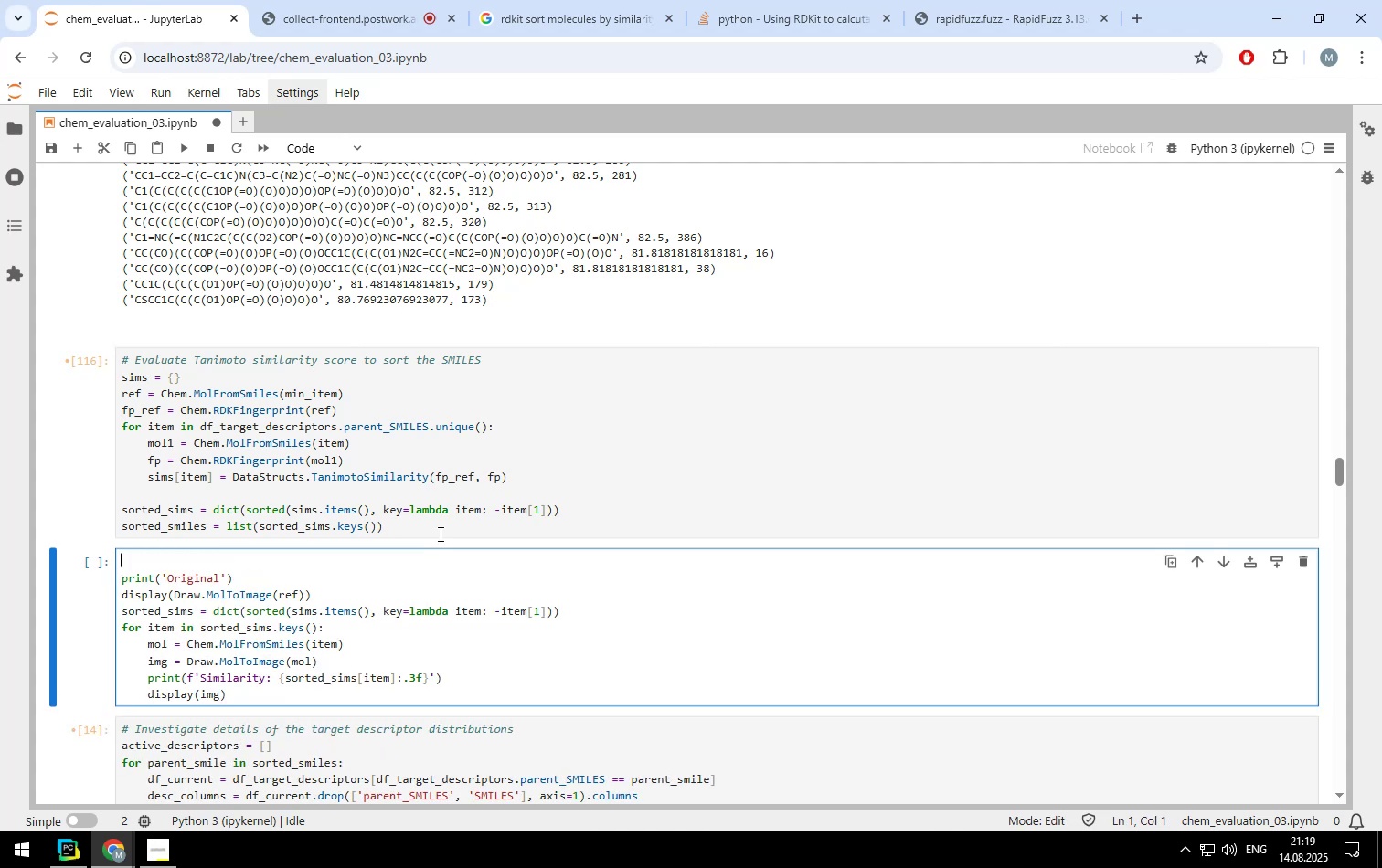 
type(# Evaluation of Tanimoto sorting)
 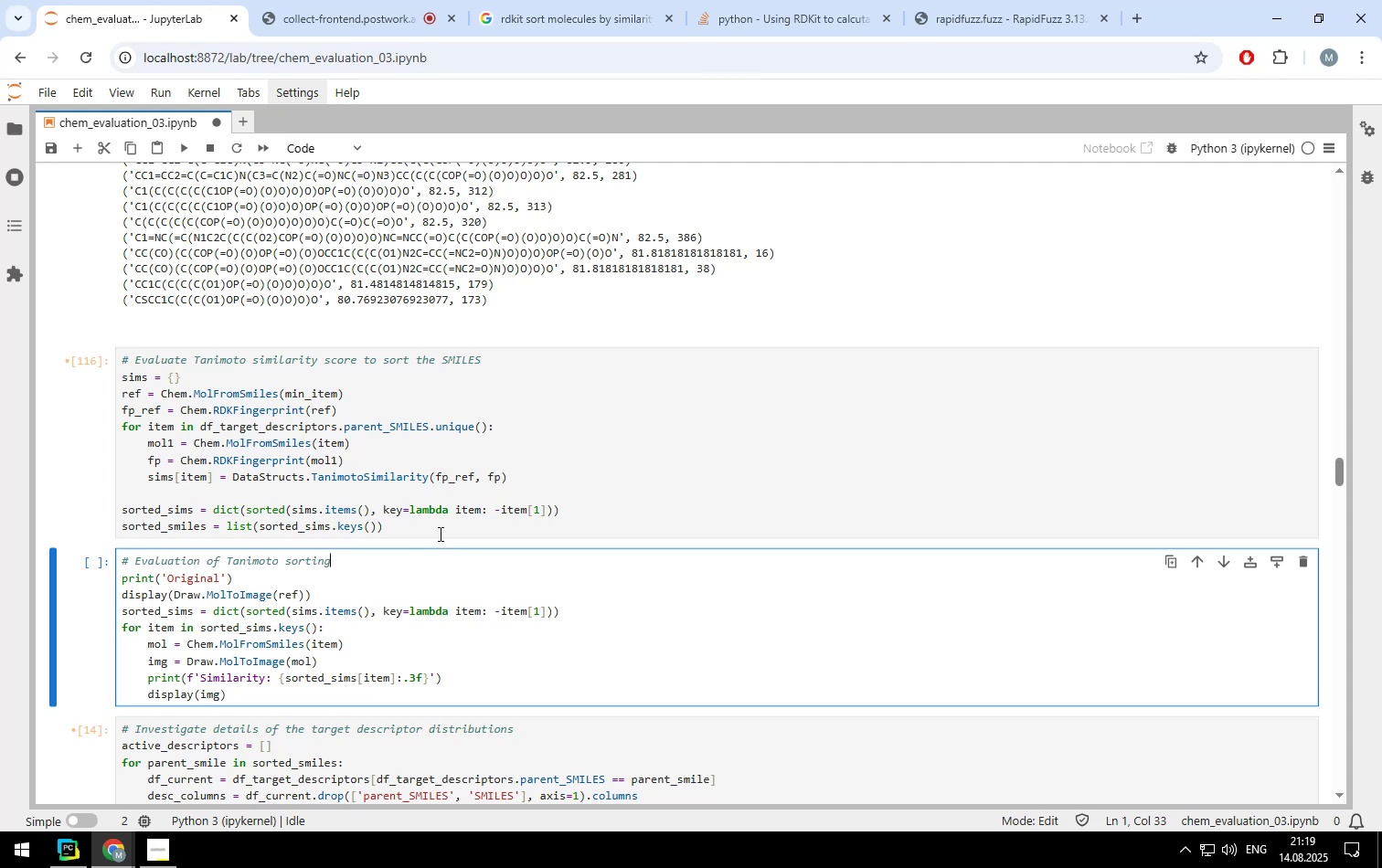 
hold_key(key=ArrowLeft, duration=1.5)
 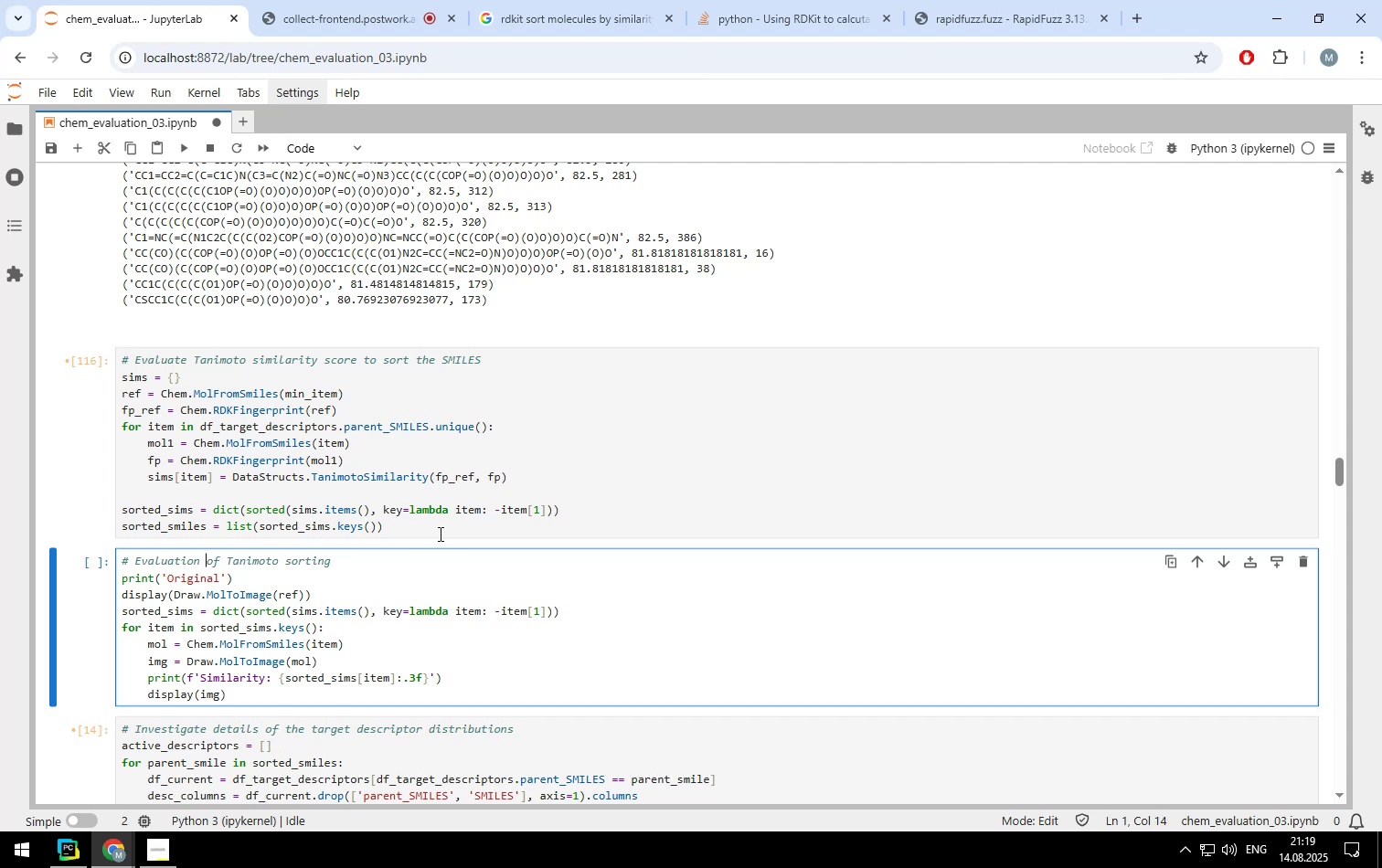 
hold_key(key=ArrowLeft, duration=1.51)
 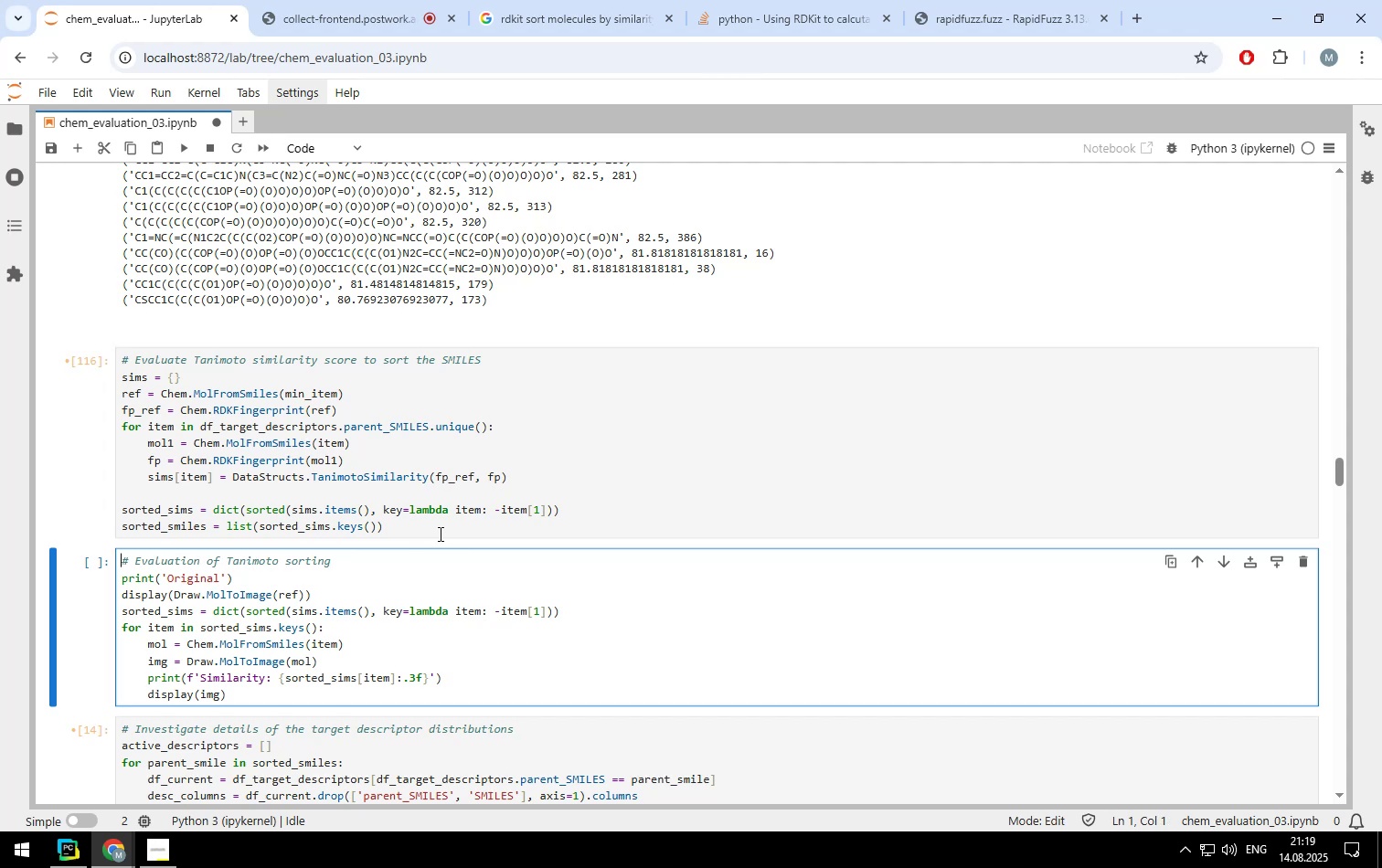 
key(ArrowLeft)
 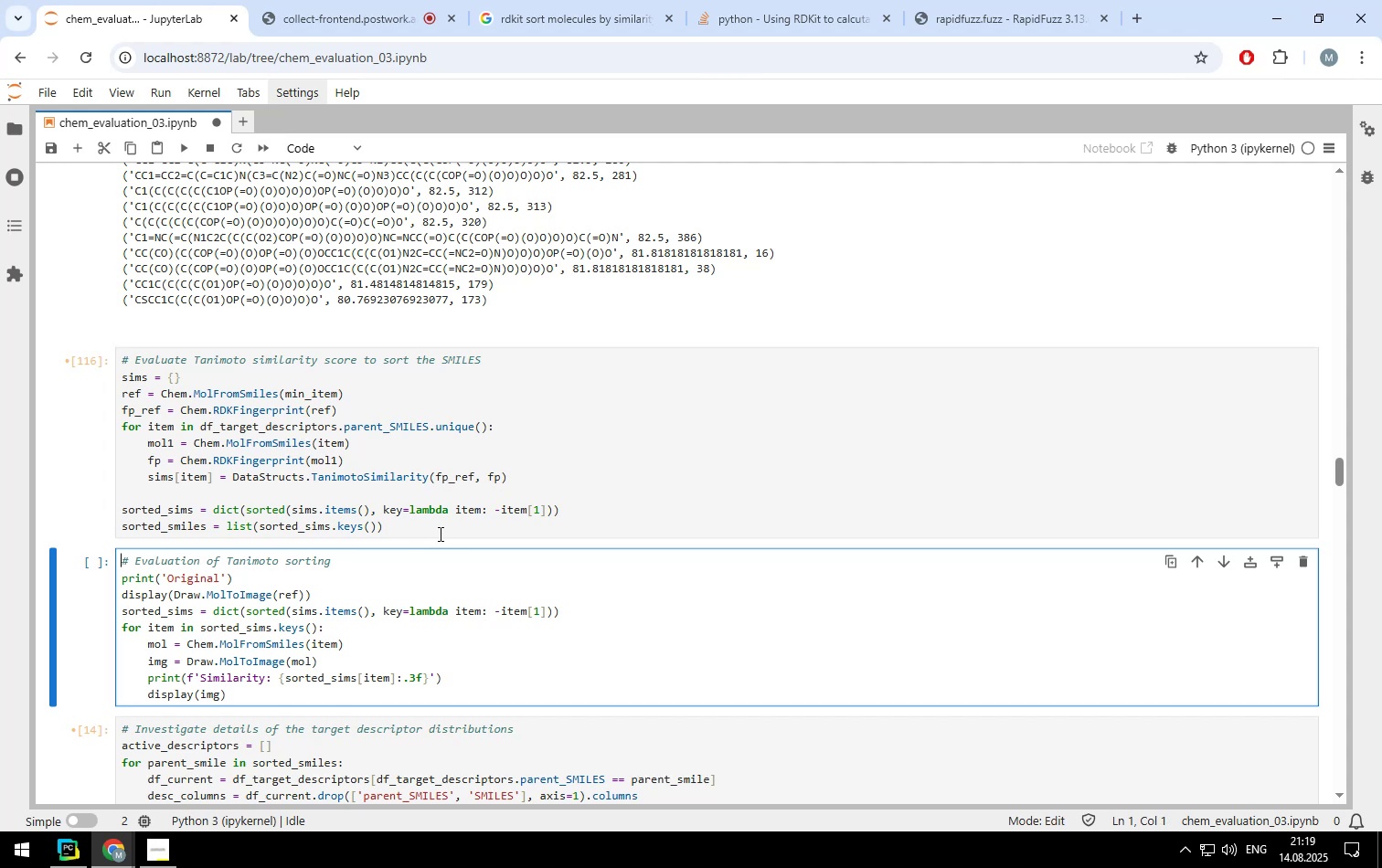 
hold_key(key=ArrowDown, duration=1.08)
 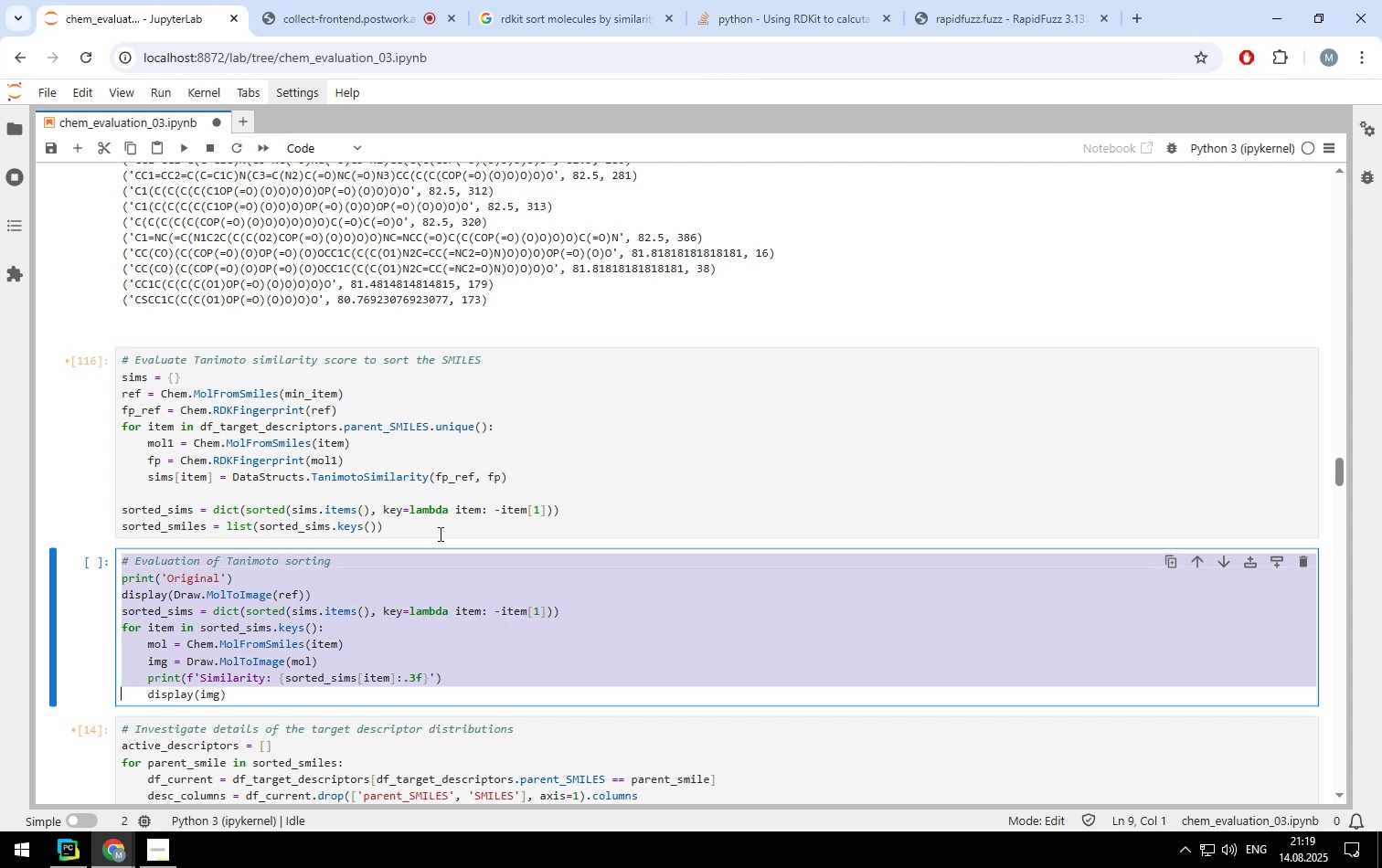 
key(Shift+ArrowRight)
 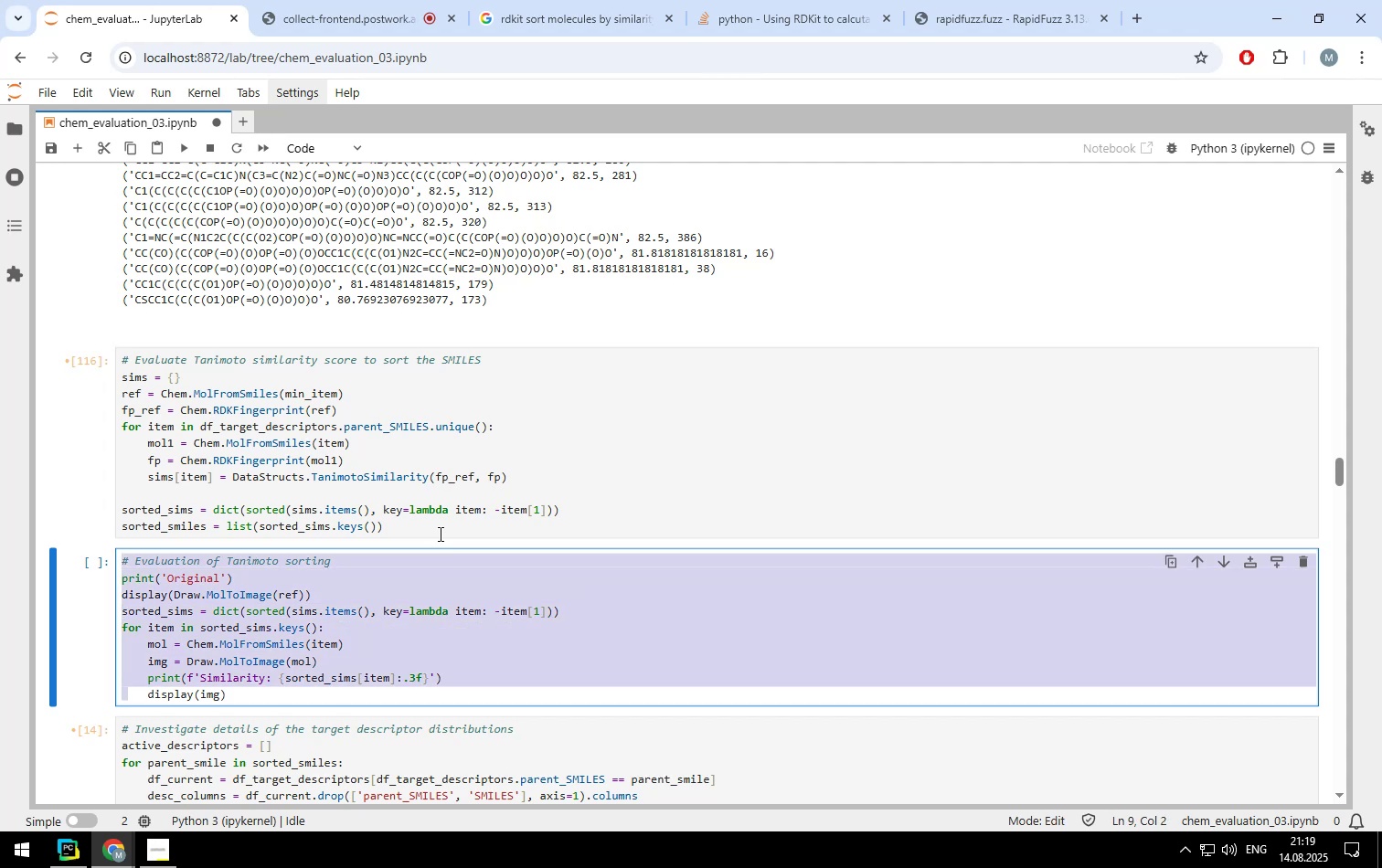 
key(Control+Slash)
 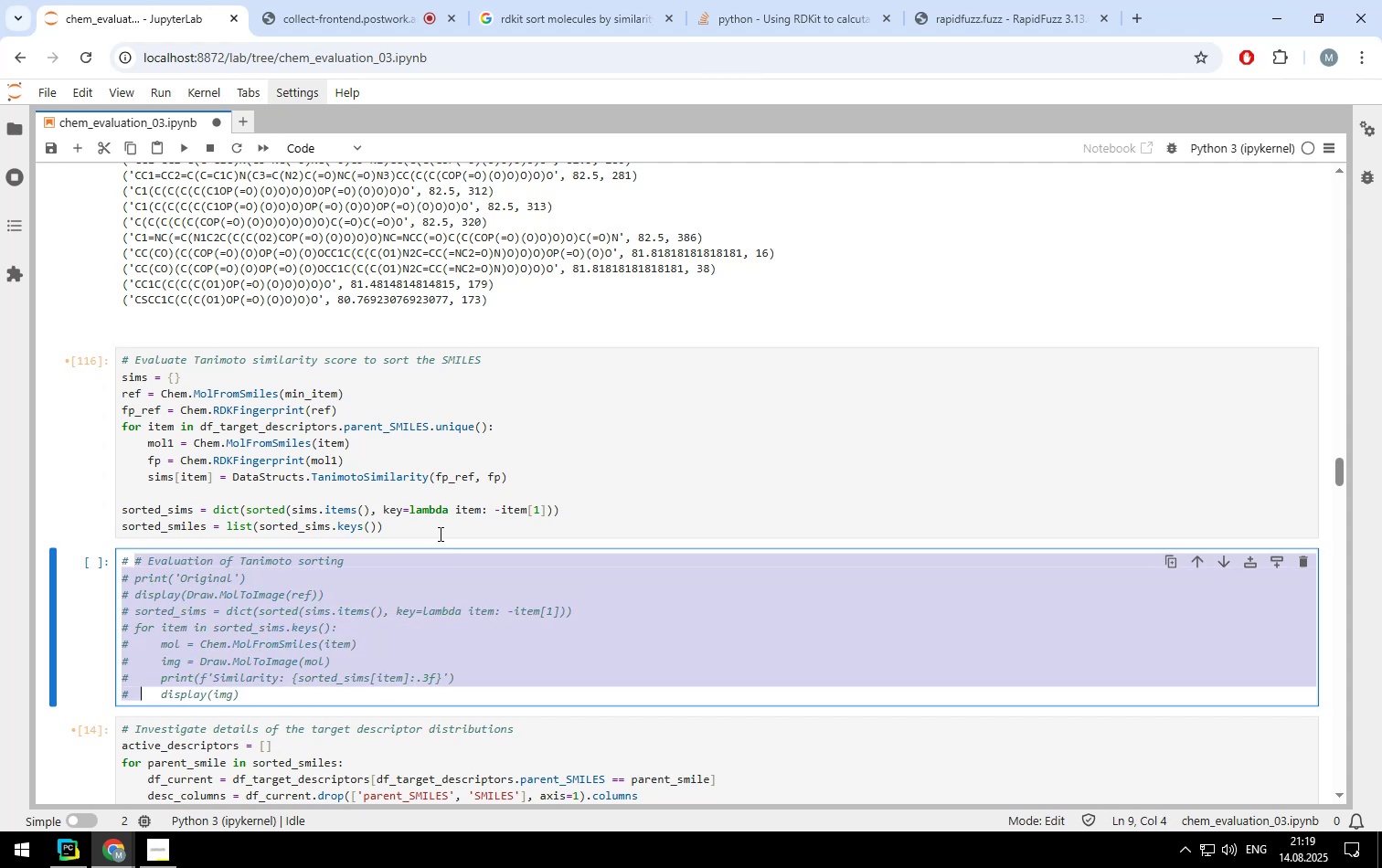 
key(ArrowUp)
 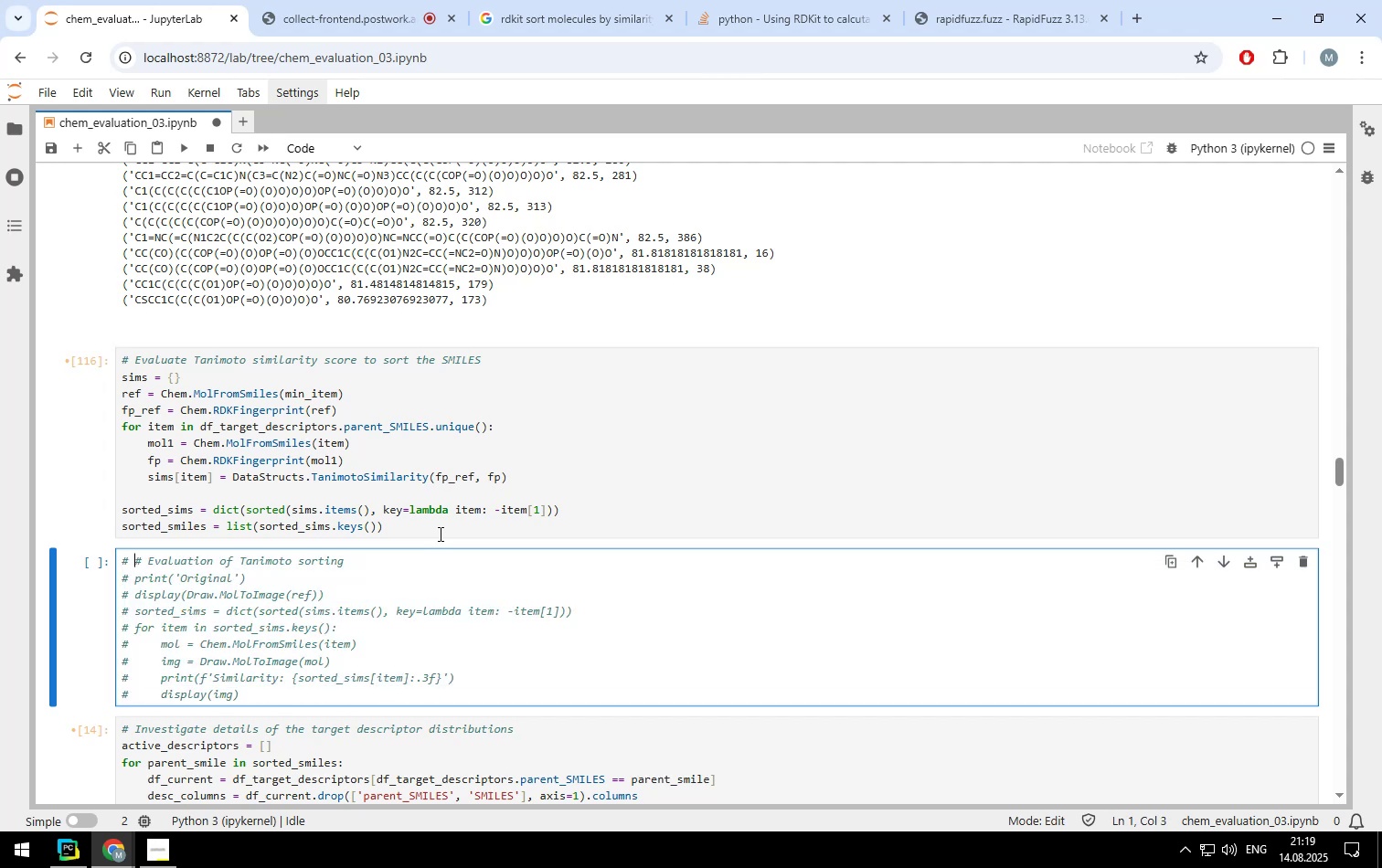 
key(ArrowUp)
 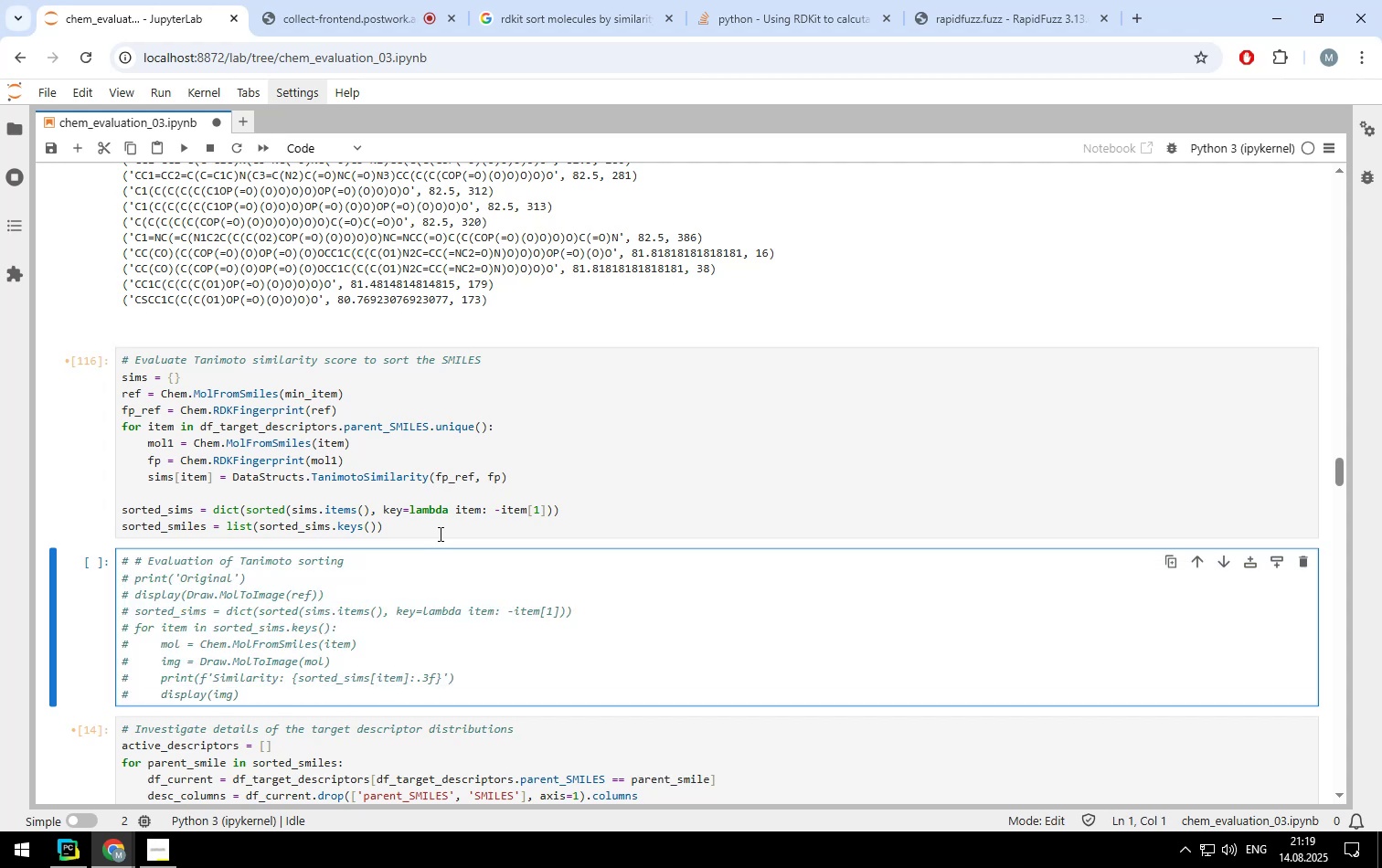 
left_click([439, 520])
 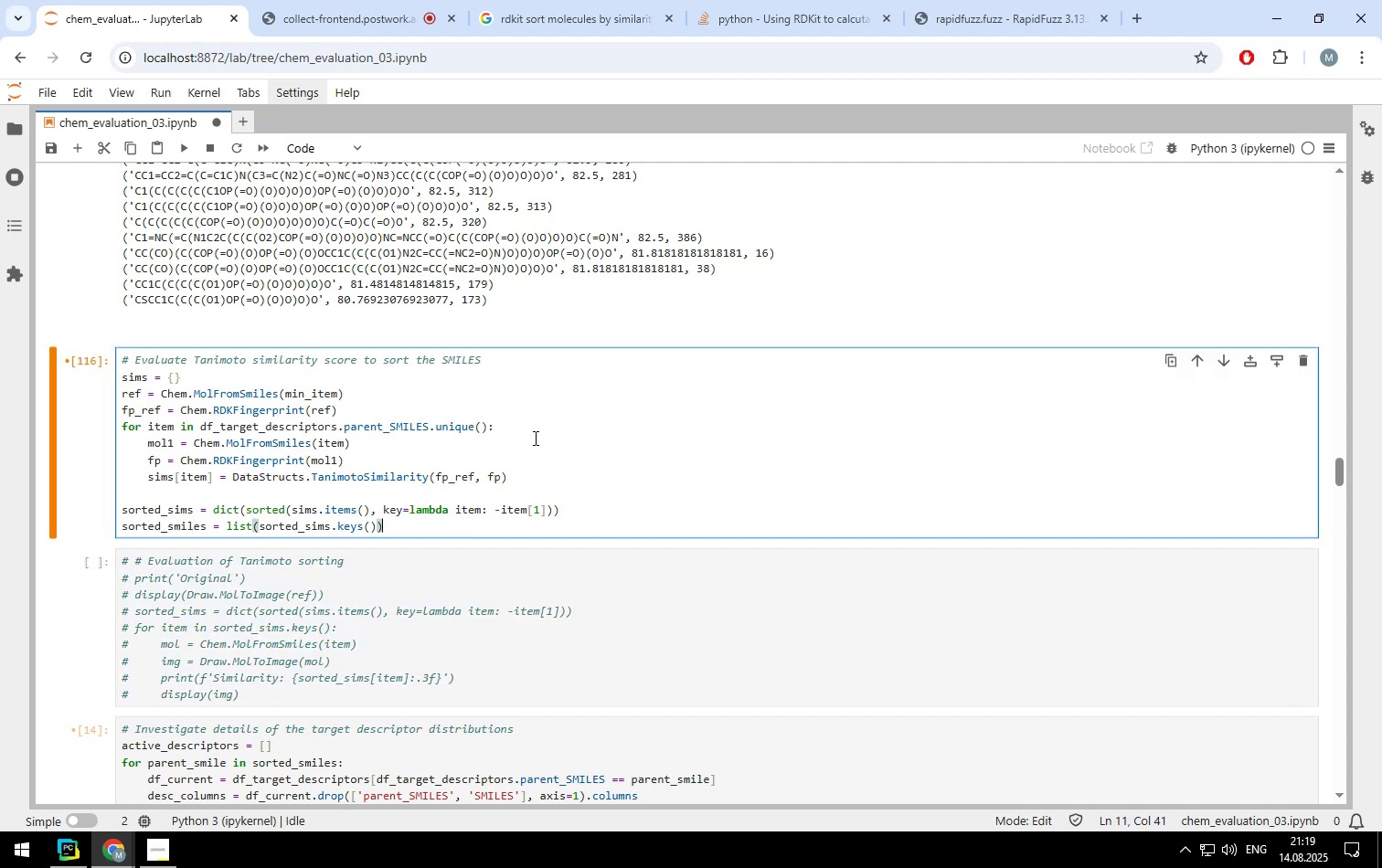 
scroll: coordinate [534, 438], scroll_direction: up, amount: 7.0
 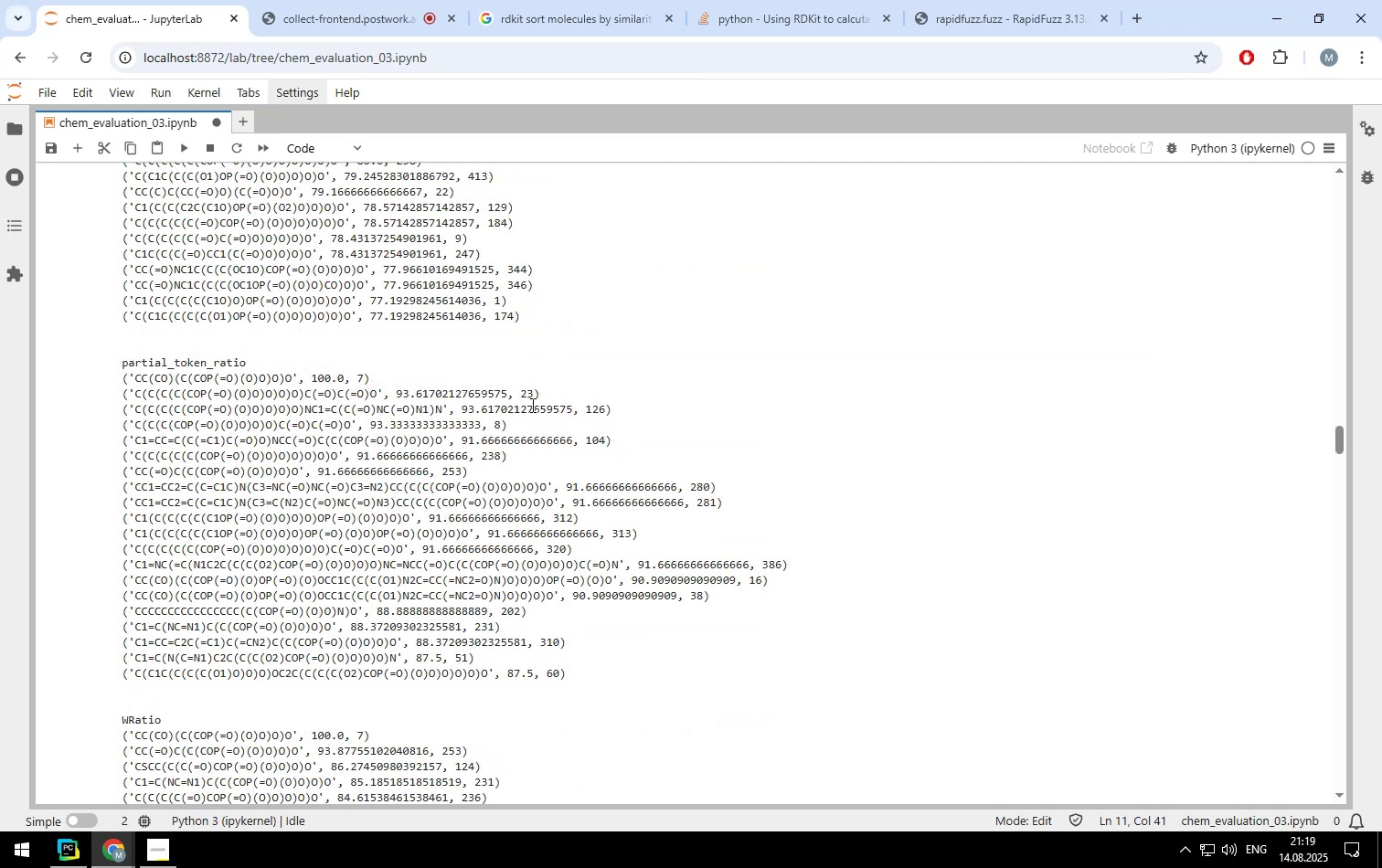 
scroll: coordinate [542, 346], scroll_direction: down, amount: 27.0
 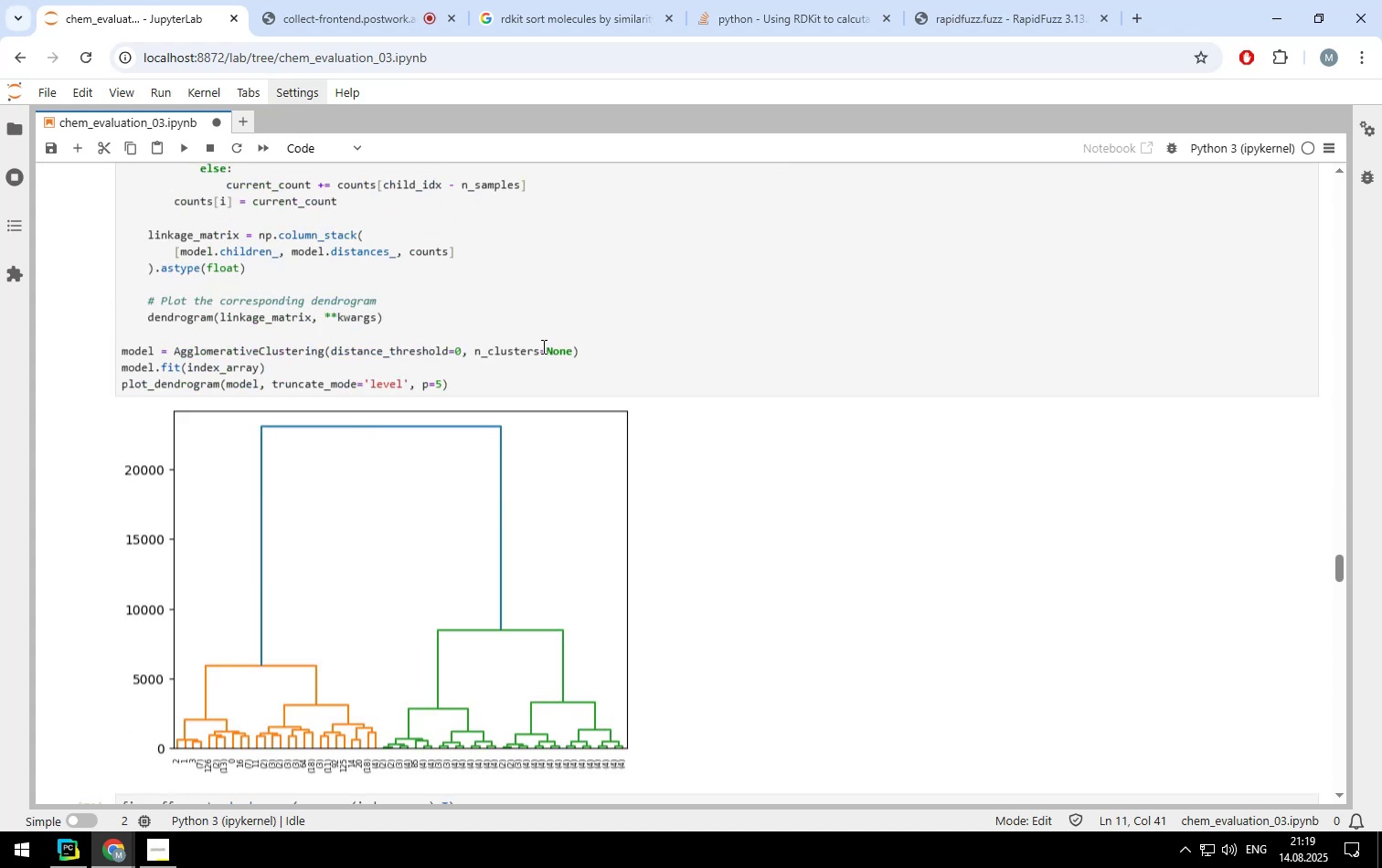 
scroll: coordinate [542, 346], scroll_direction: up, amount: 2.0
 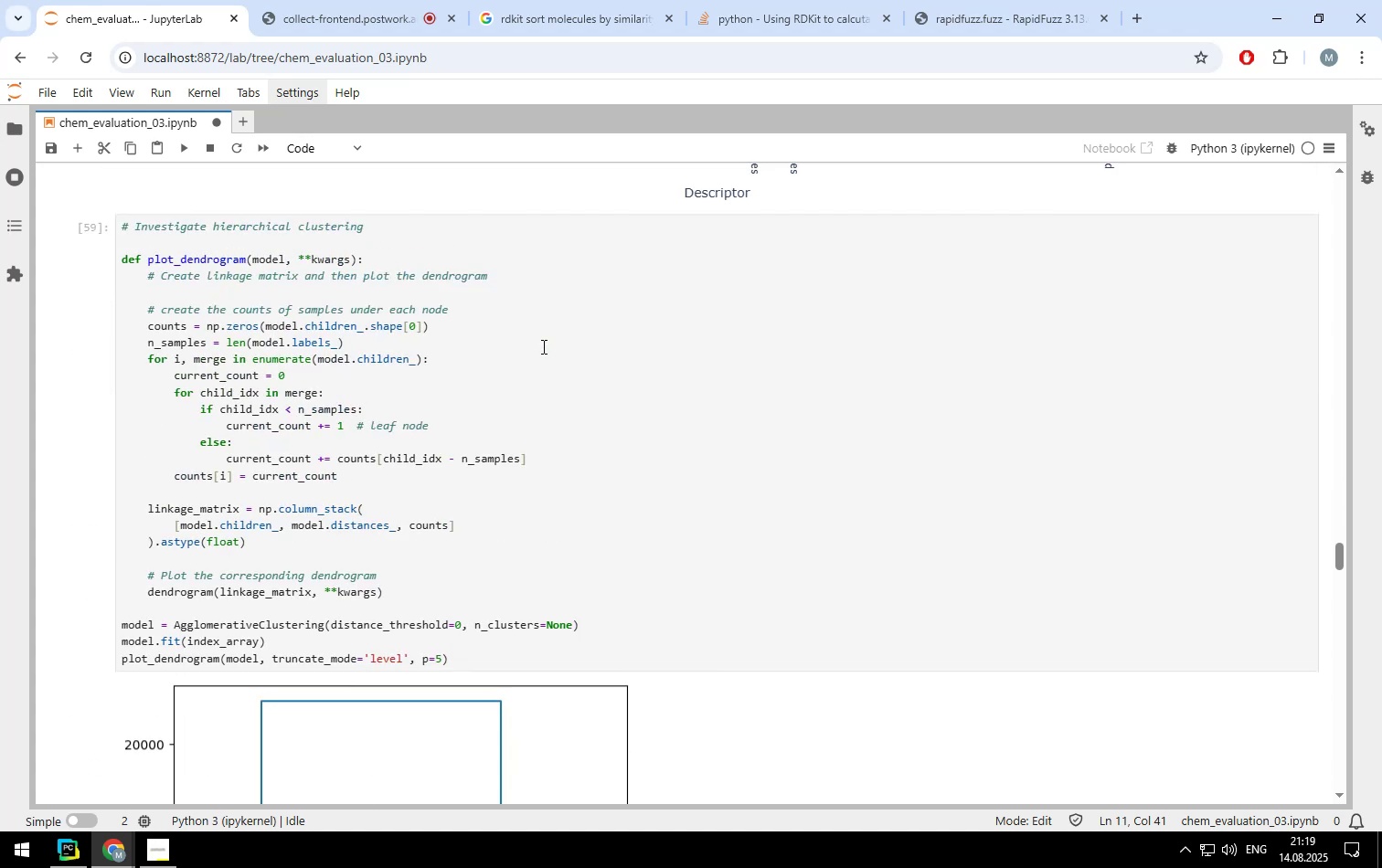 
scroll: coordinate [542, 346], scroll_direction: down, amount: 18.0
 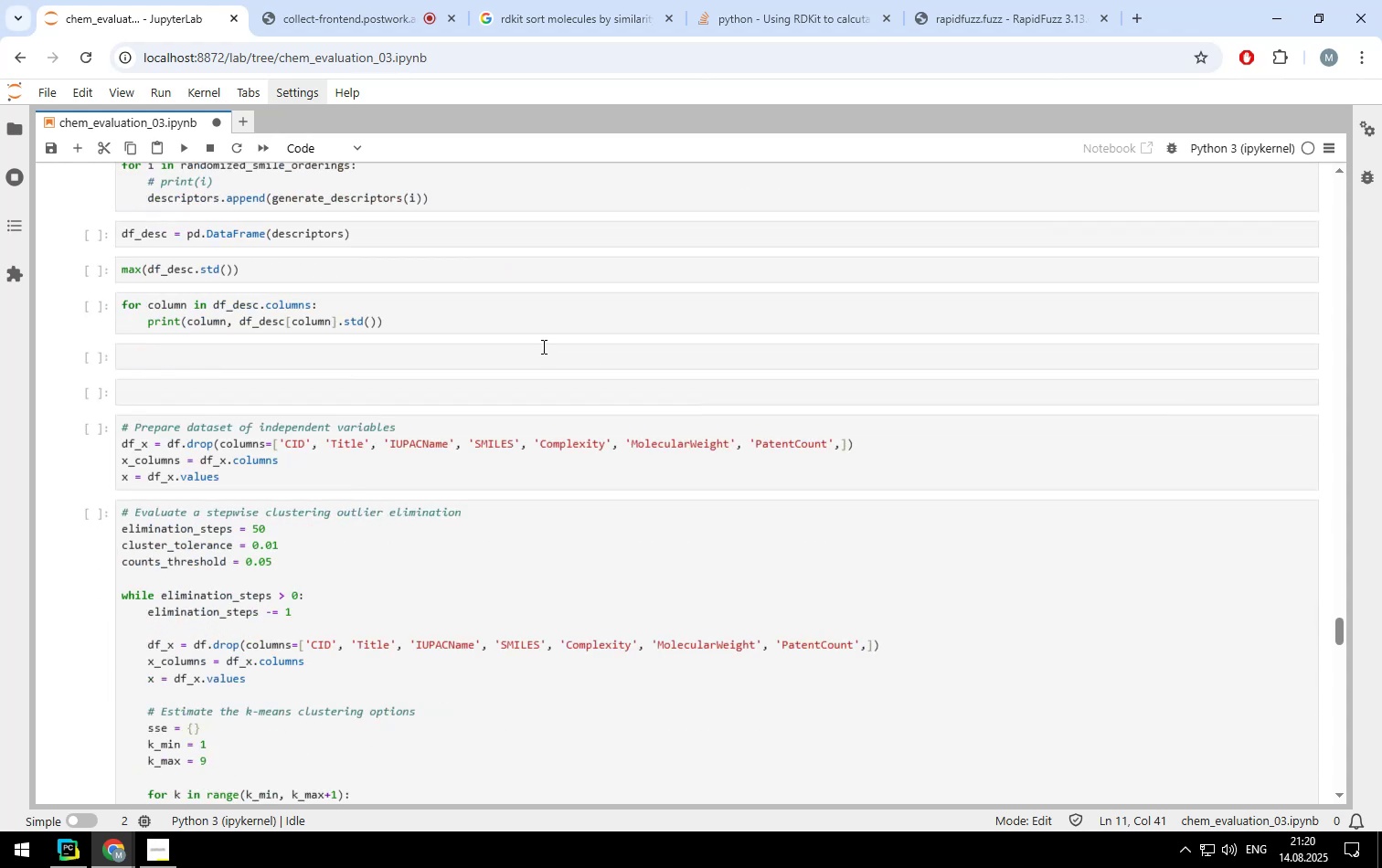 
scroll: coordinate [542, 346], scroll_direction: up, amount: 1.0
 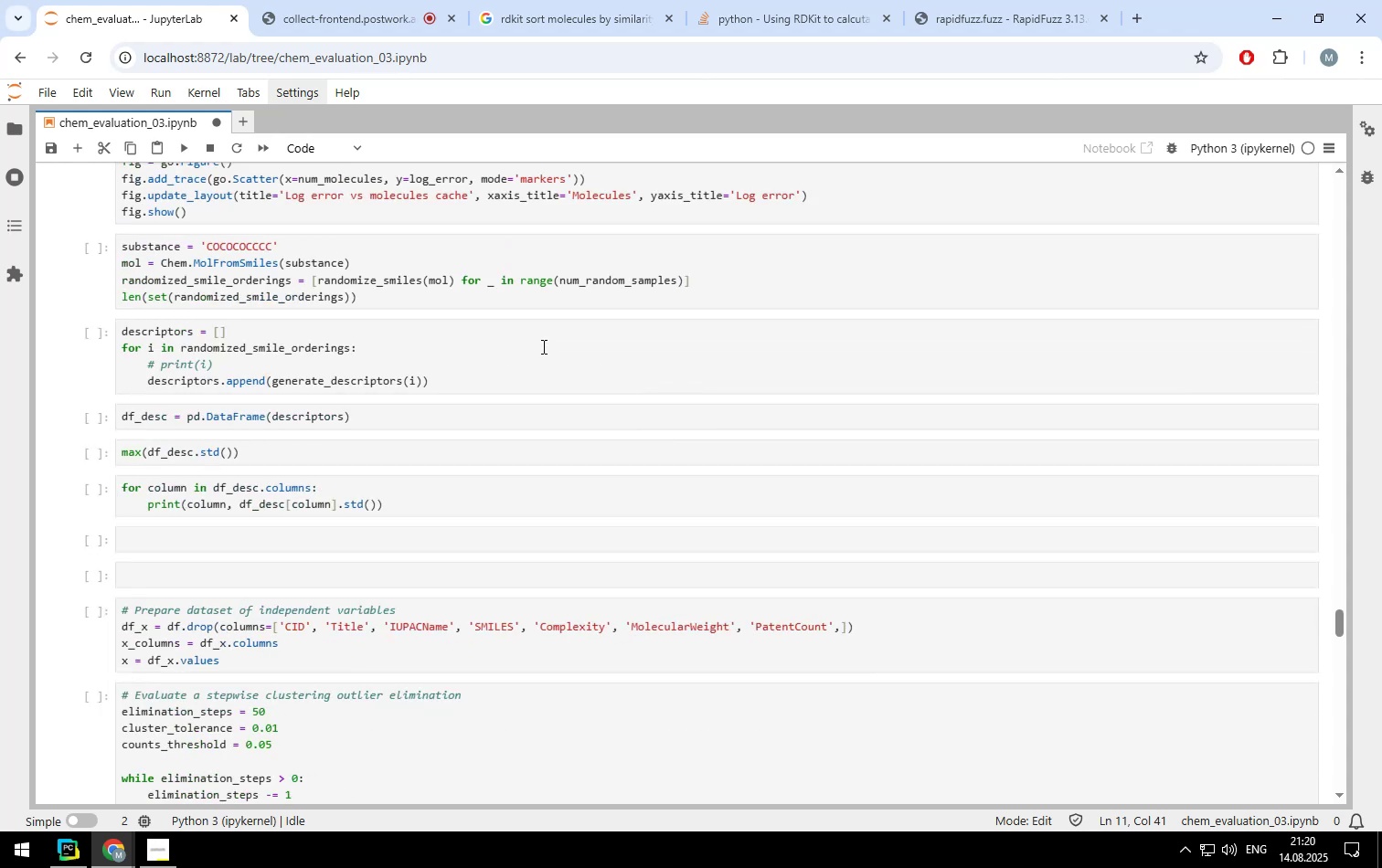 
left_click([542, 346])
 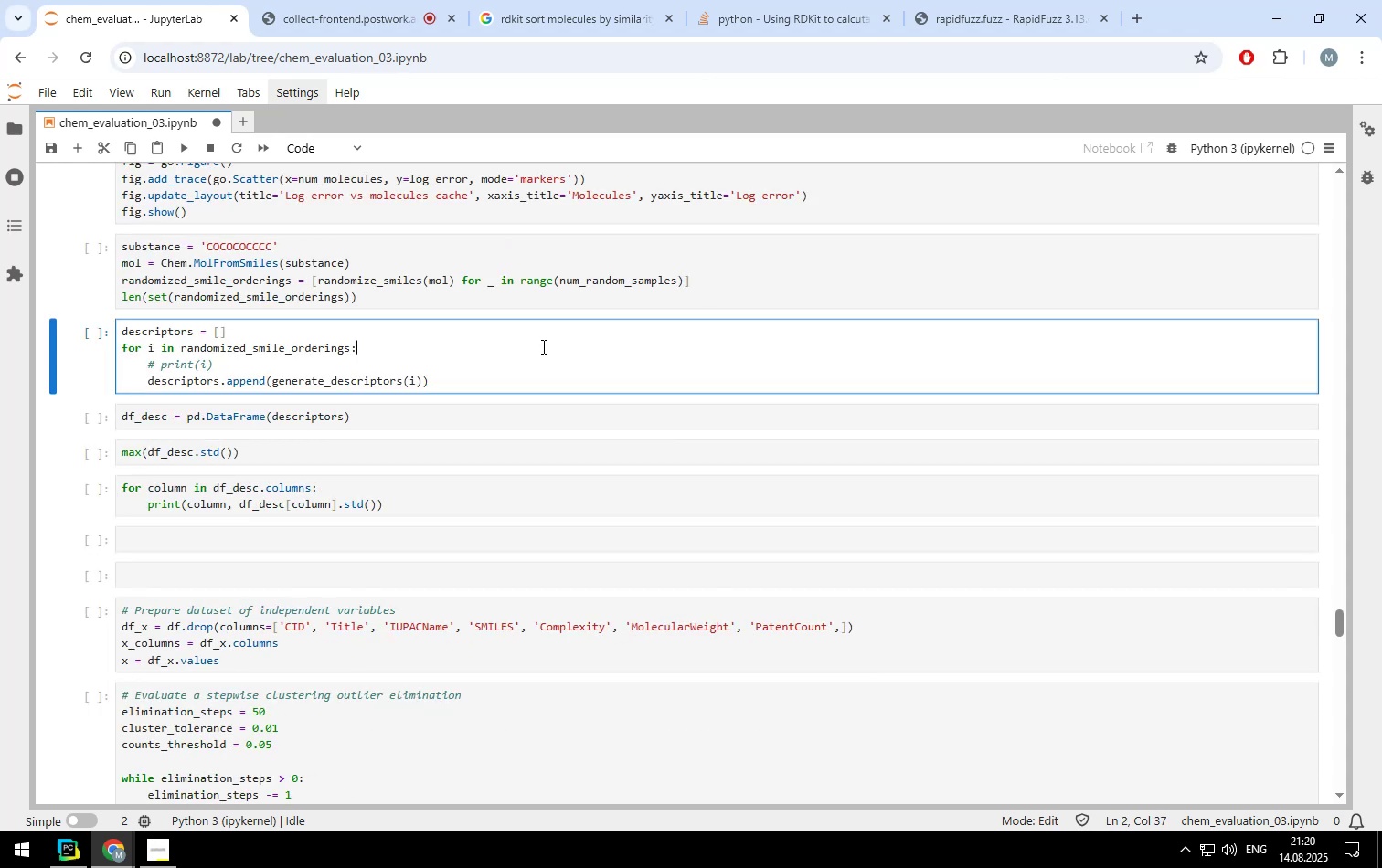 
key(Control+ControlLeft)
 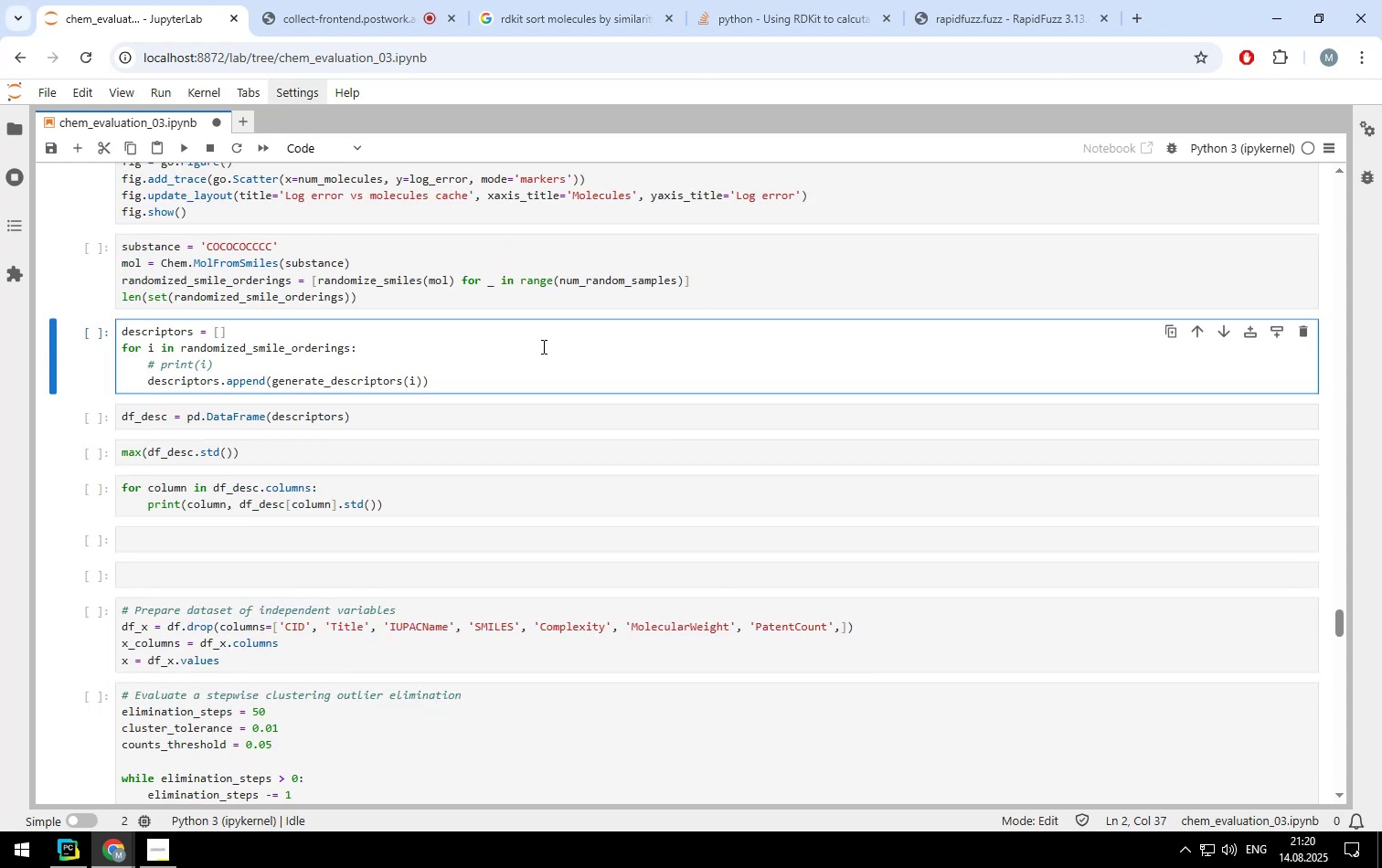 
key(Control+F)
 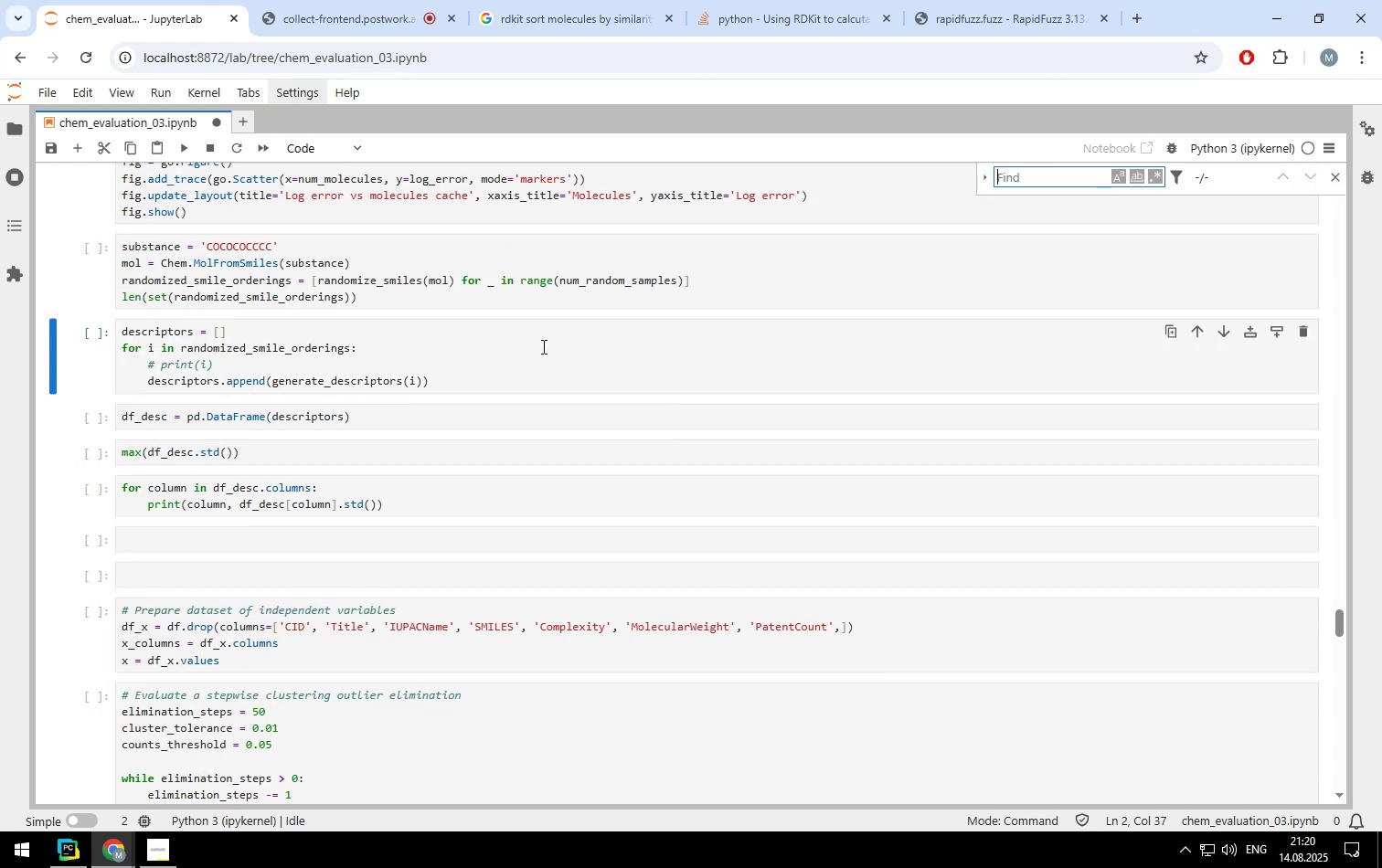 
type(unique)
 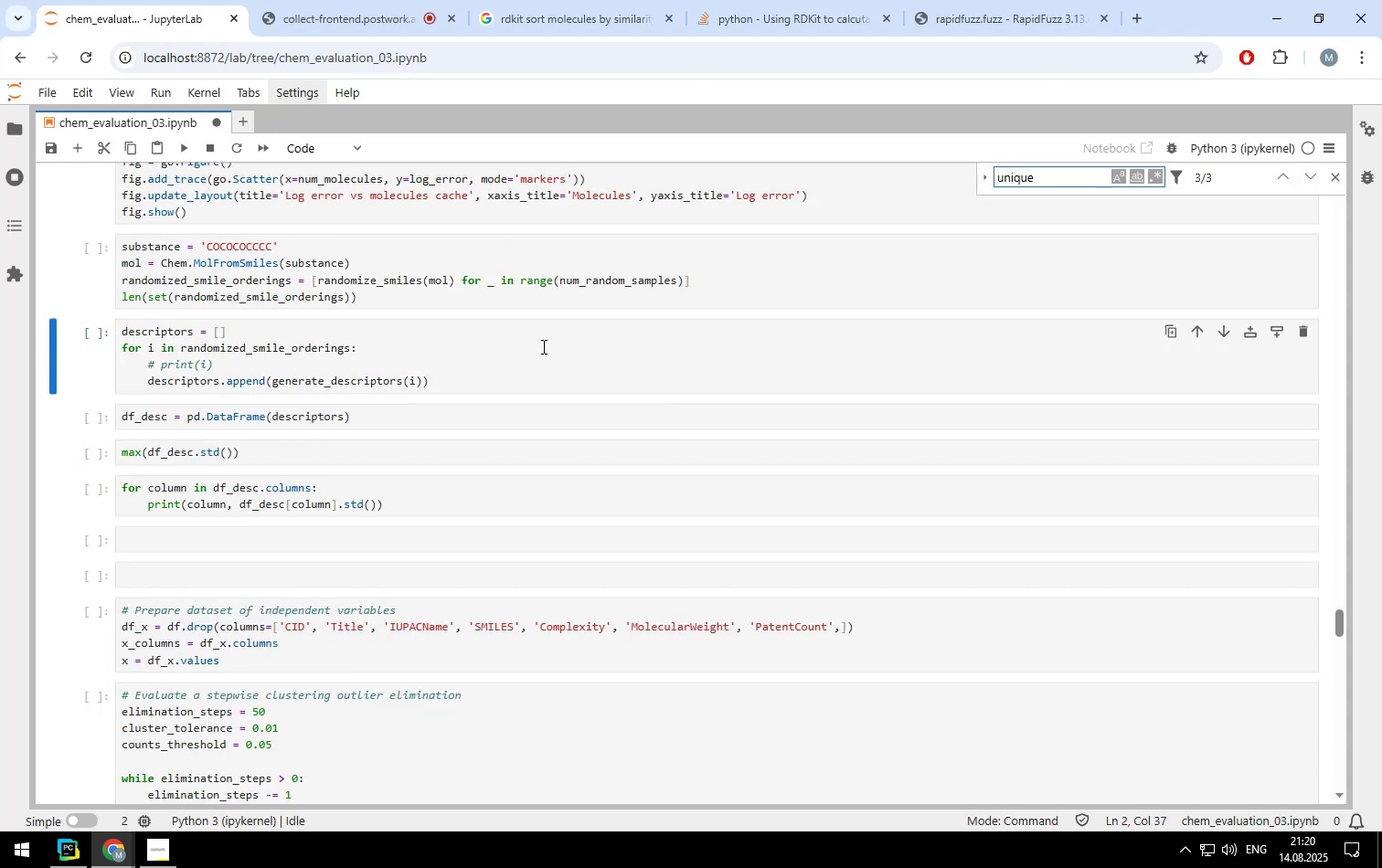 
key(Enter)
 